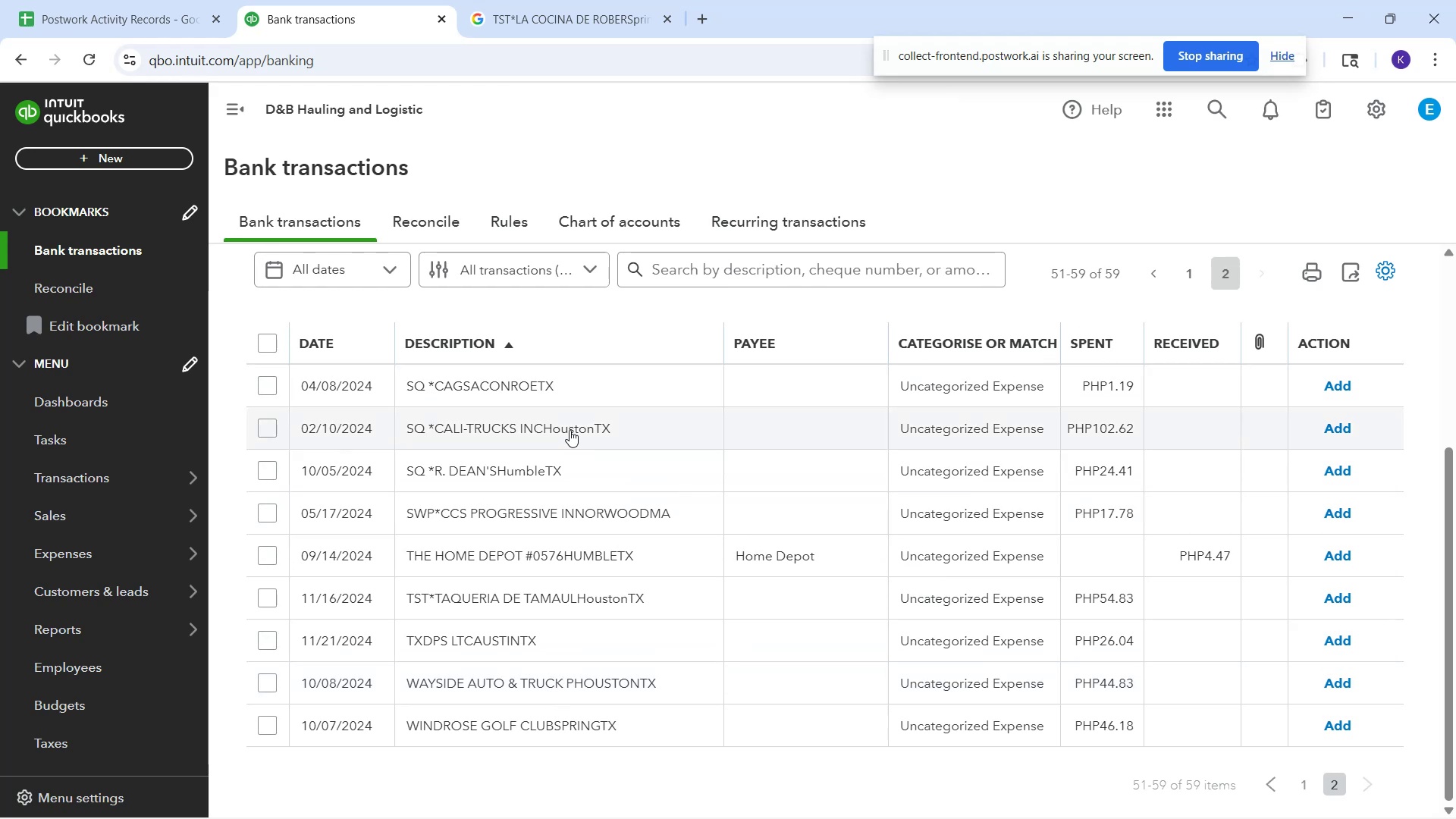 
wait(12.12)
 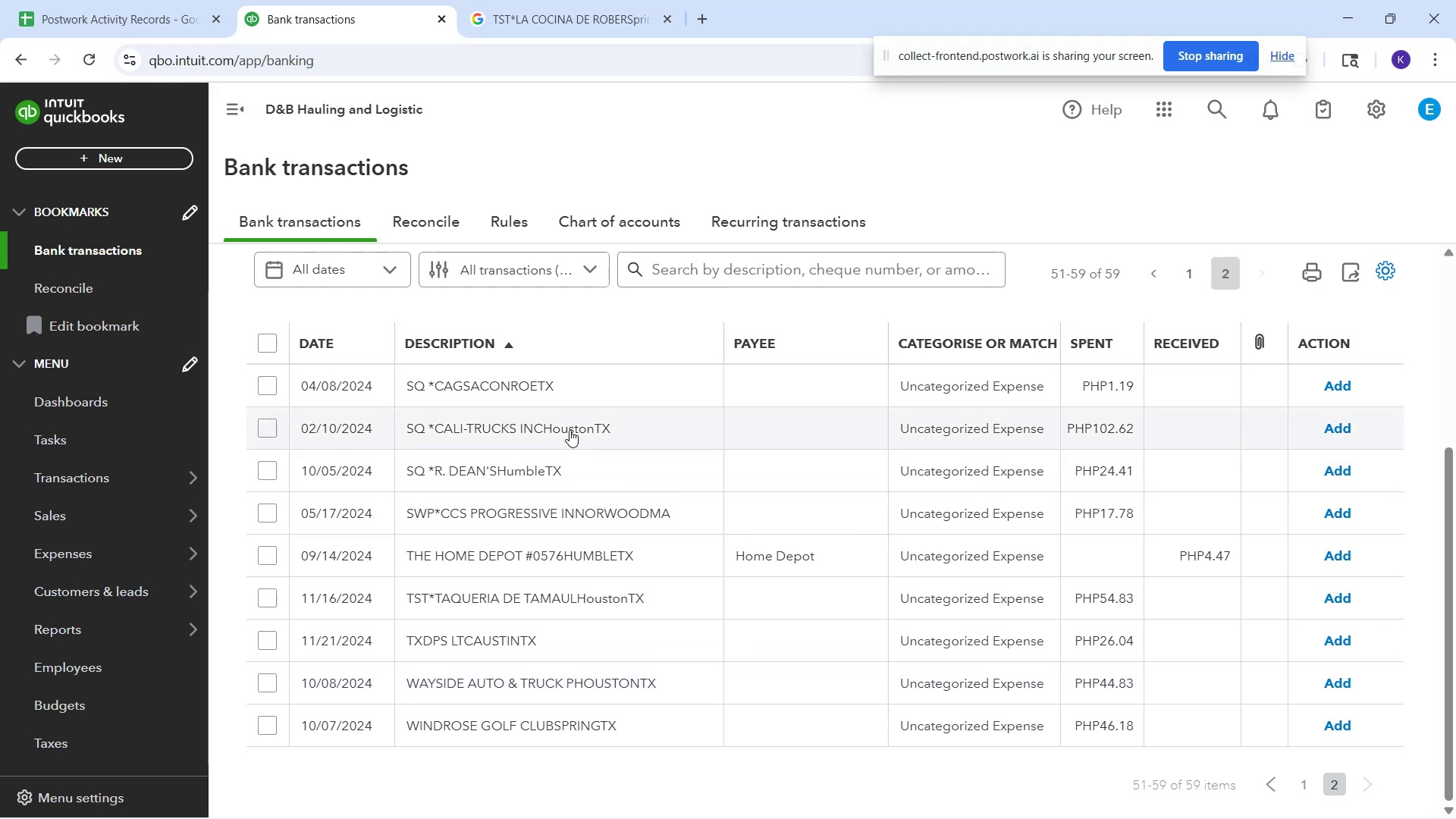 
left_click([535, 396])
 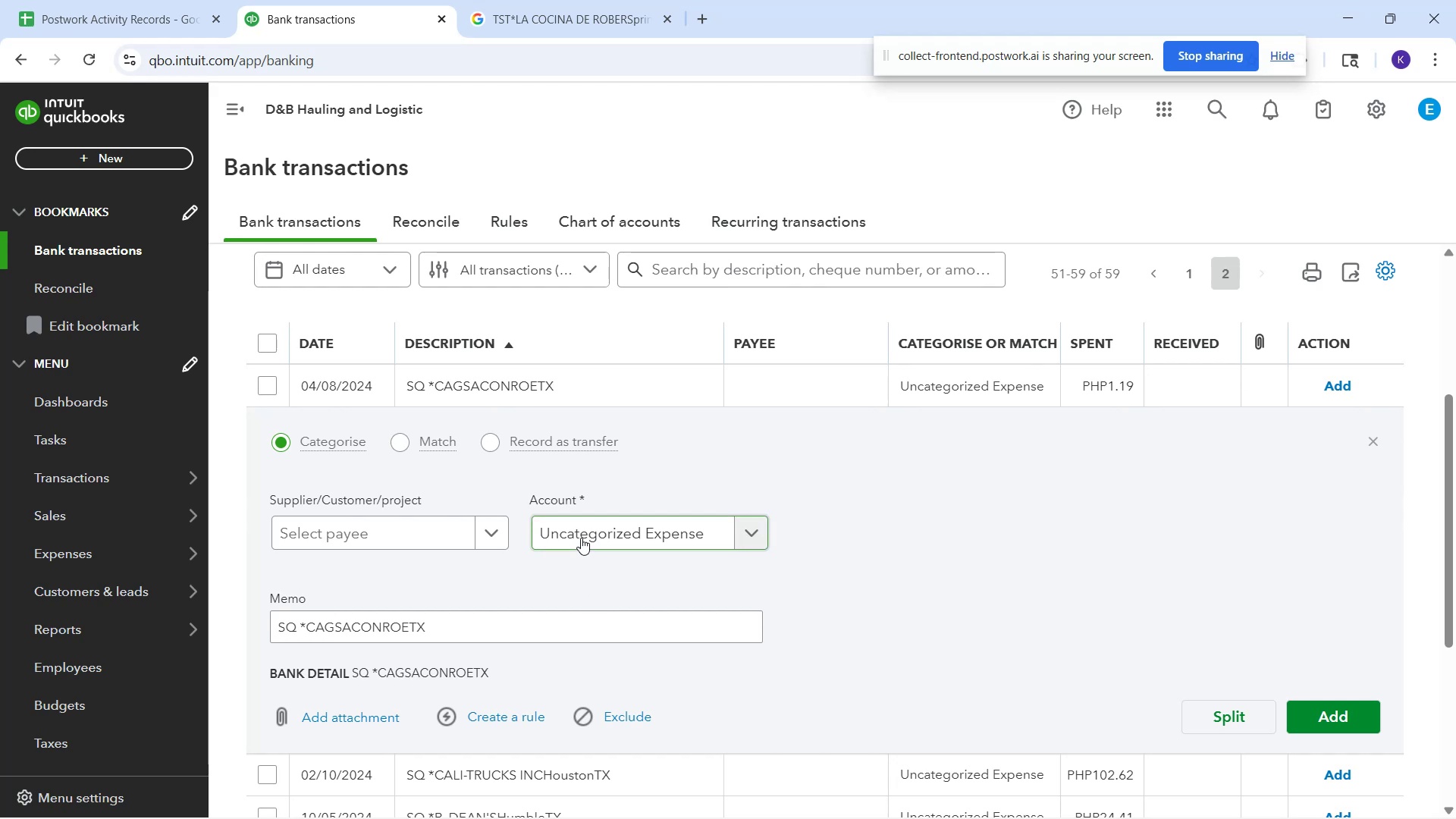 
wait(37.96)
 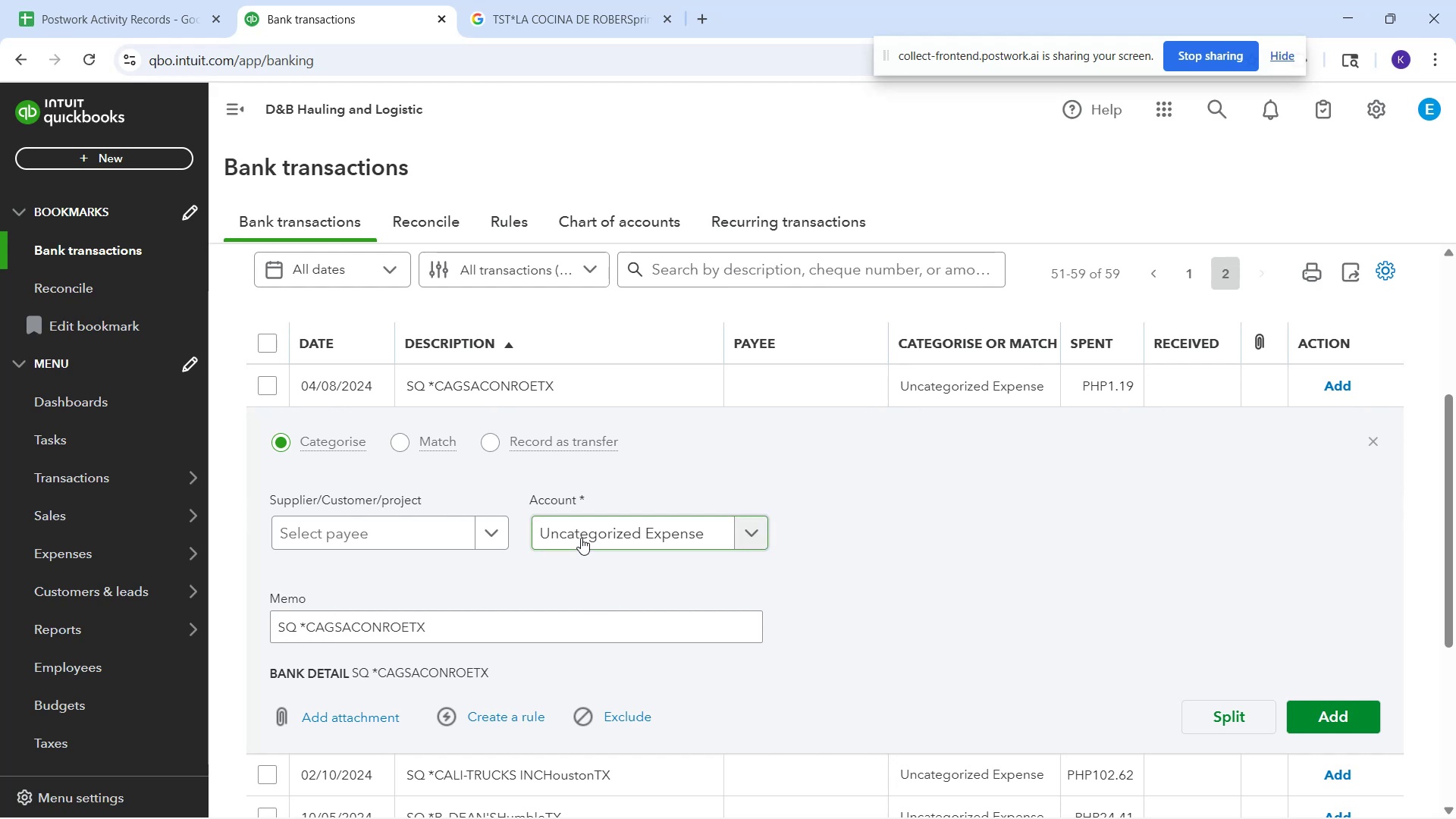 
left_click([581, 534])
 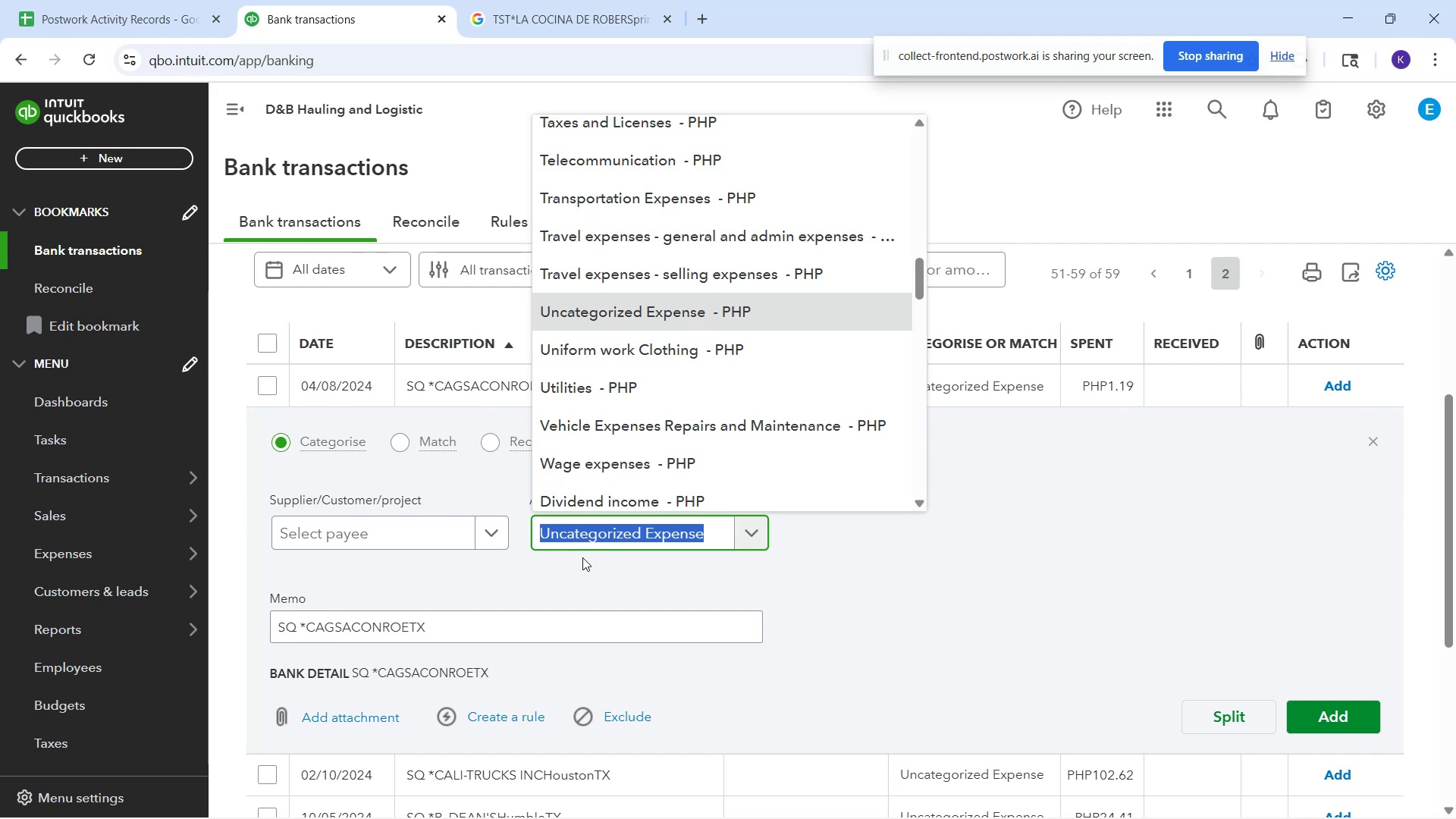 
wait(7.85)
 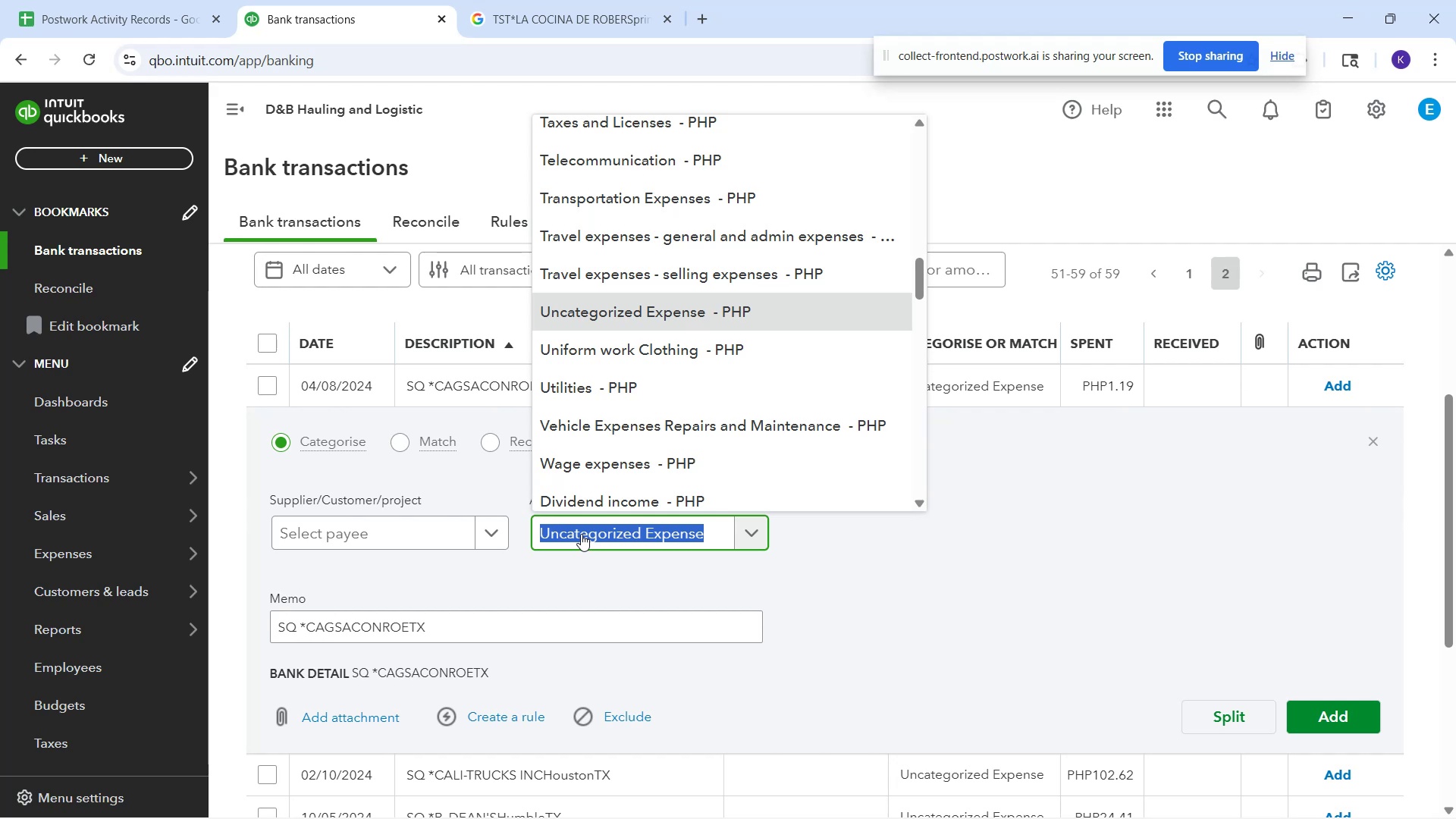 
type(meal )
 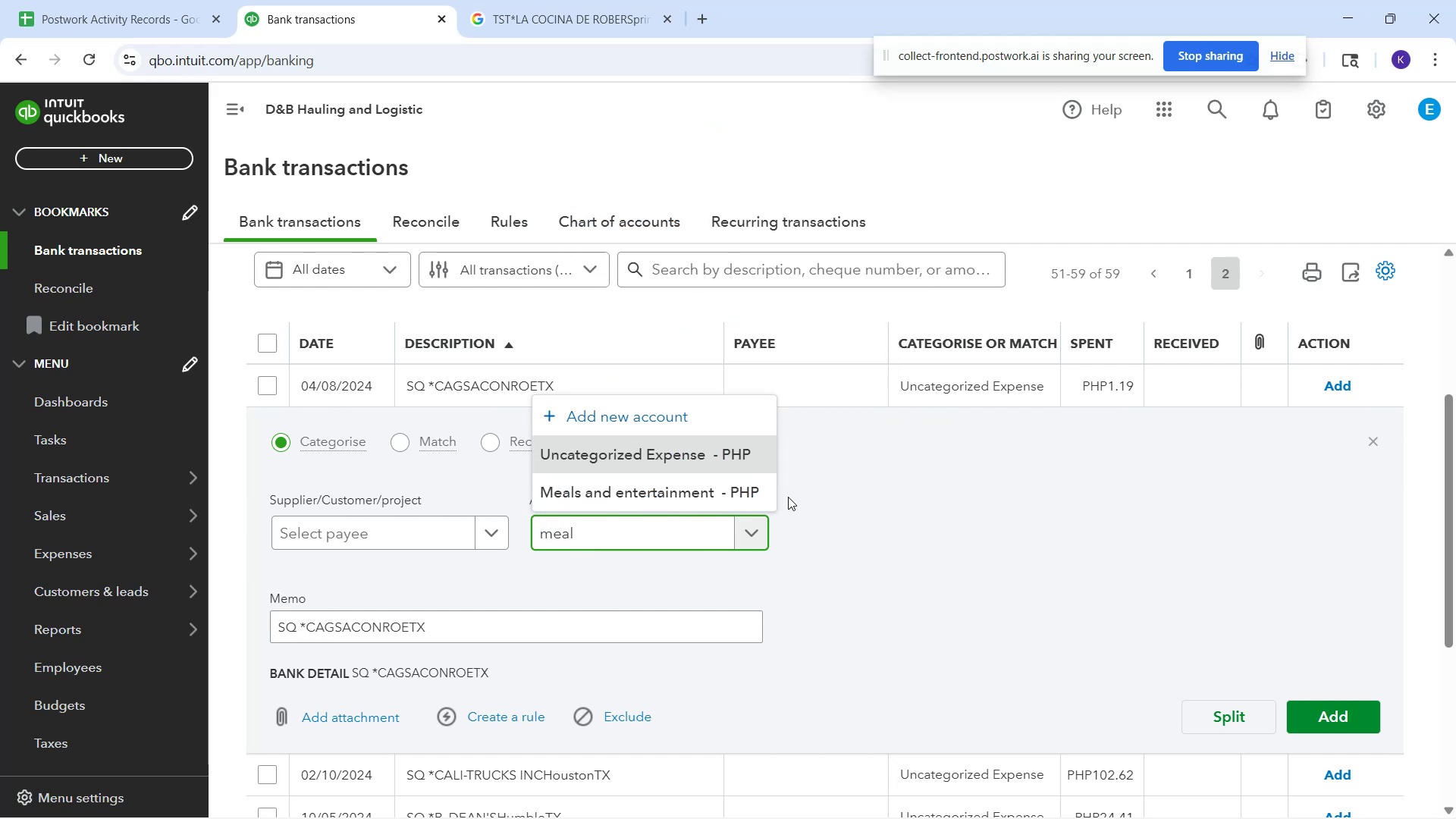 
left_click([654, 494])
 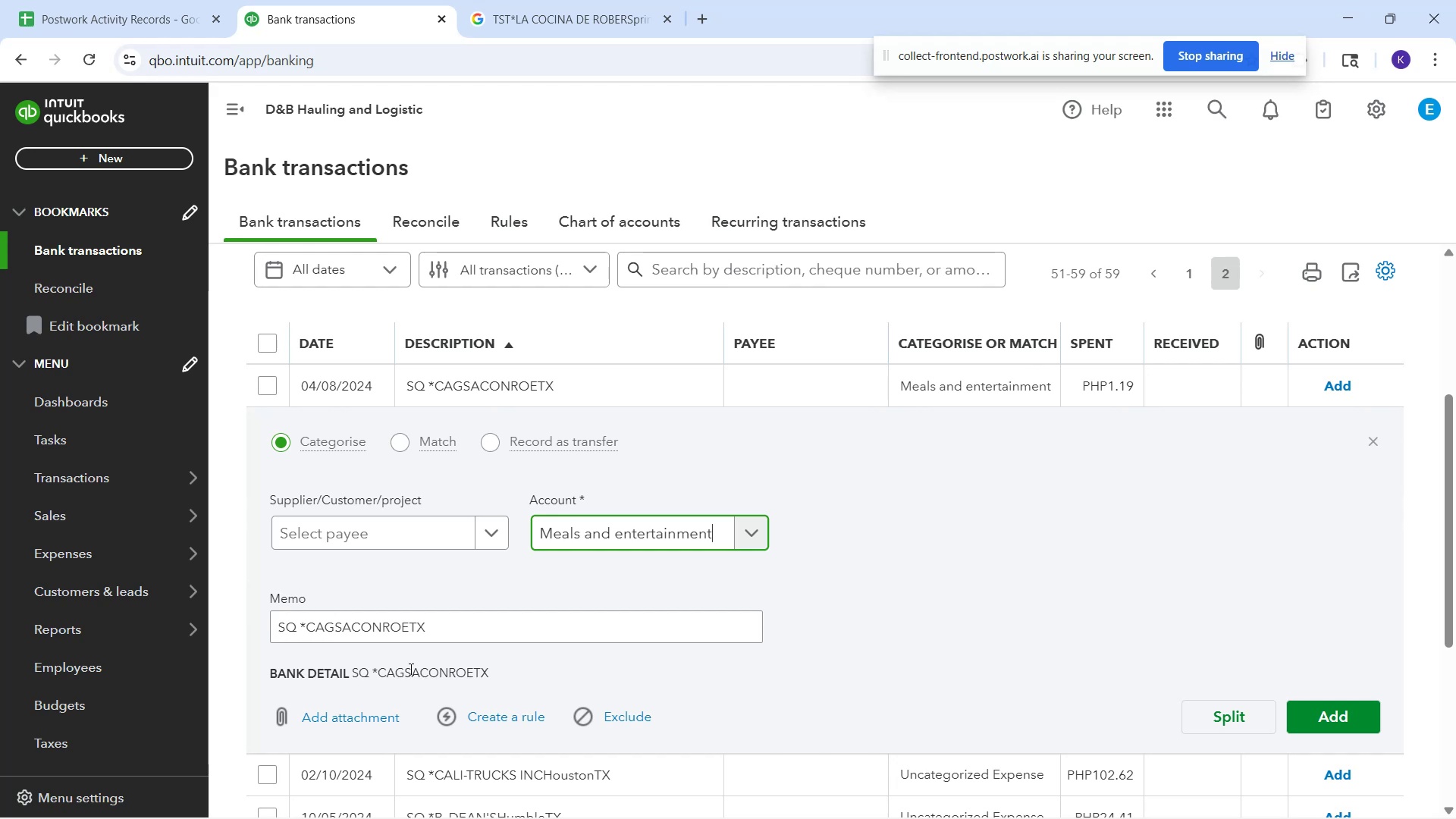 
wait(16.12)
 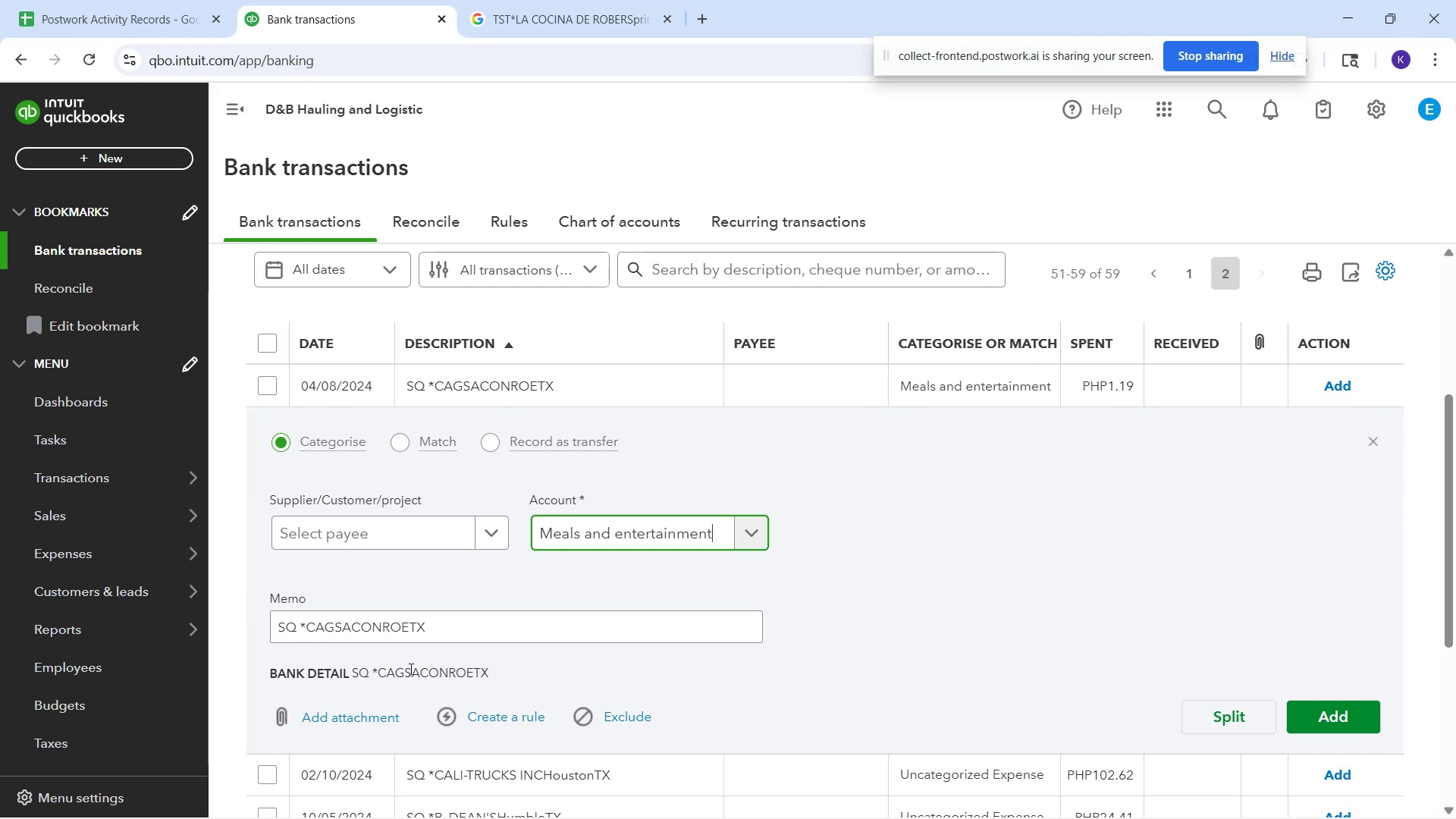 
left_click([378, 554])
 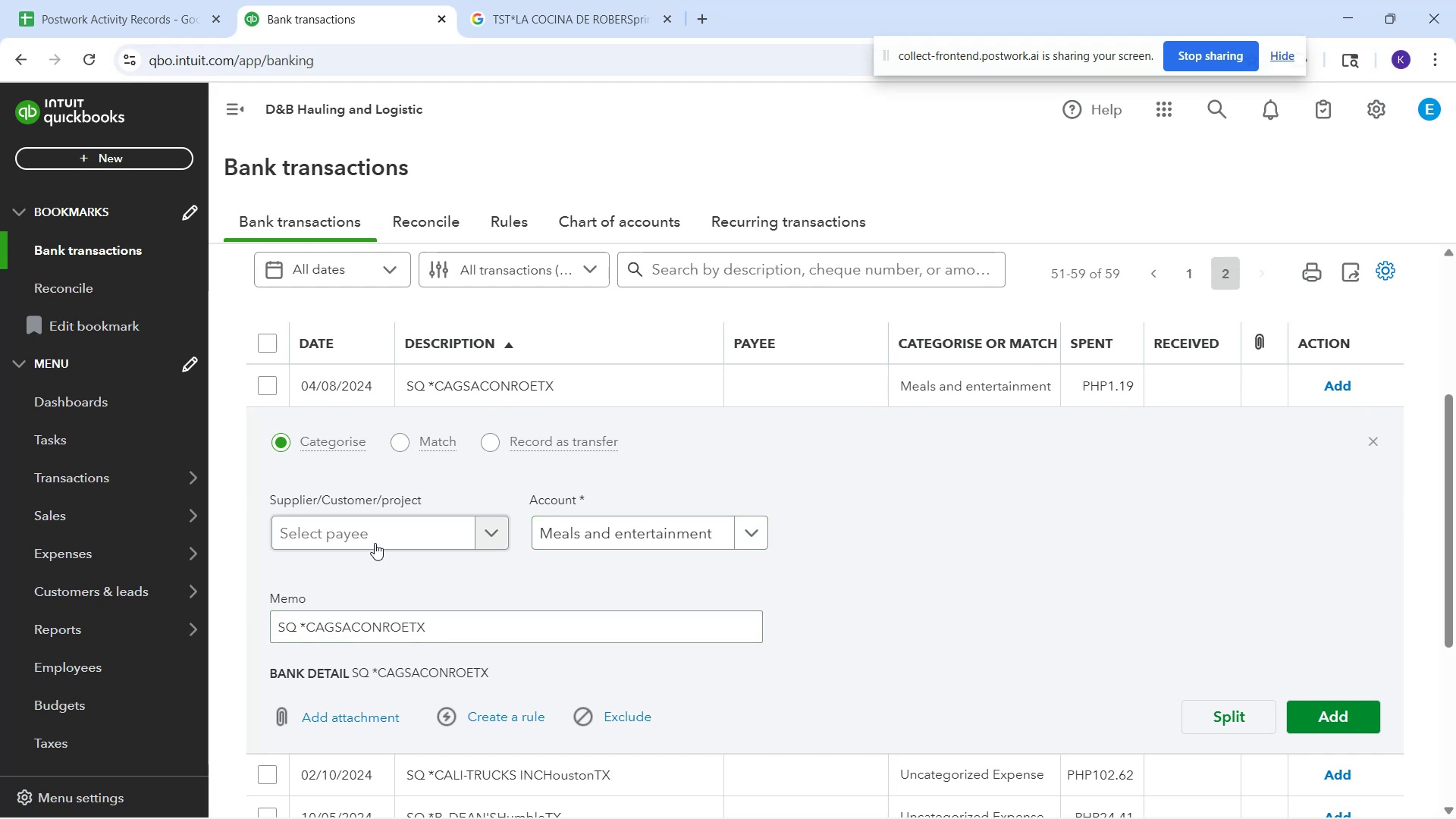 
left_click([375, 542])
 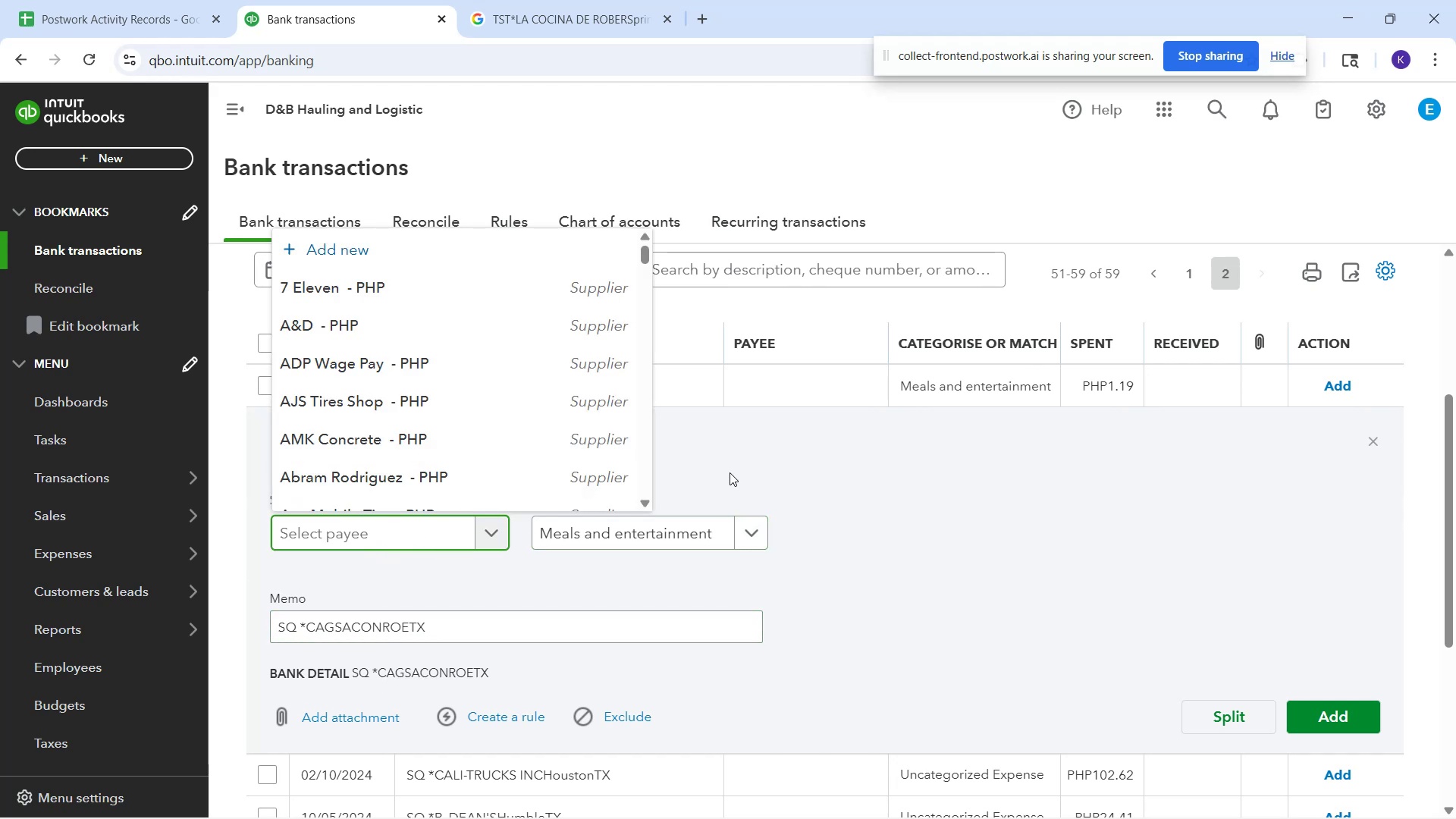 
left_click([736, 471])
 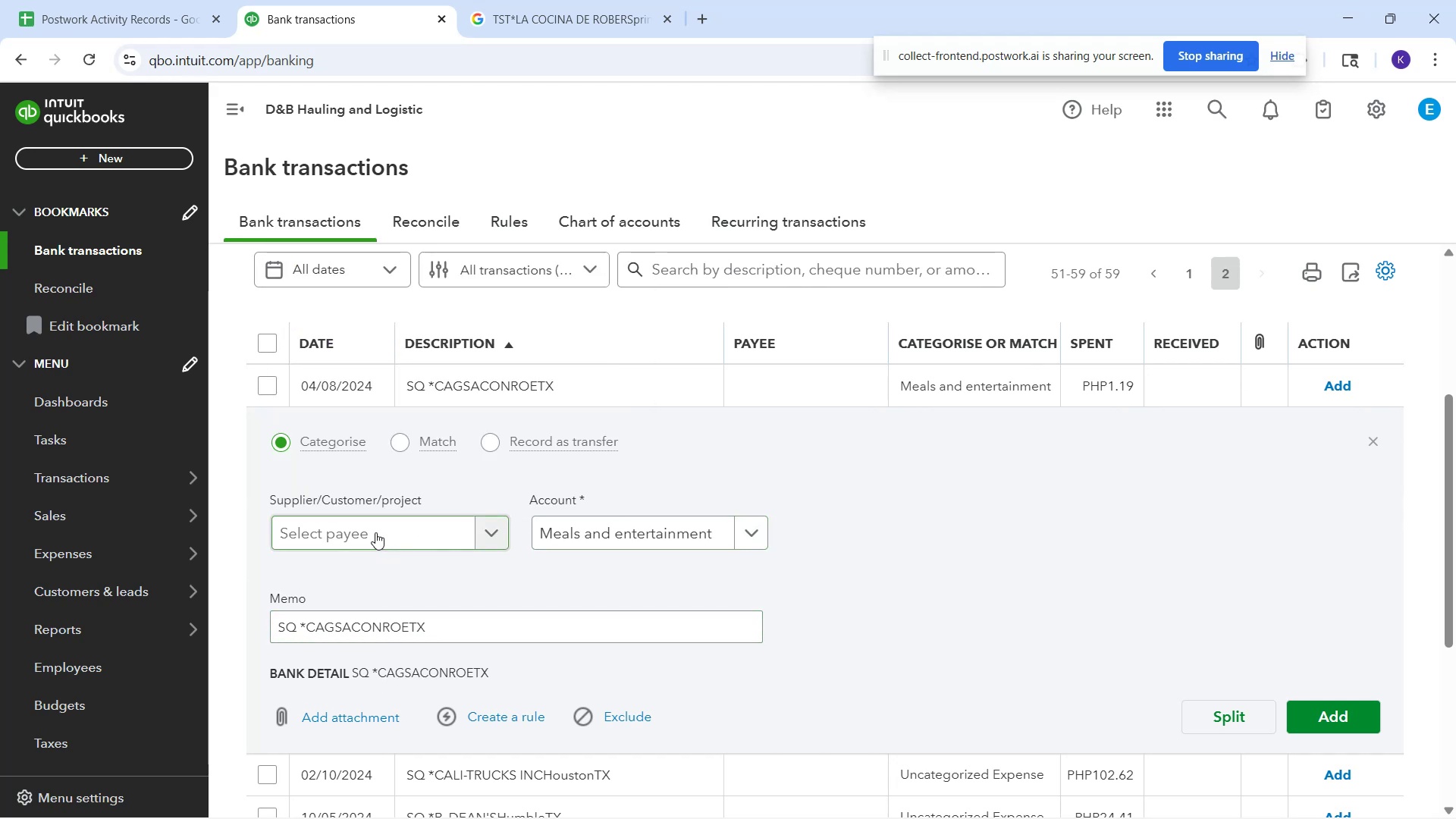 
left_click([374, 532])
 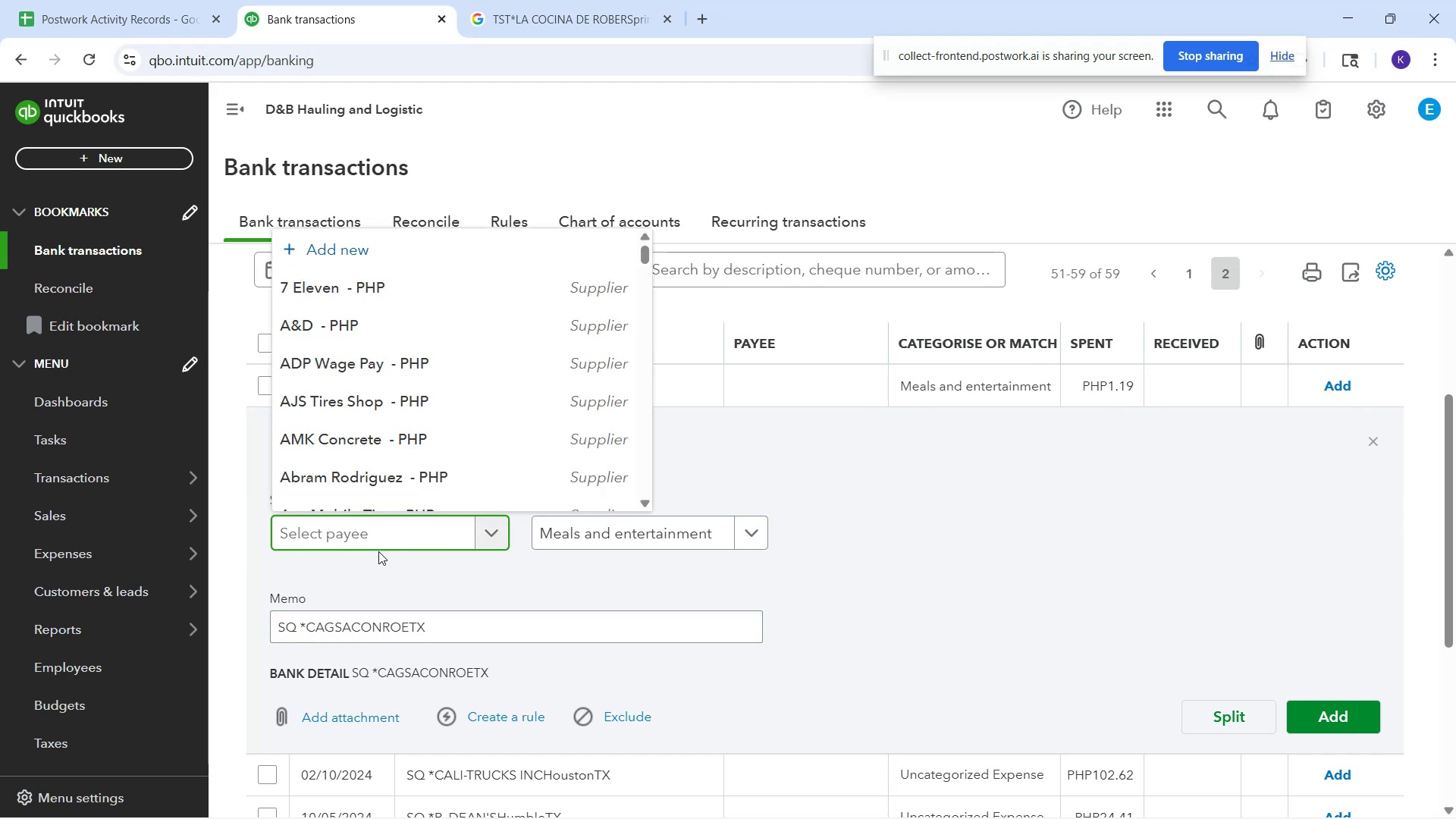 
type(Casg)
key(Backspace)
key(Backspace)
type(gsa)
 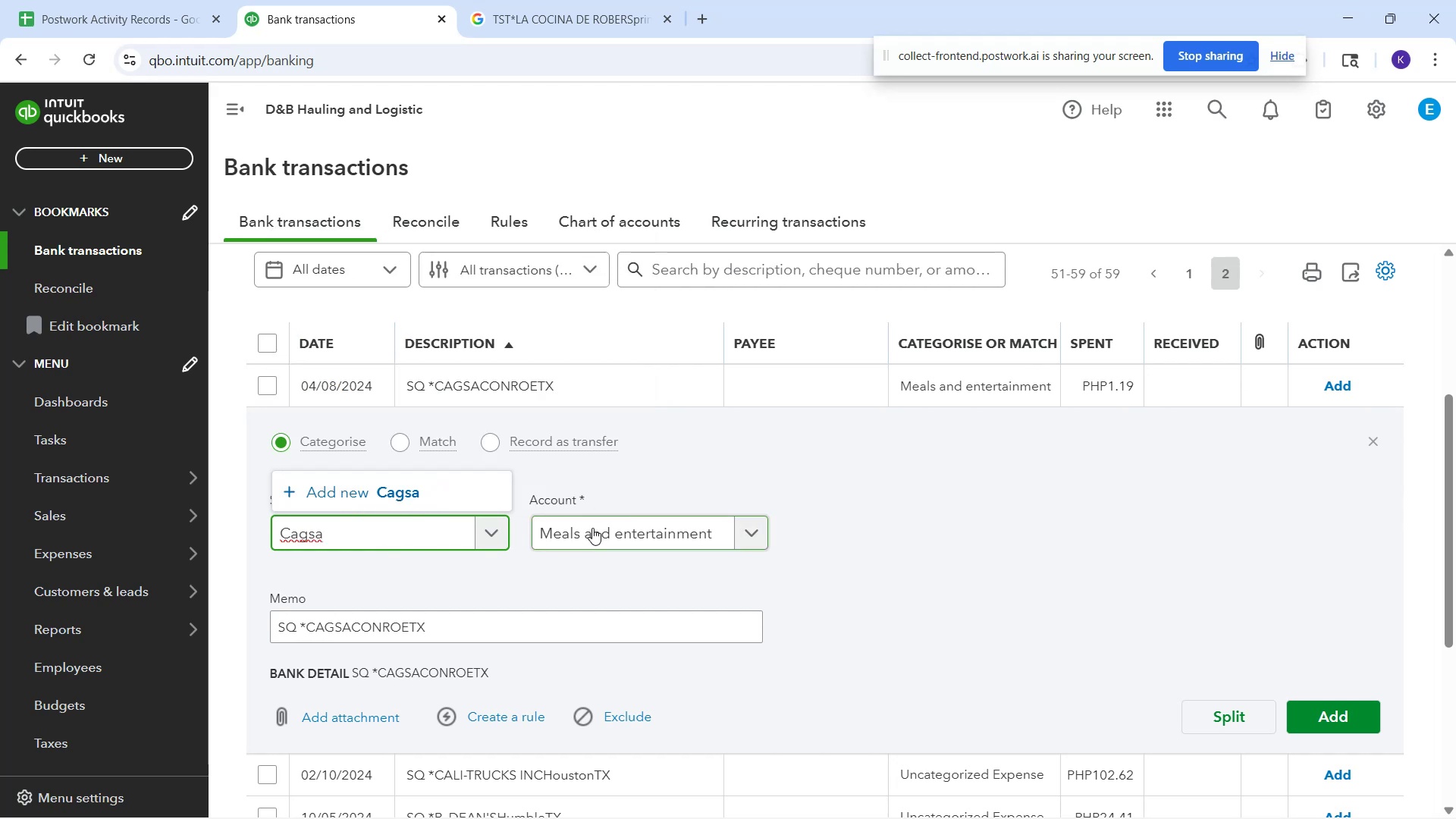 
type(wel)
 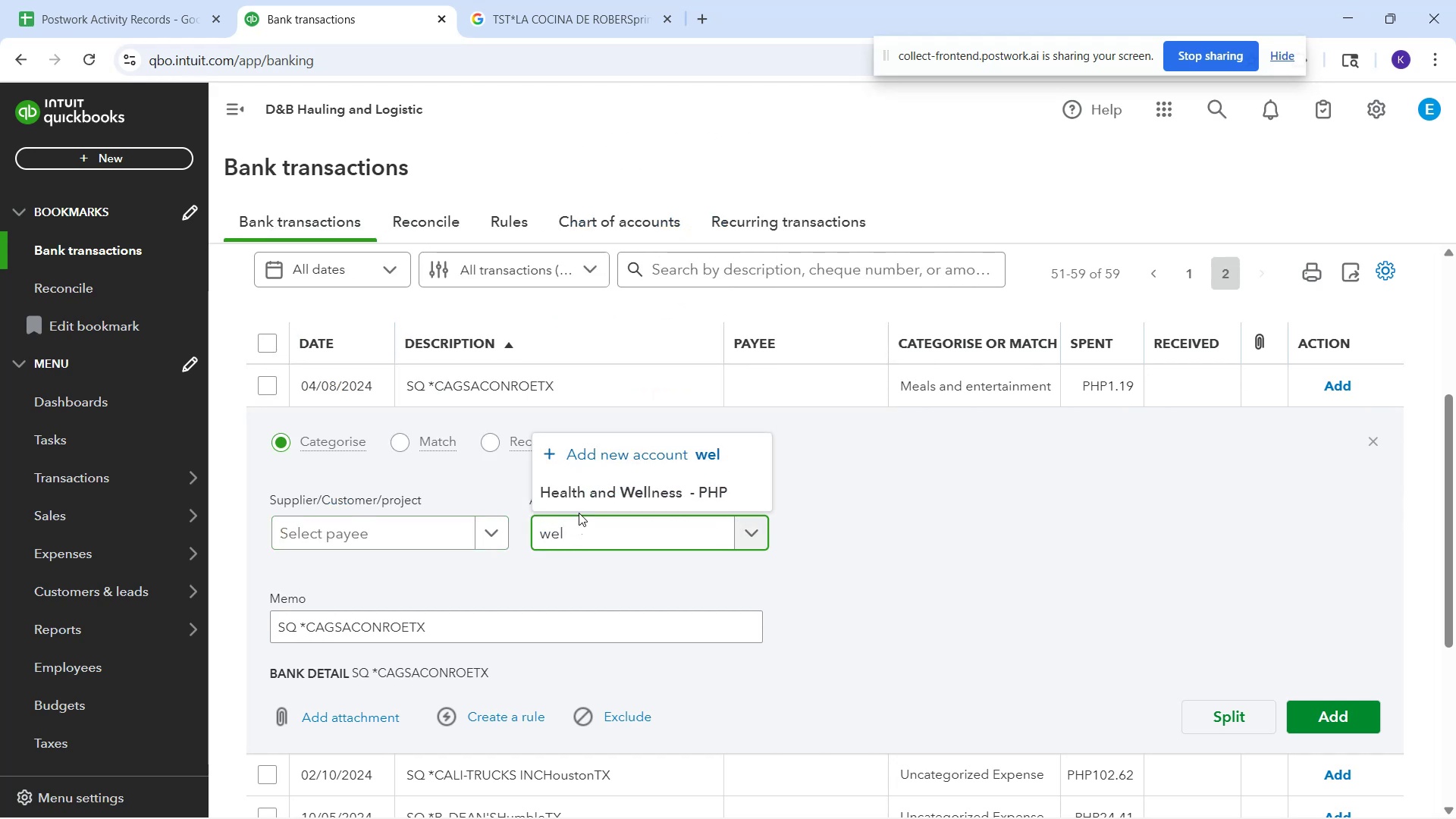 
left_click([575, 507])
 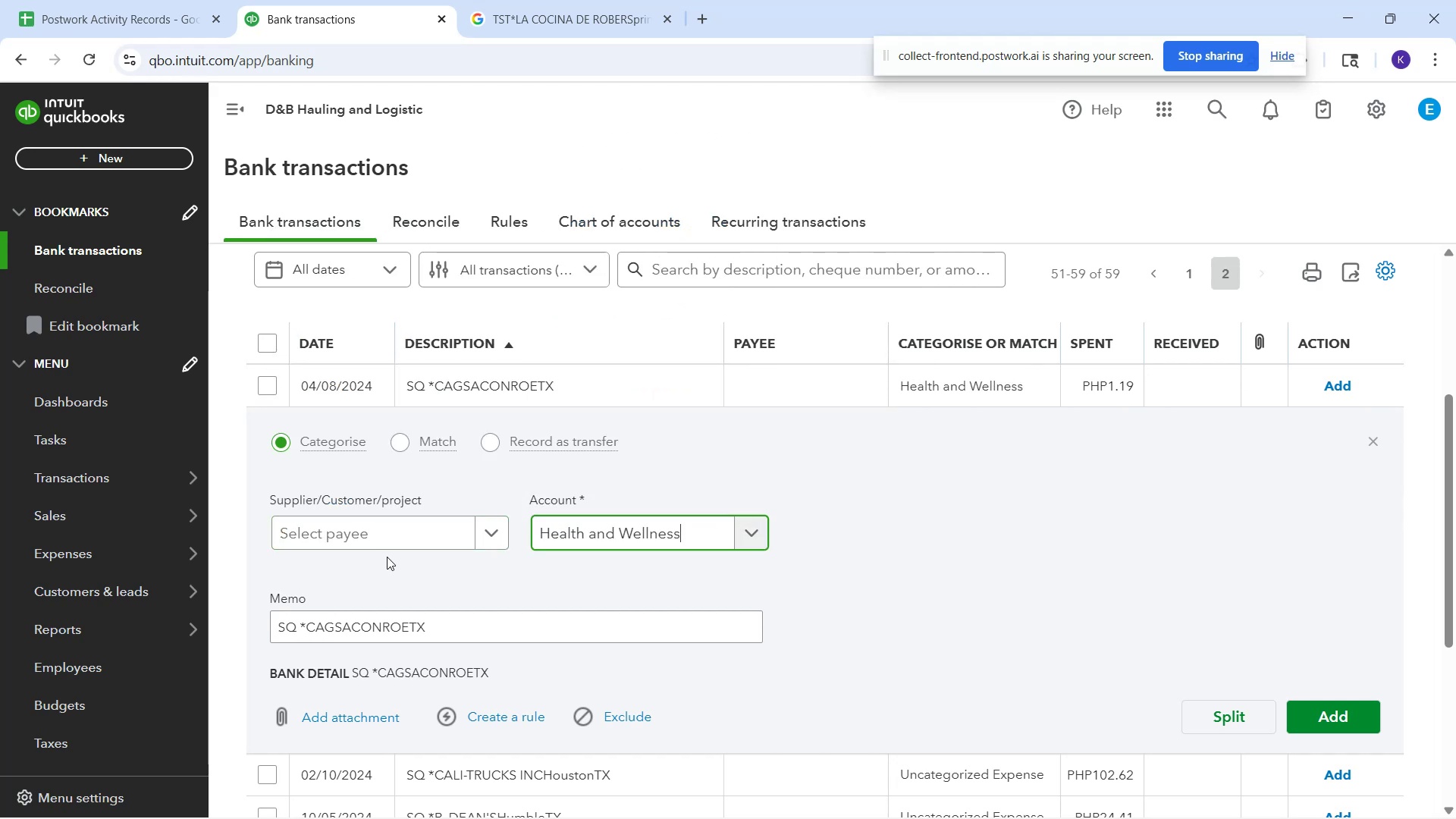 
left_click([384, 541])
 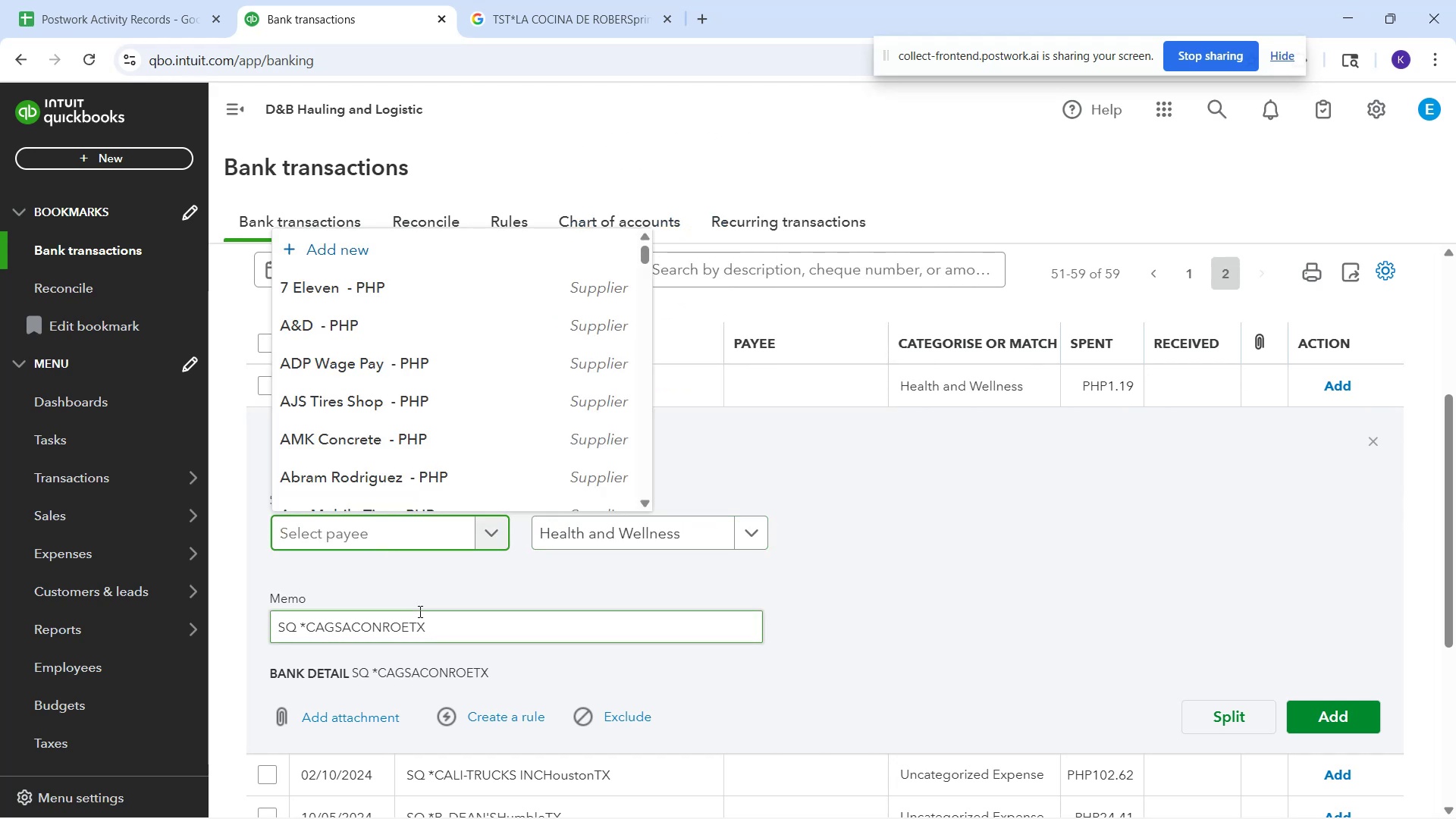 
type(Cagsaconroetx)
 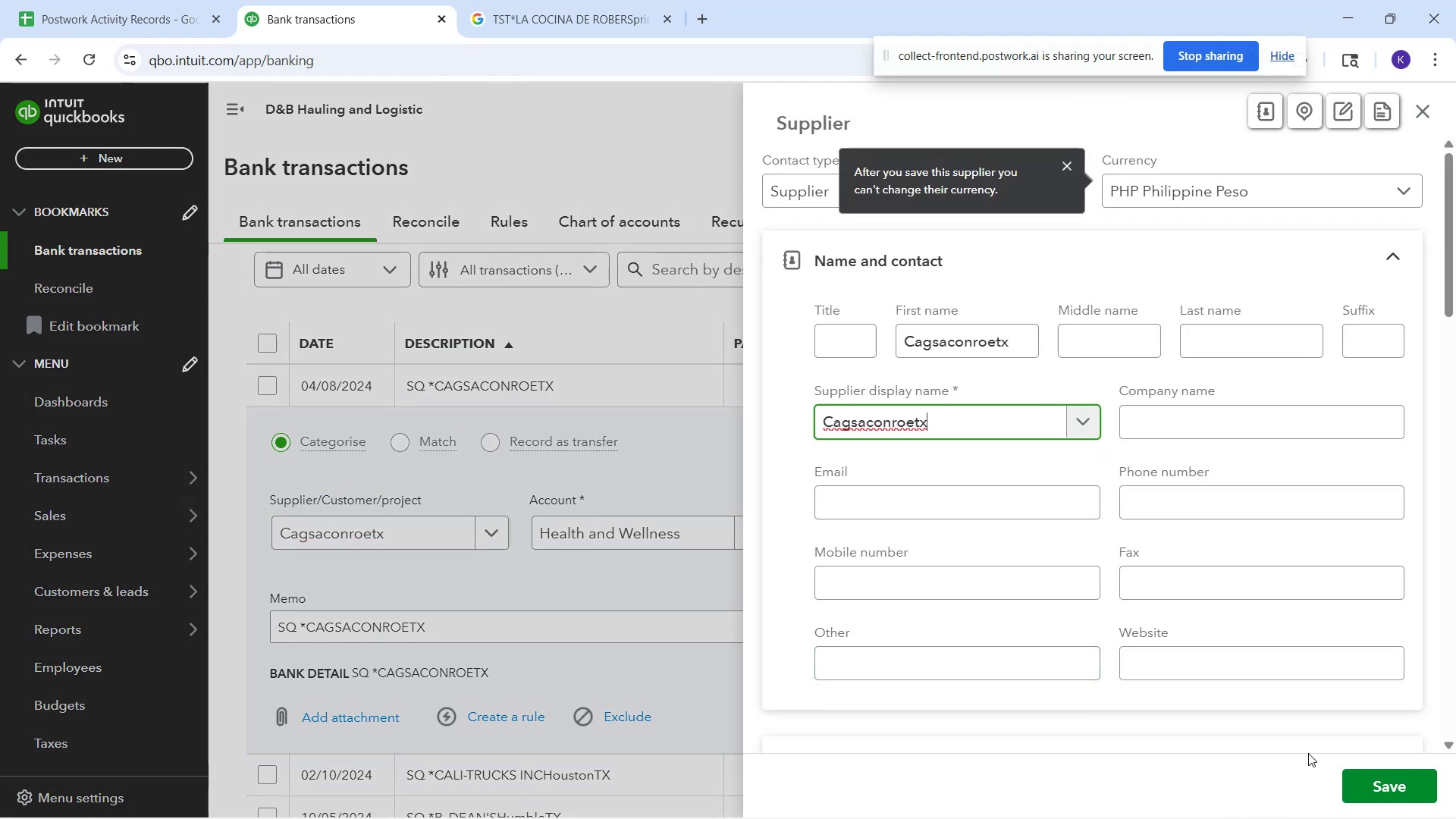 
wait(13.76)
 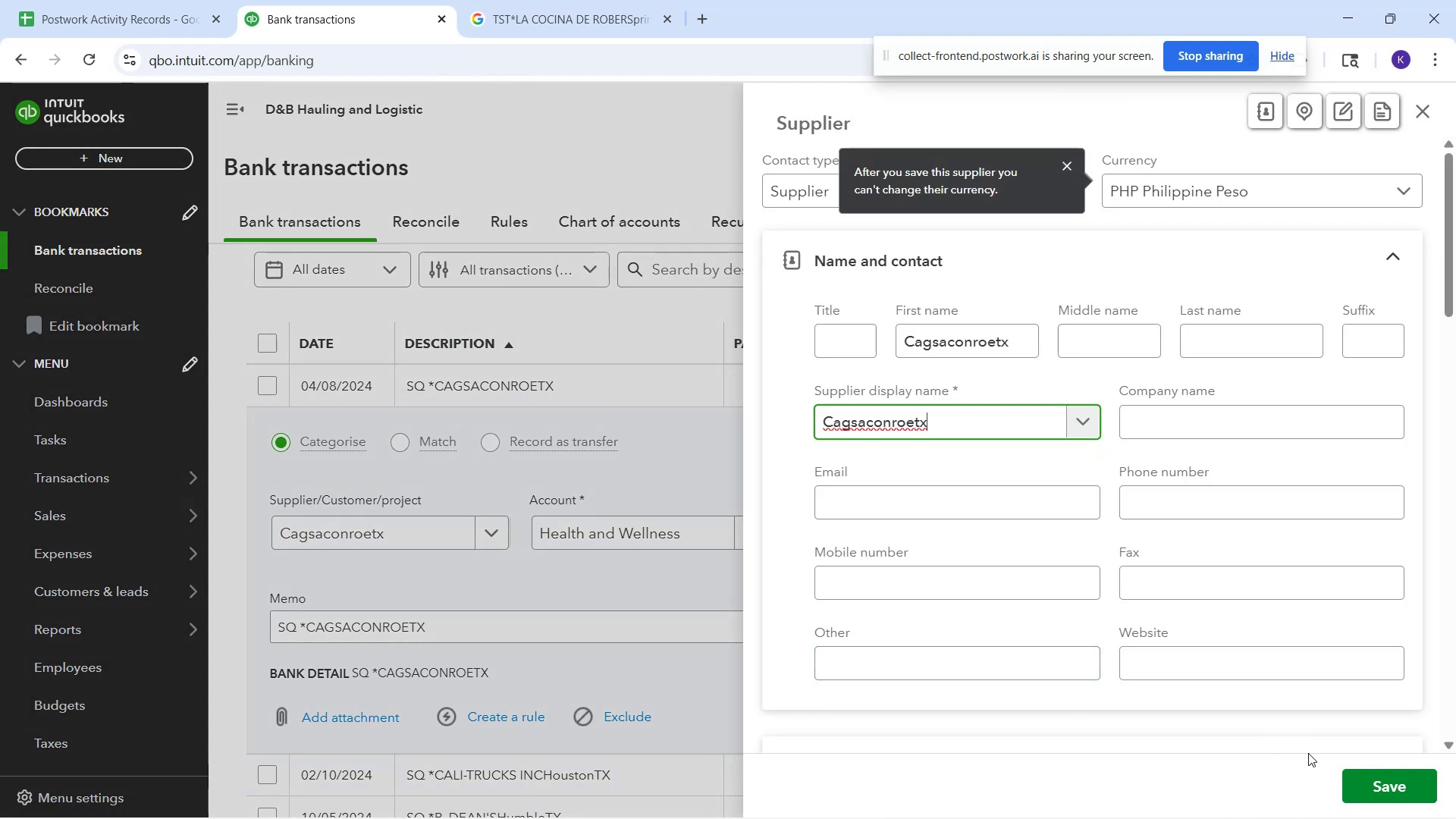 
left_click([867, 416])
 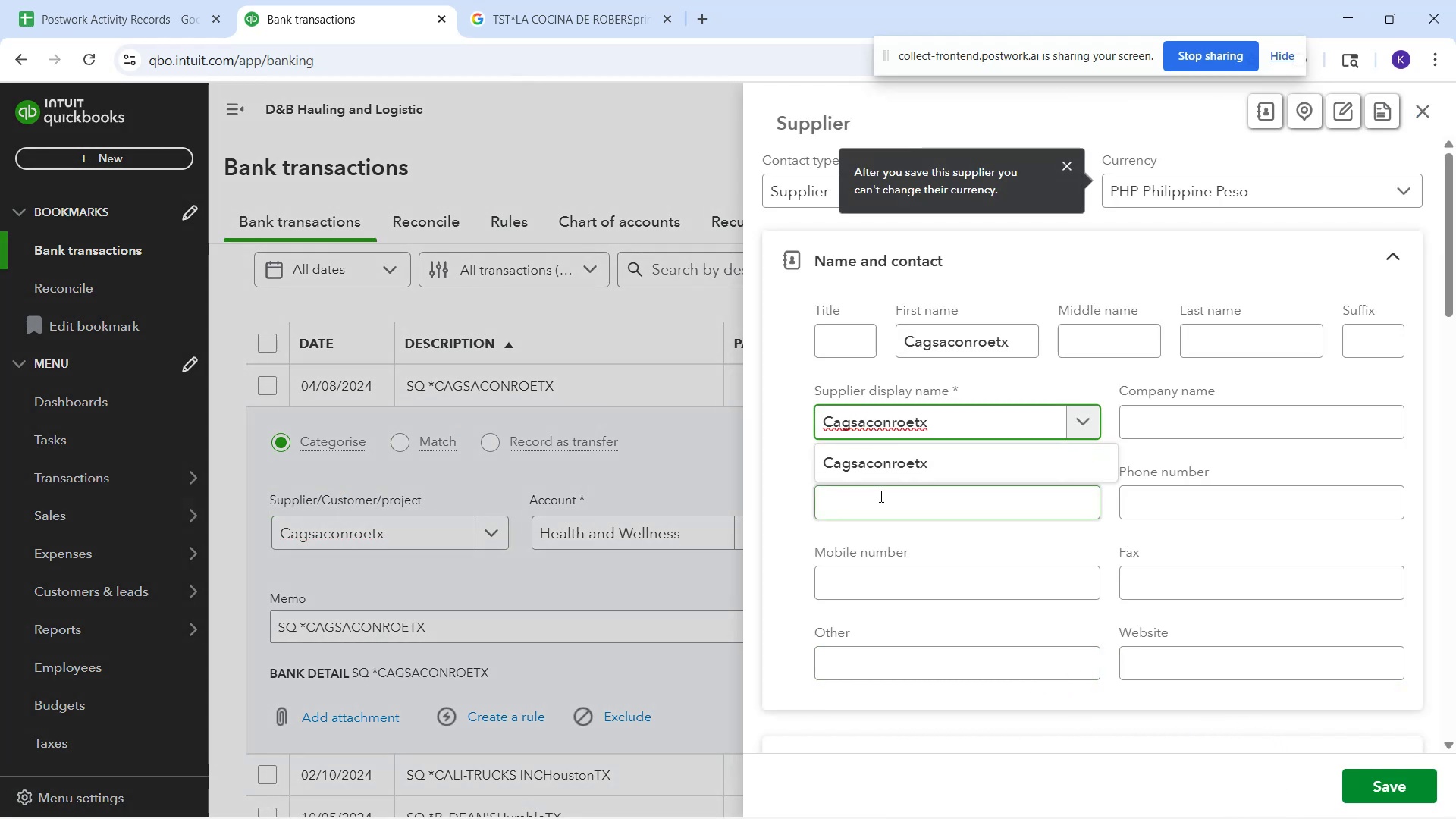 
key(Space)
 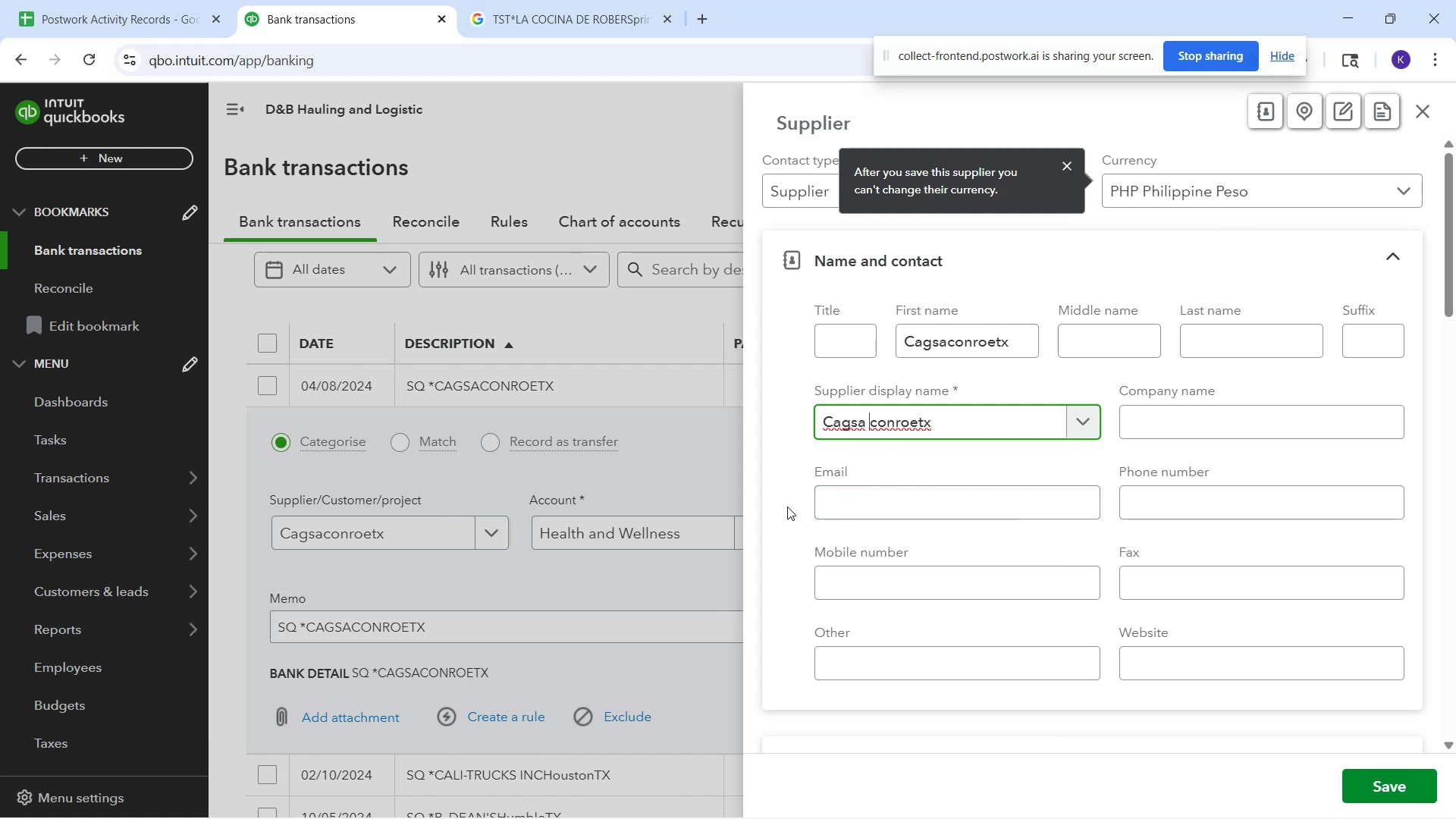 
key(Delete)
 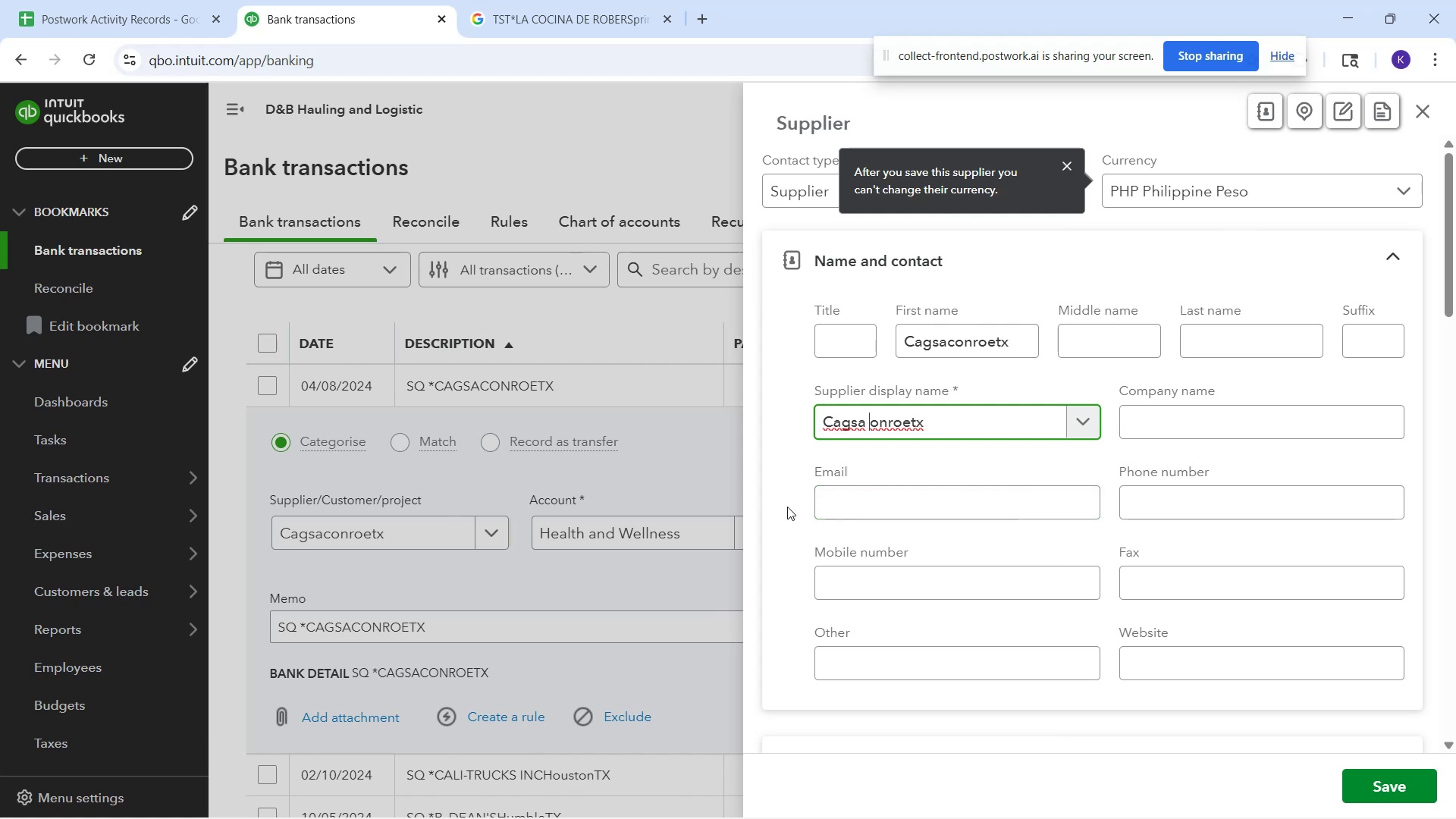 
key(Shift+ShiftRight)
 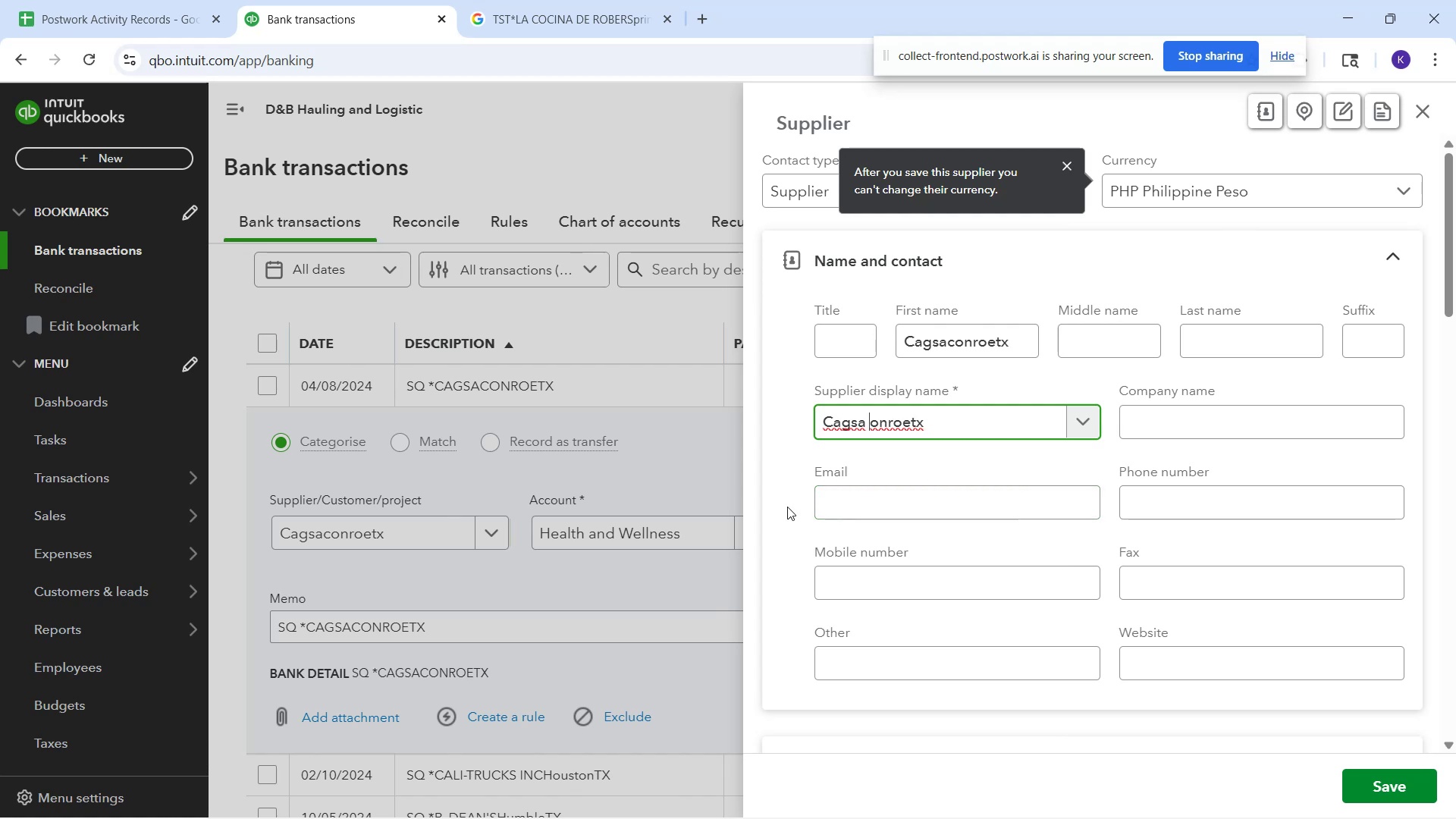 
key(Shift+C)
 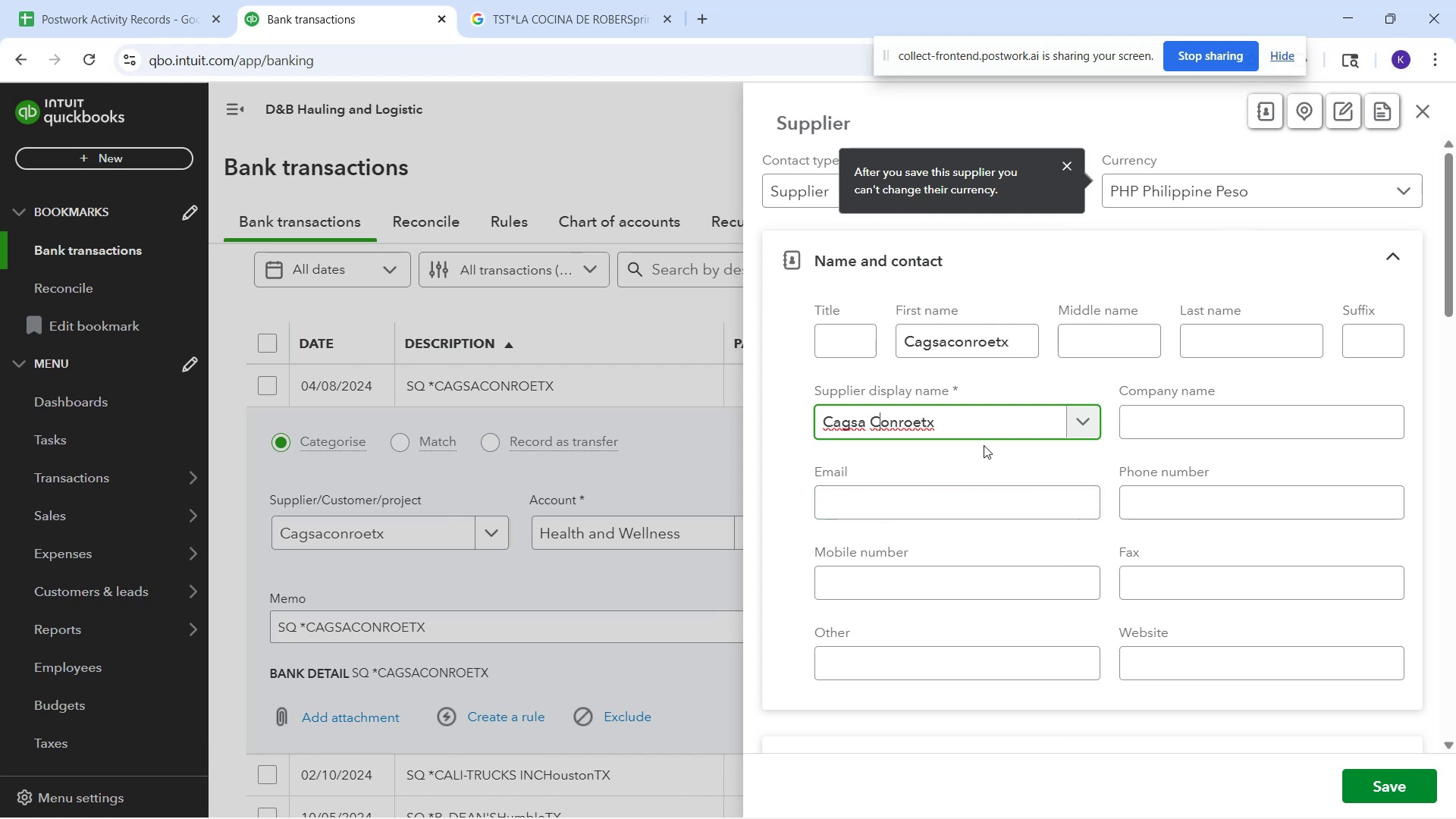 
left_click([981, 419])
 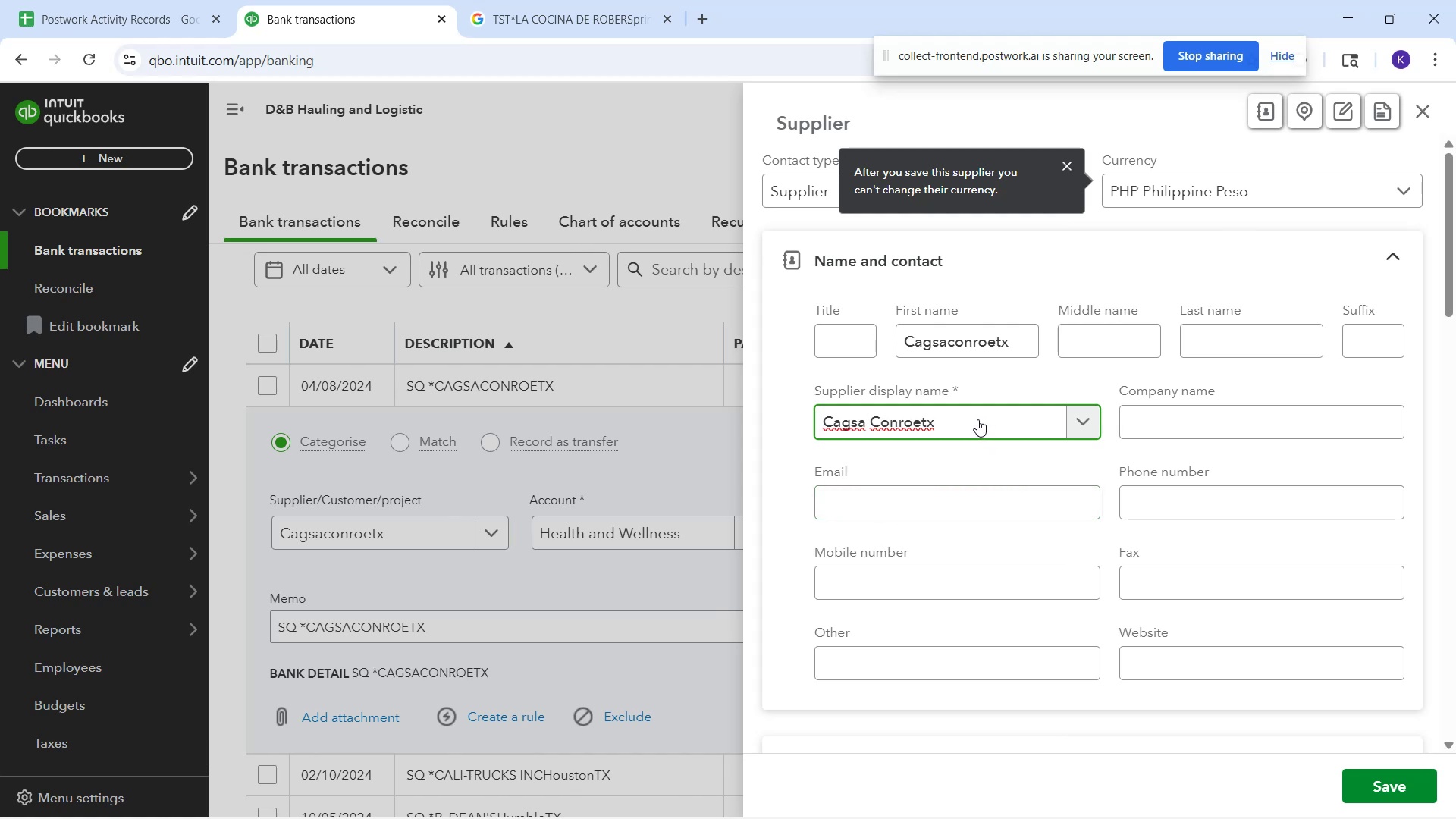 
key(Backspace)
 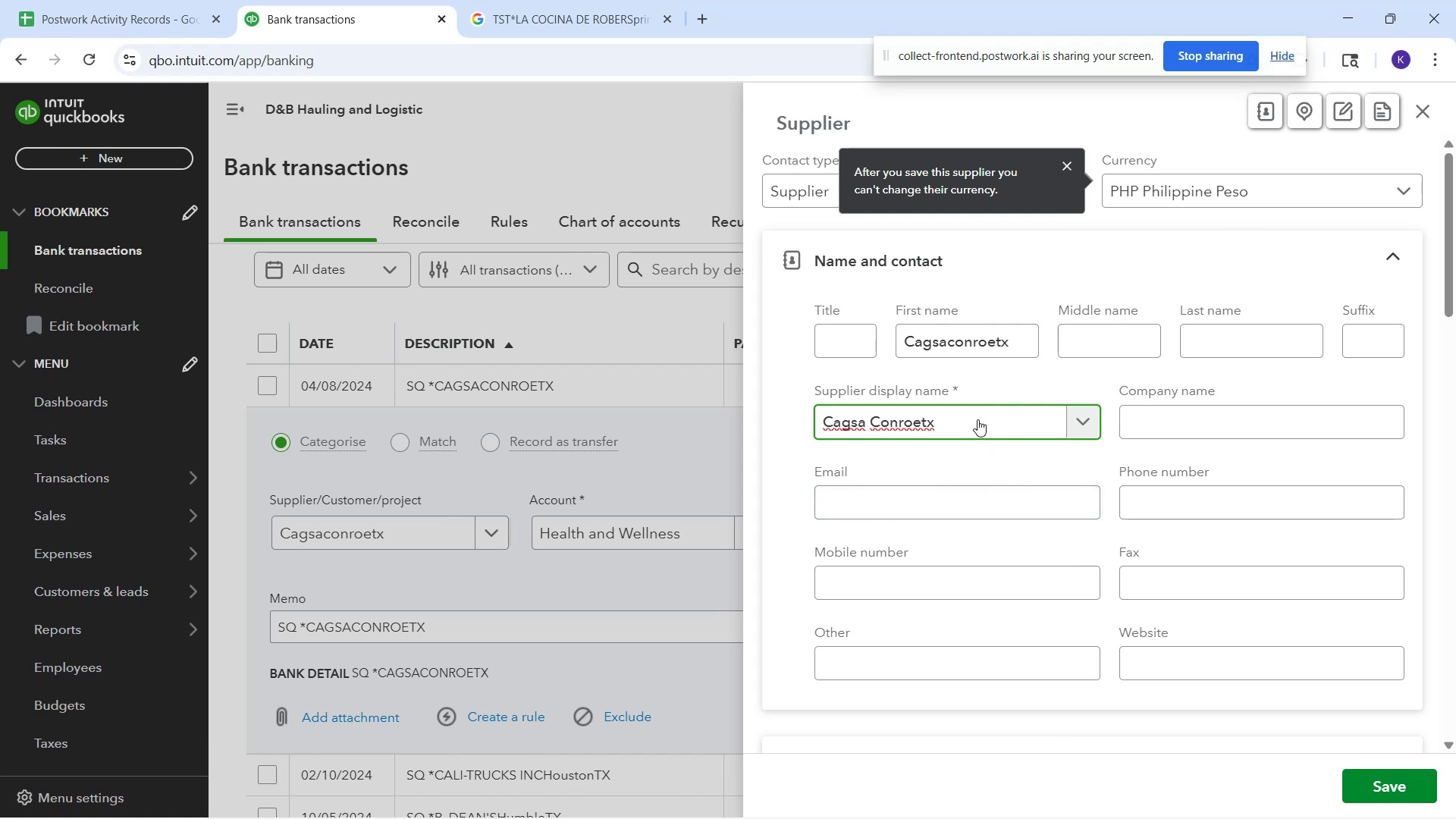 
key(Backspace)
 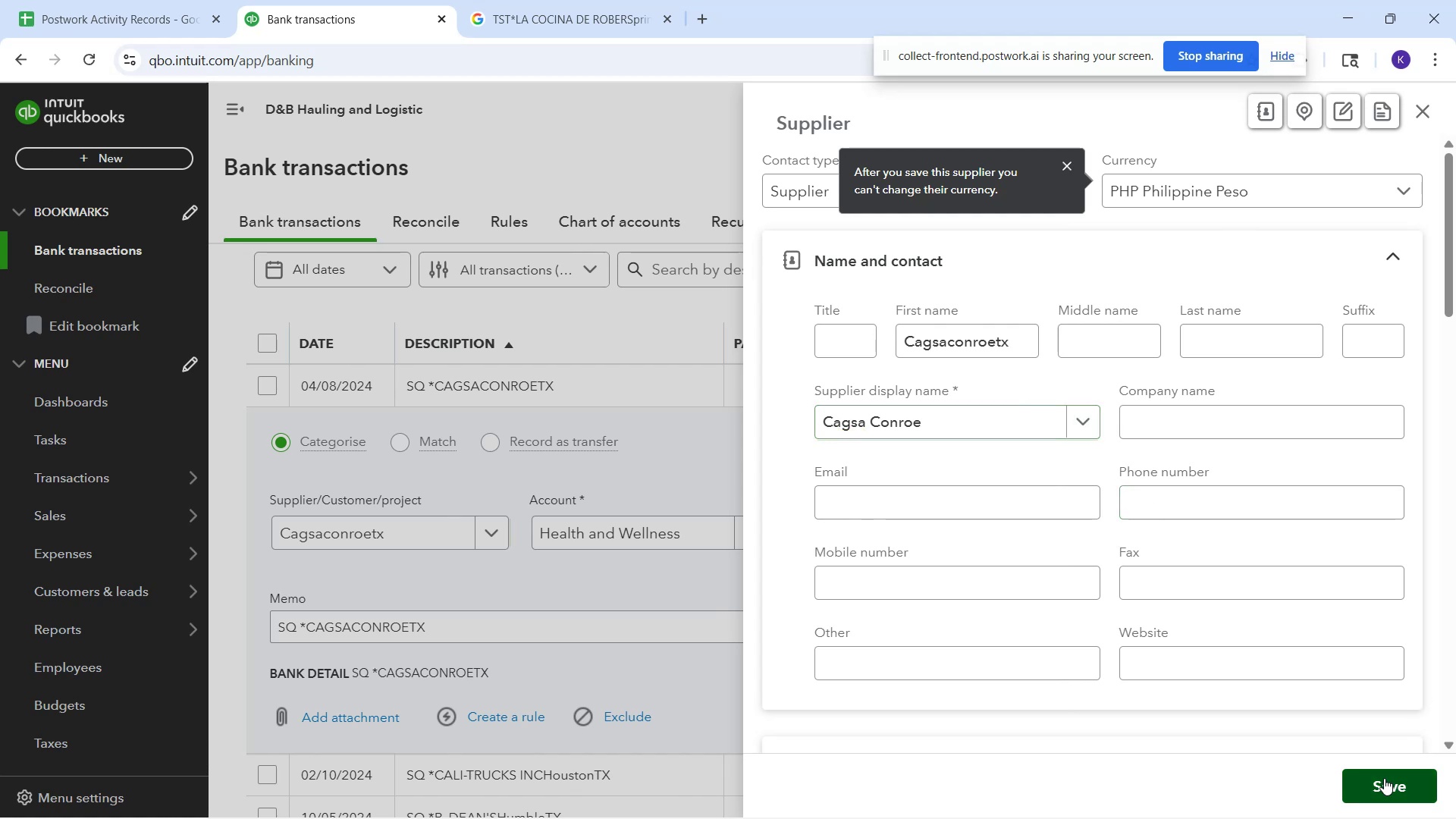 
wait(13.23)
 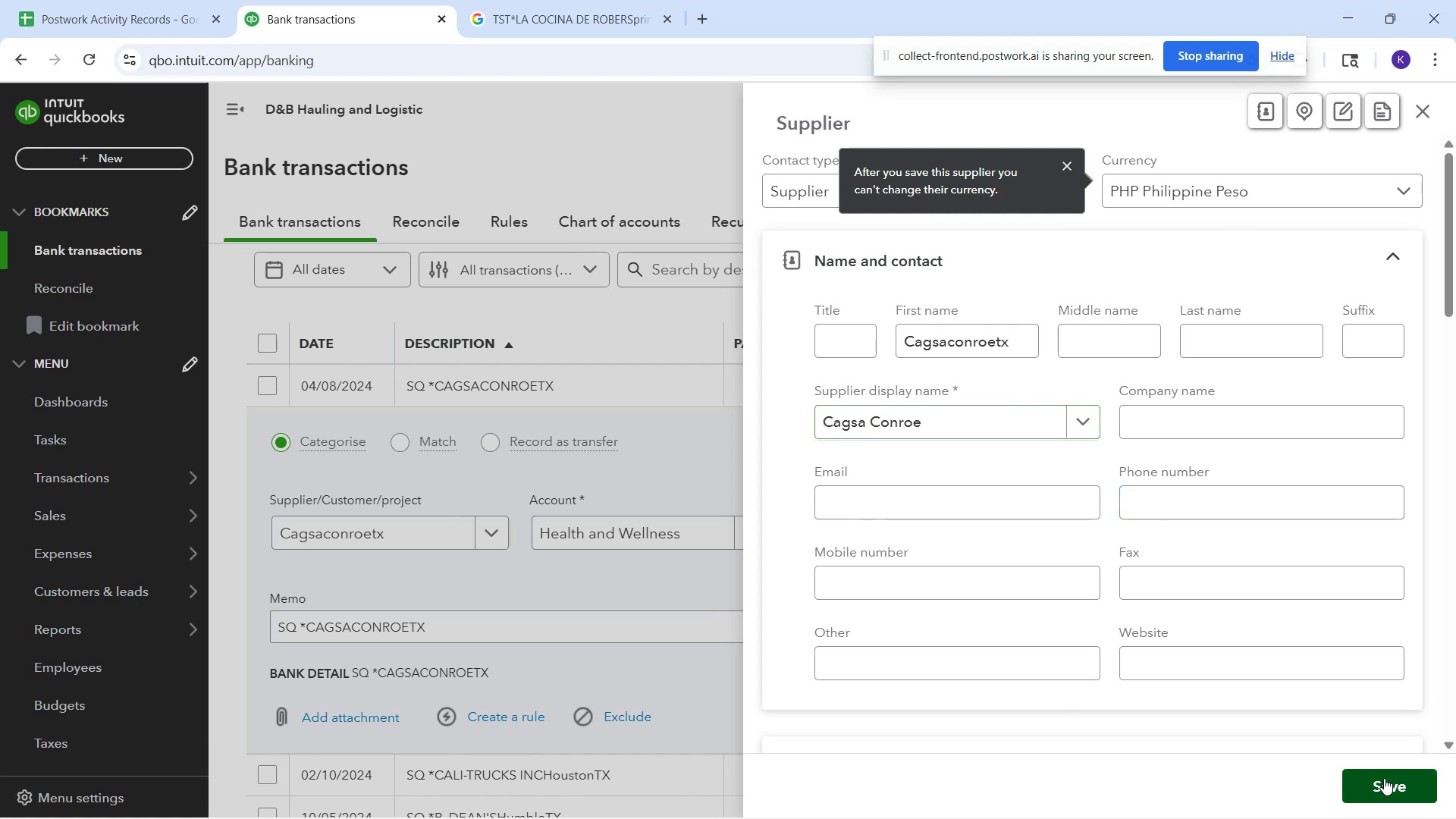 
scroll: coordinate [1221, 666], scroll_direction: down, amount: 1.0
 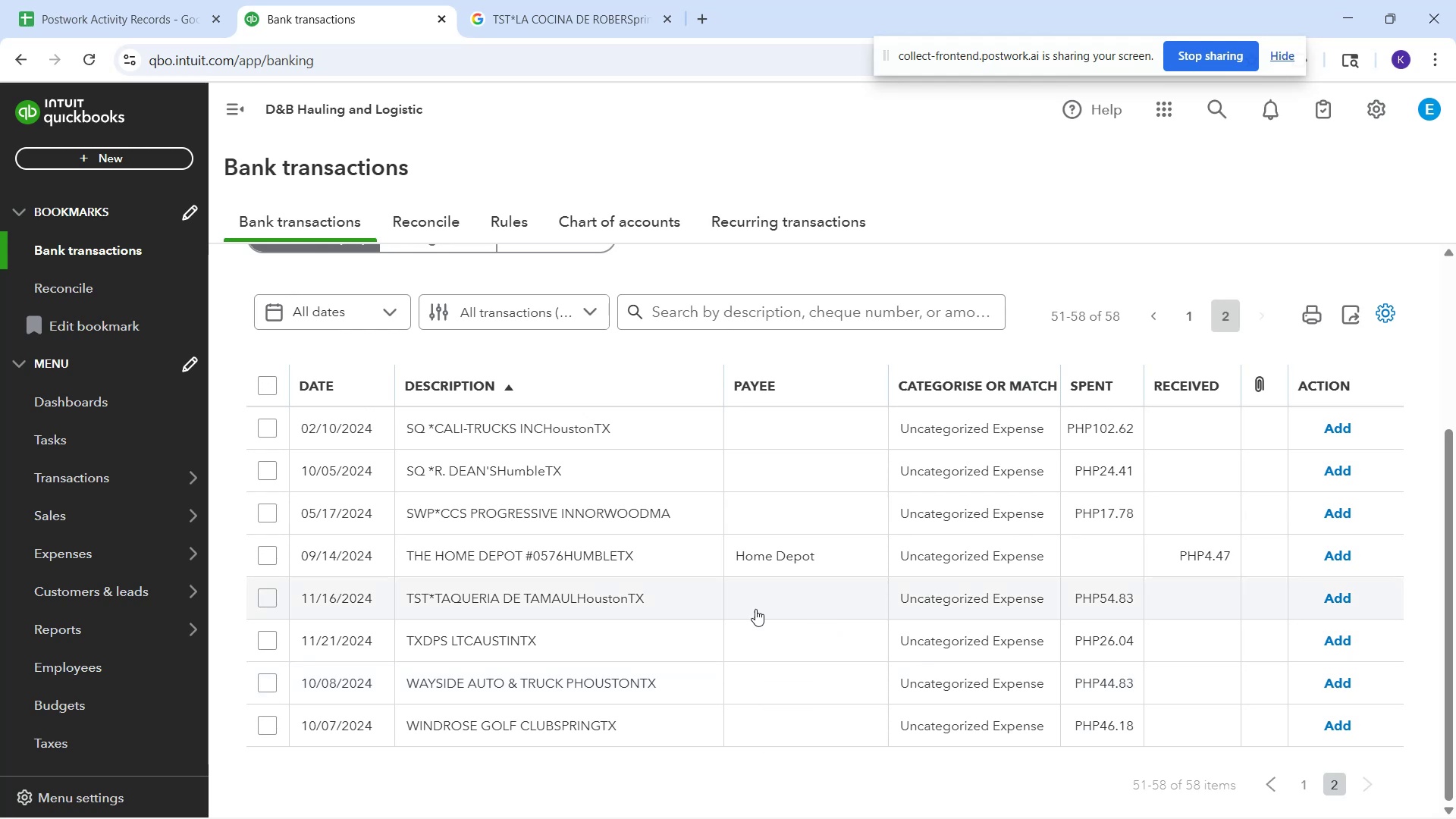 
wait(31.61)
 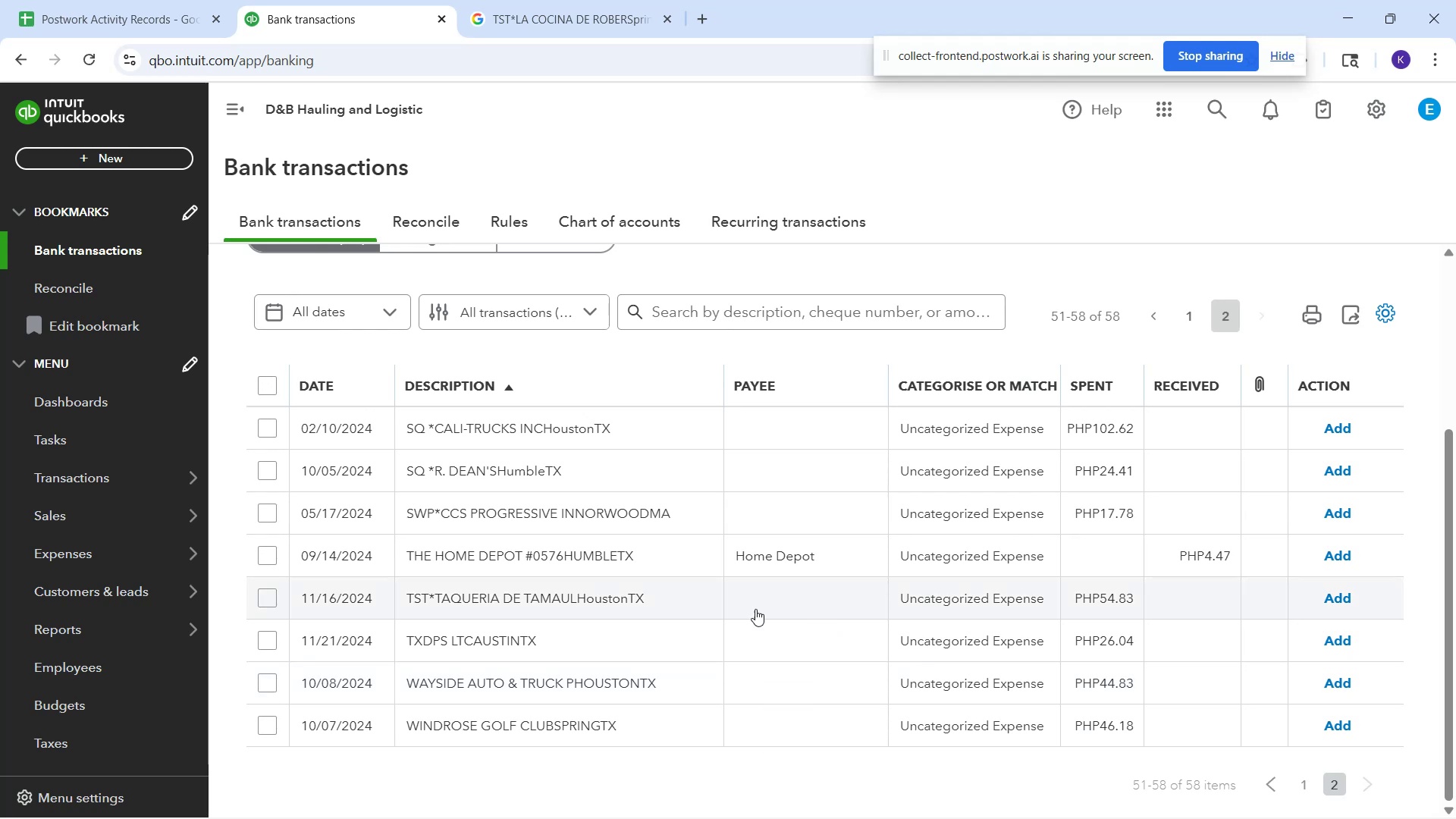 
left_click([503, 438])
 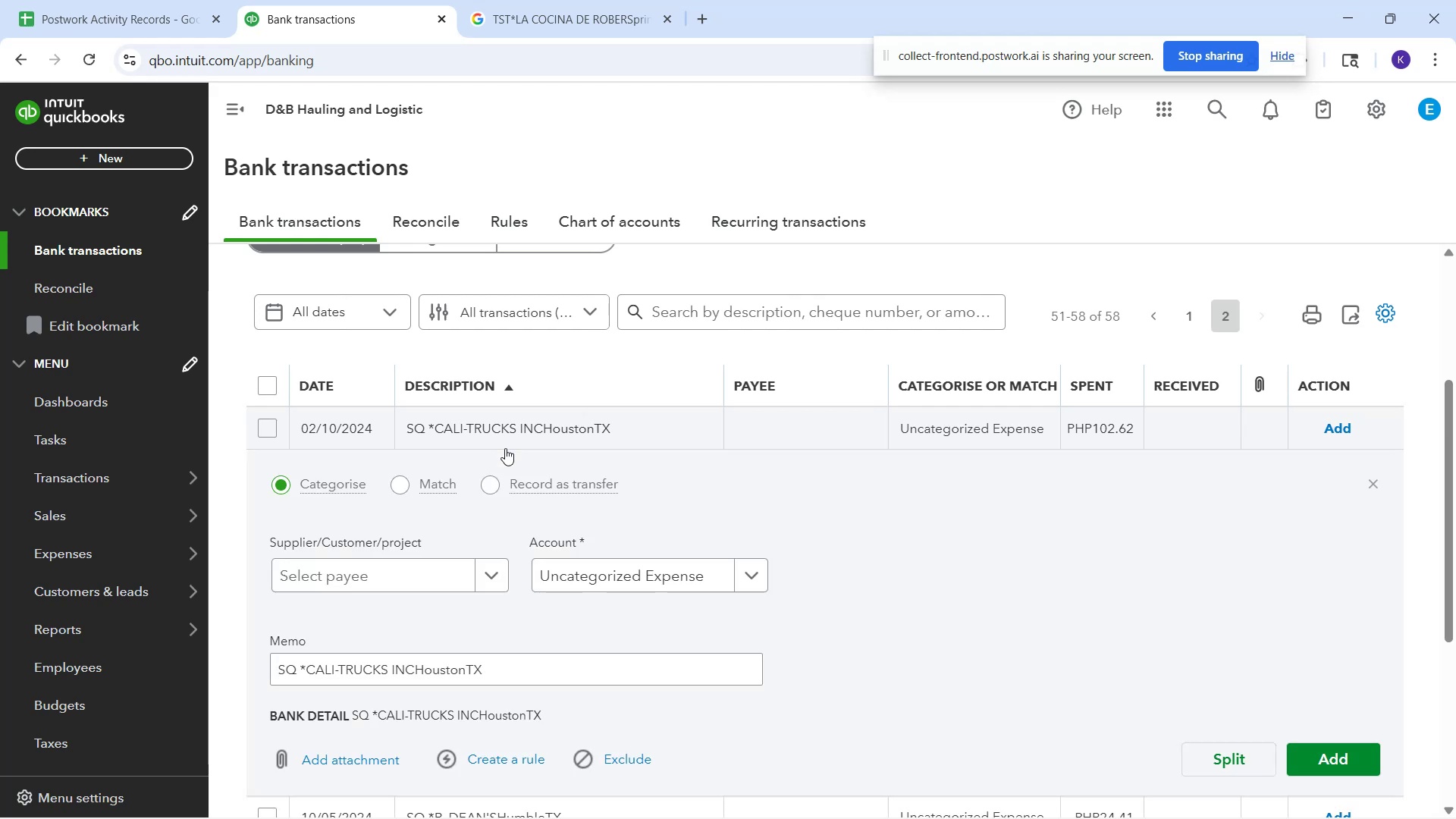 
wait(9.44)
 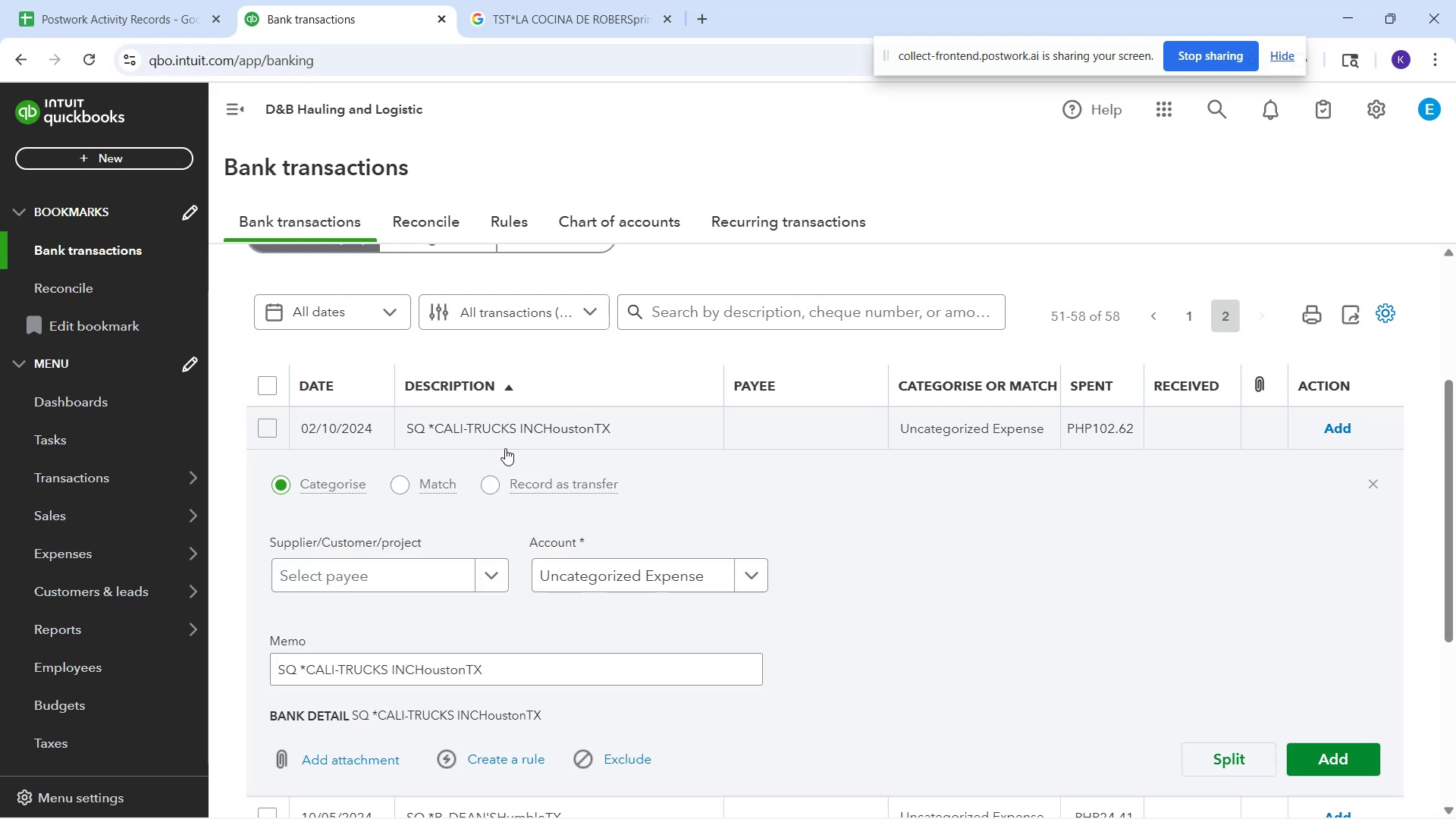 
left_click([613, 570])
 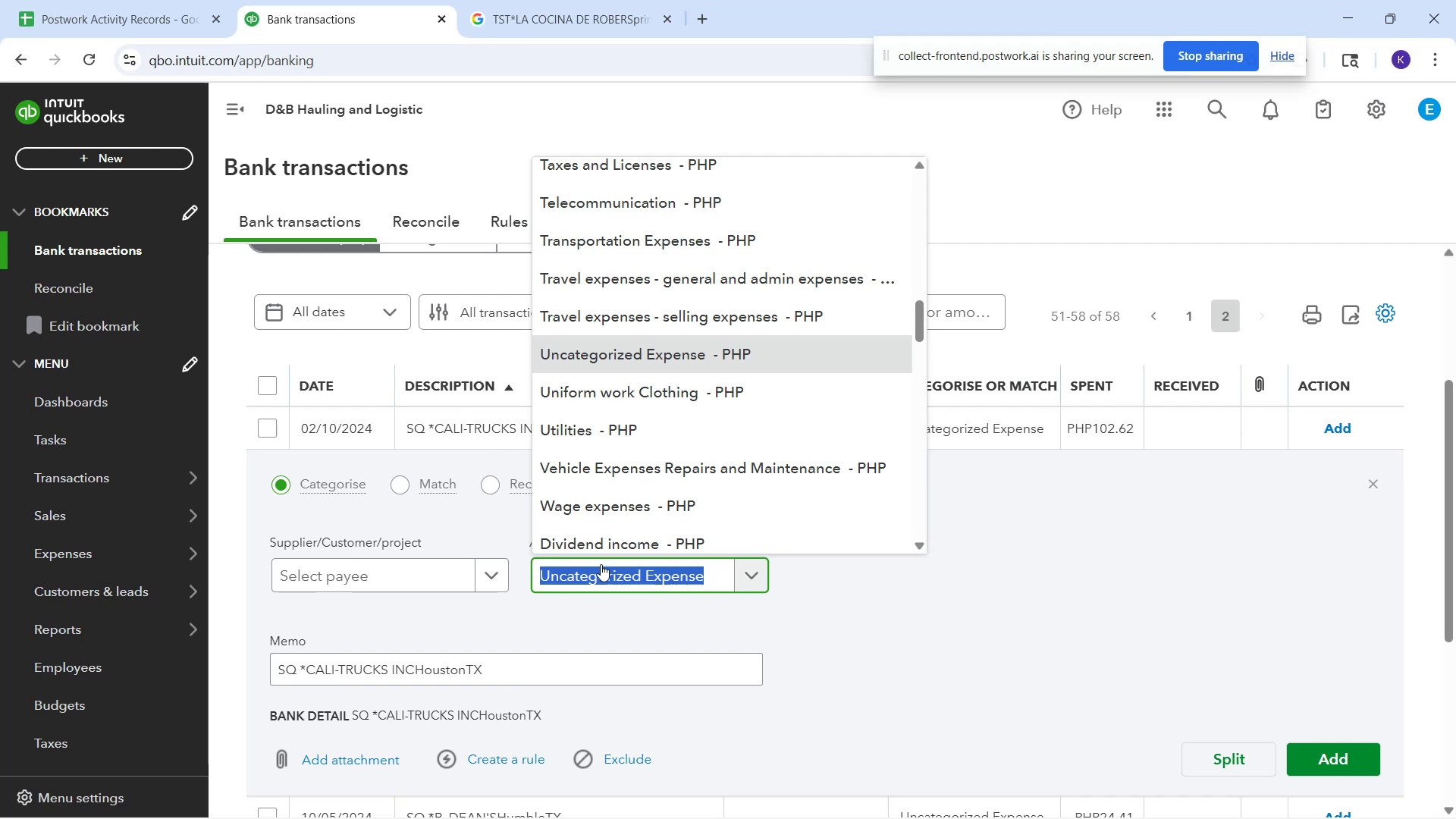 
type(equip)
 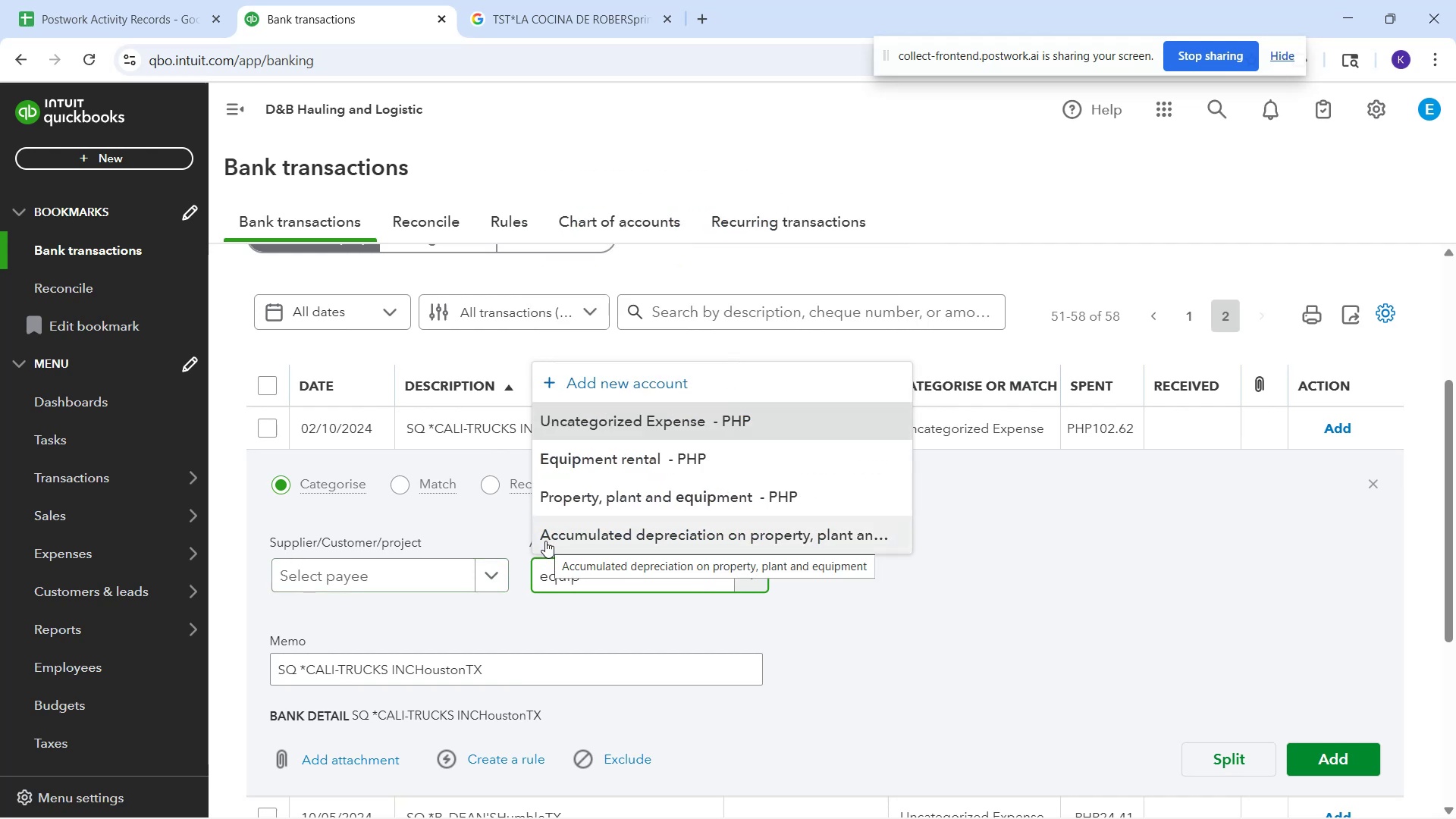 
wait(7.4)
 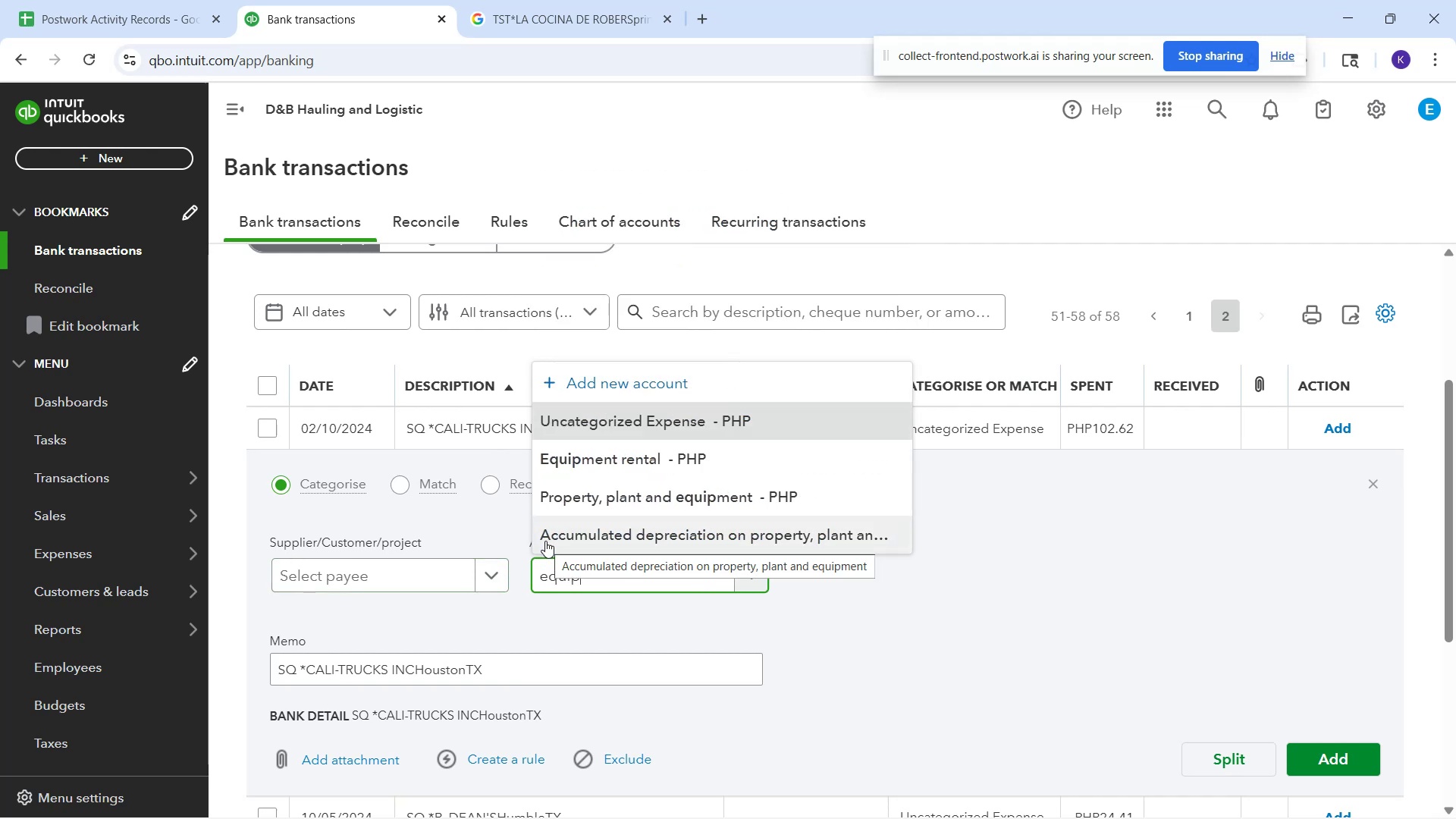 
key(Control+A)
 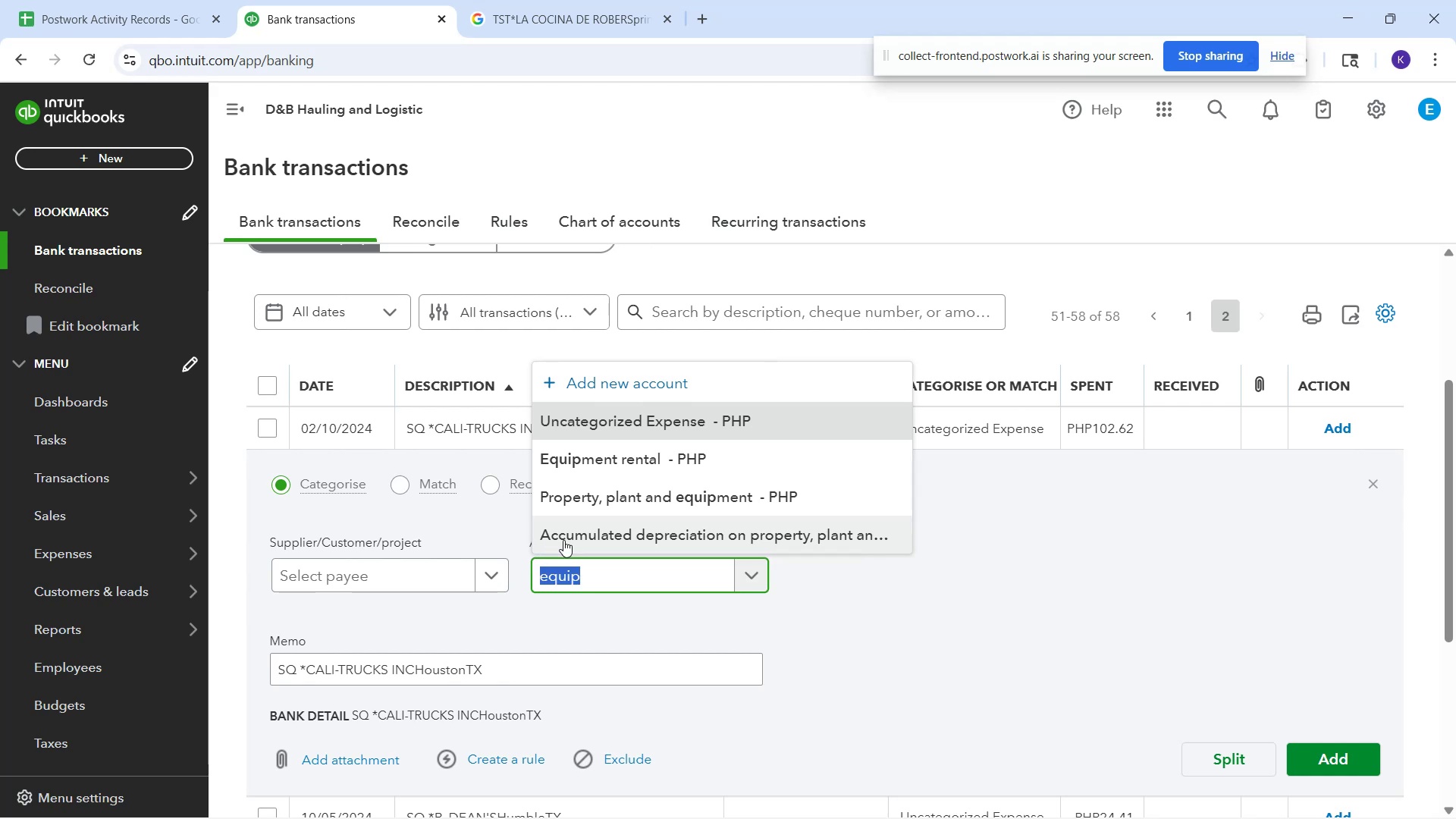 
type(repai)
 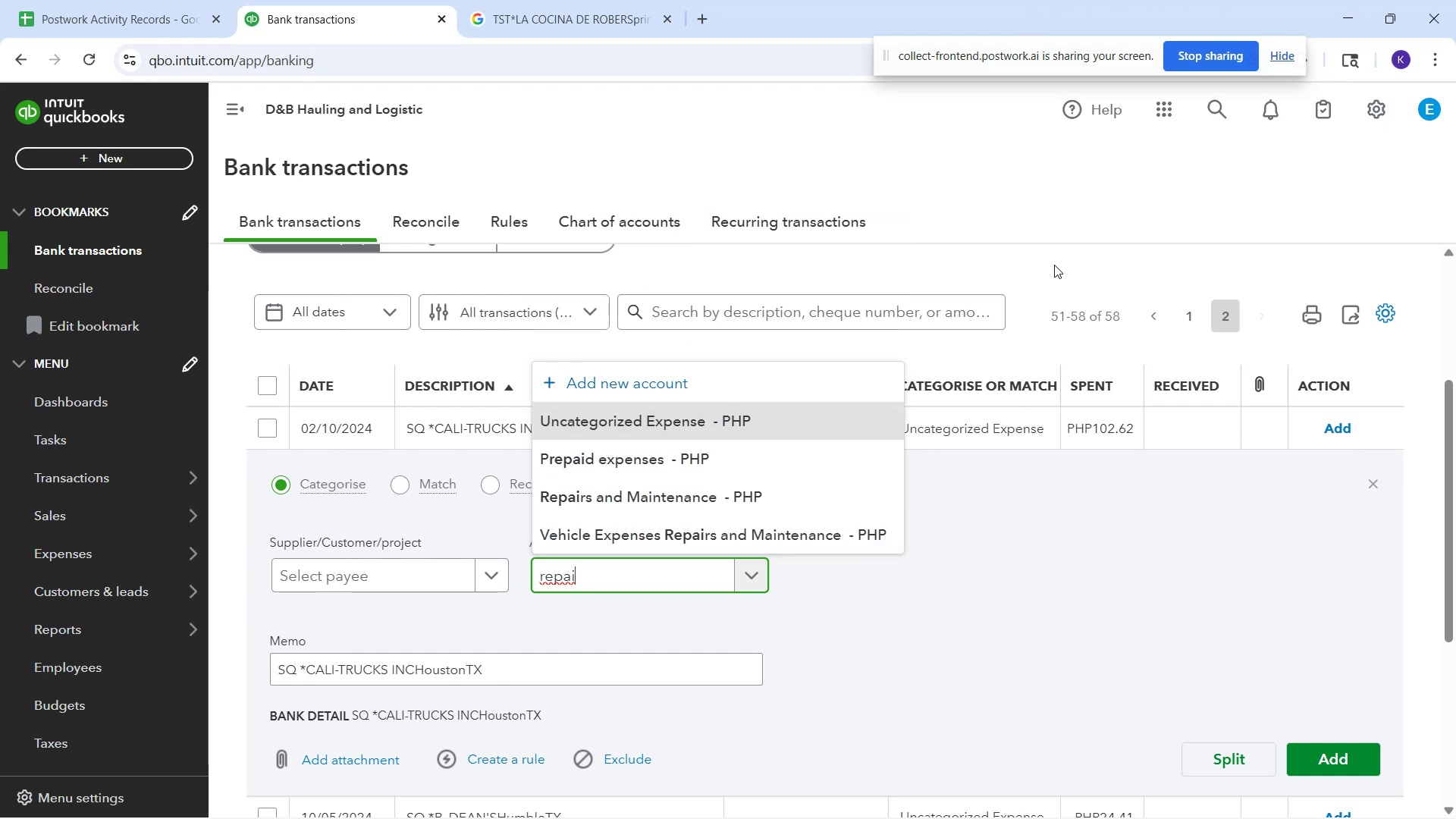 
left_click([670, 485])
 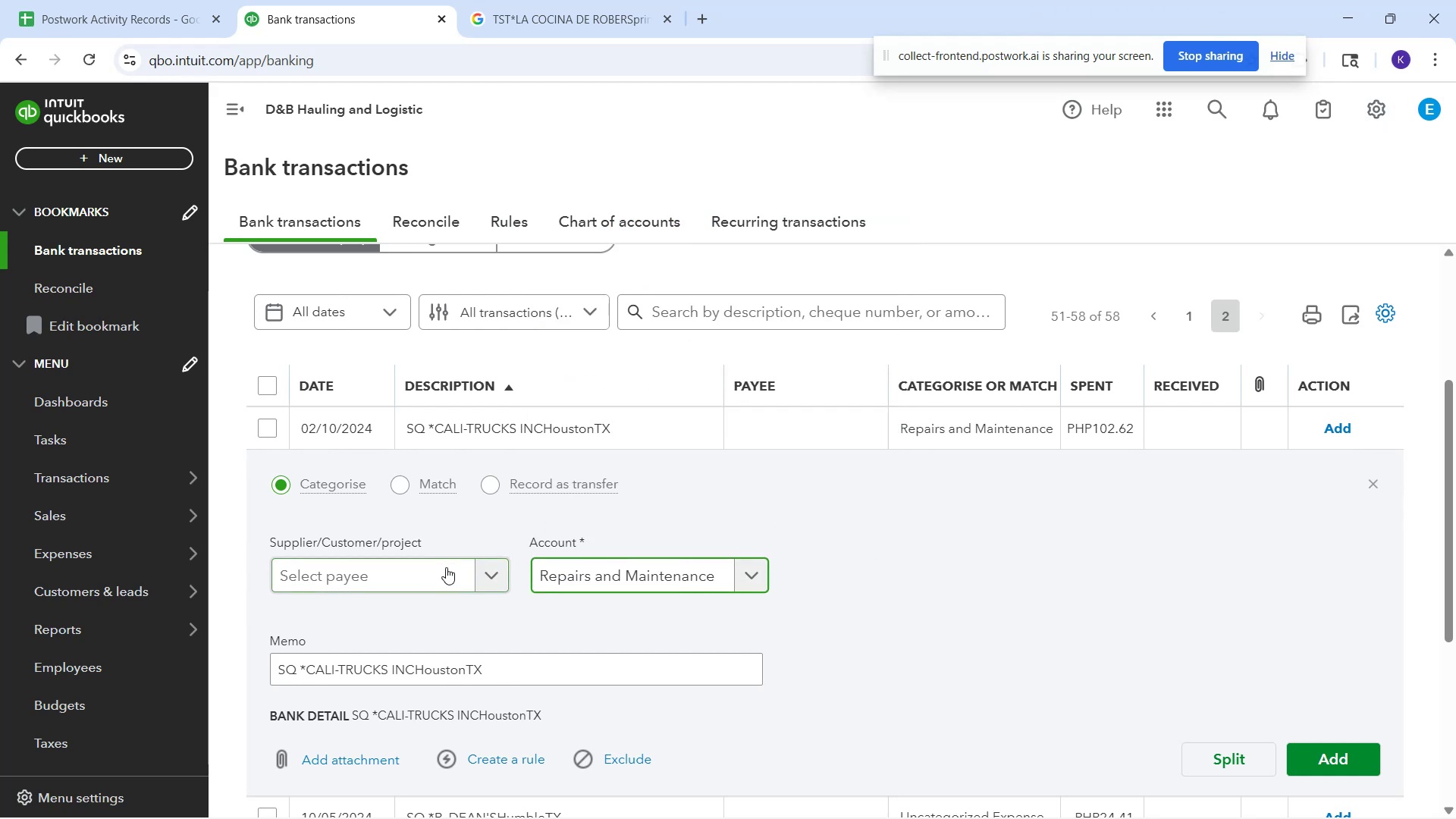 
left_click([433, 570])
 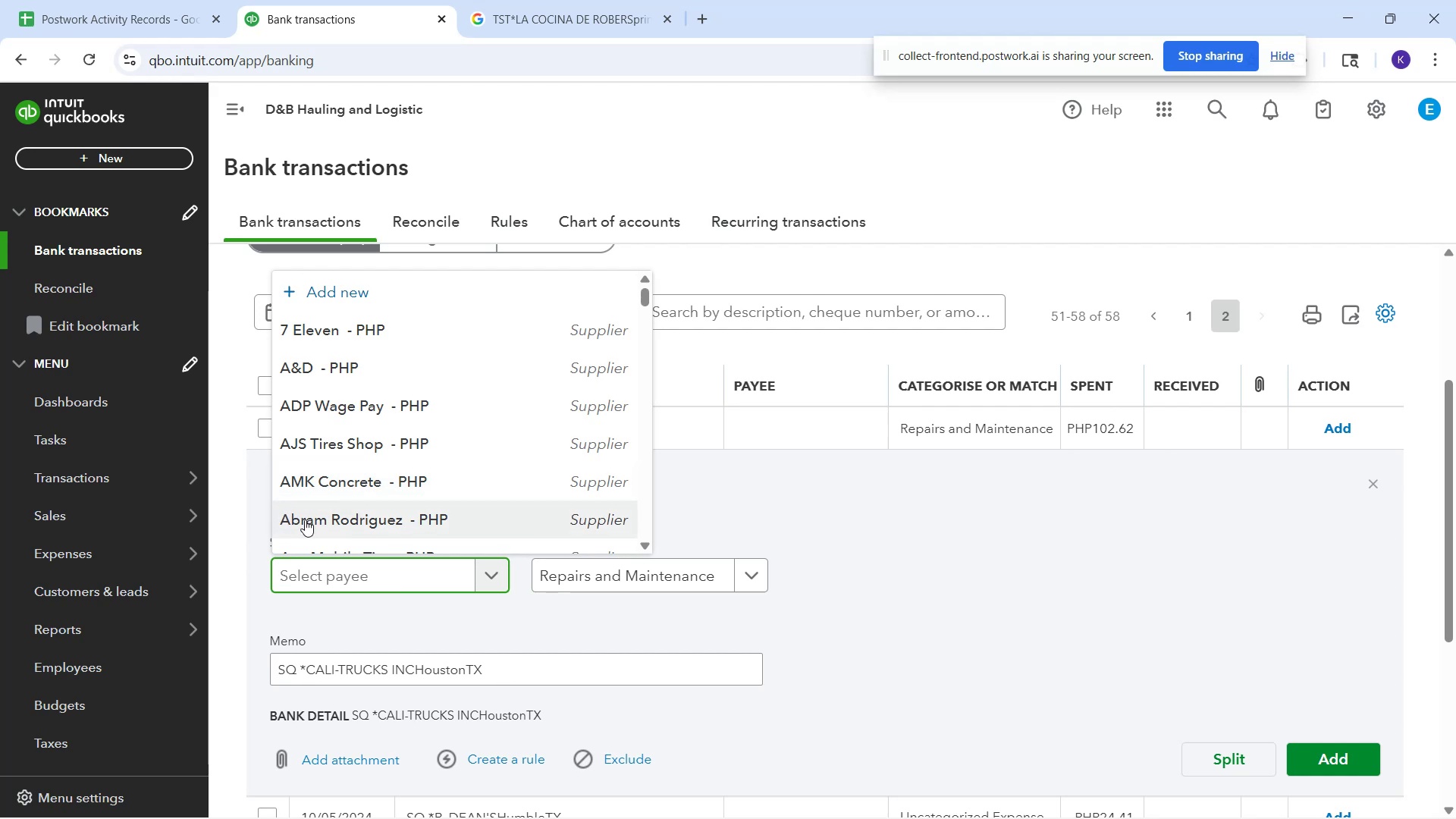 
wait(6.51)
 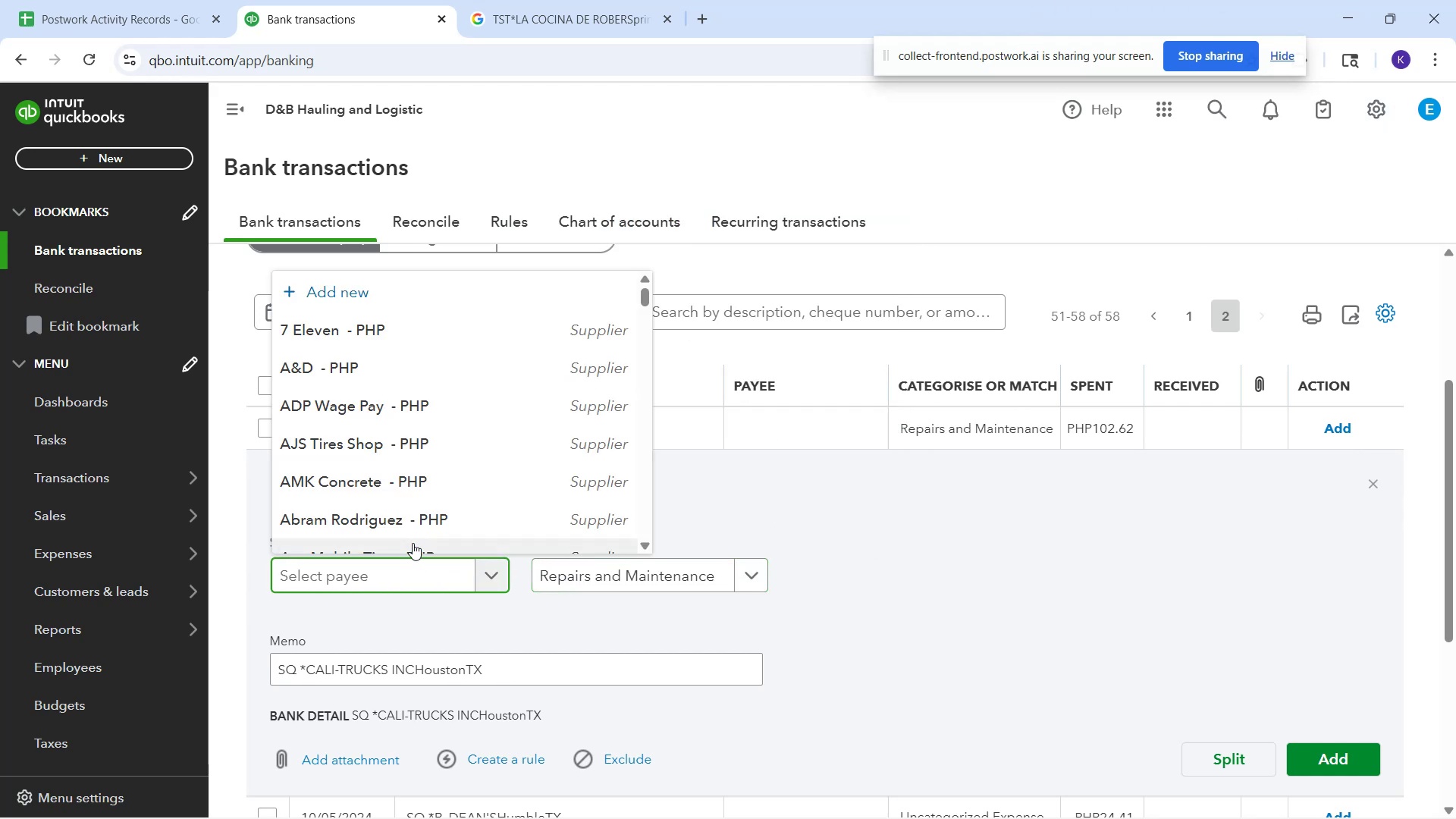 
type(Cali Tru)
 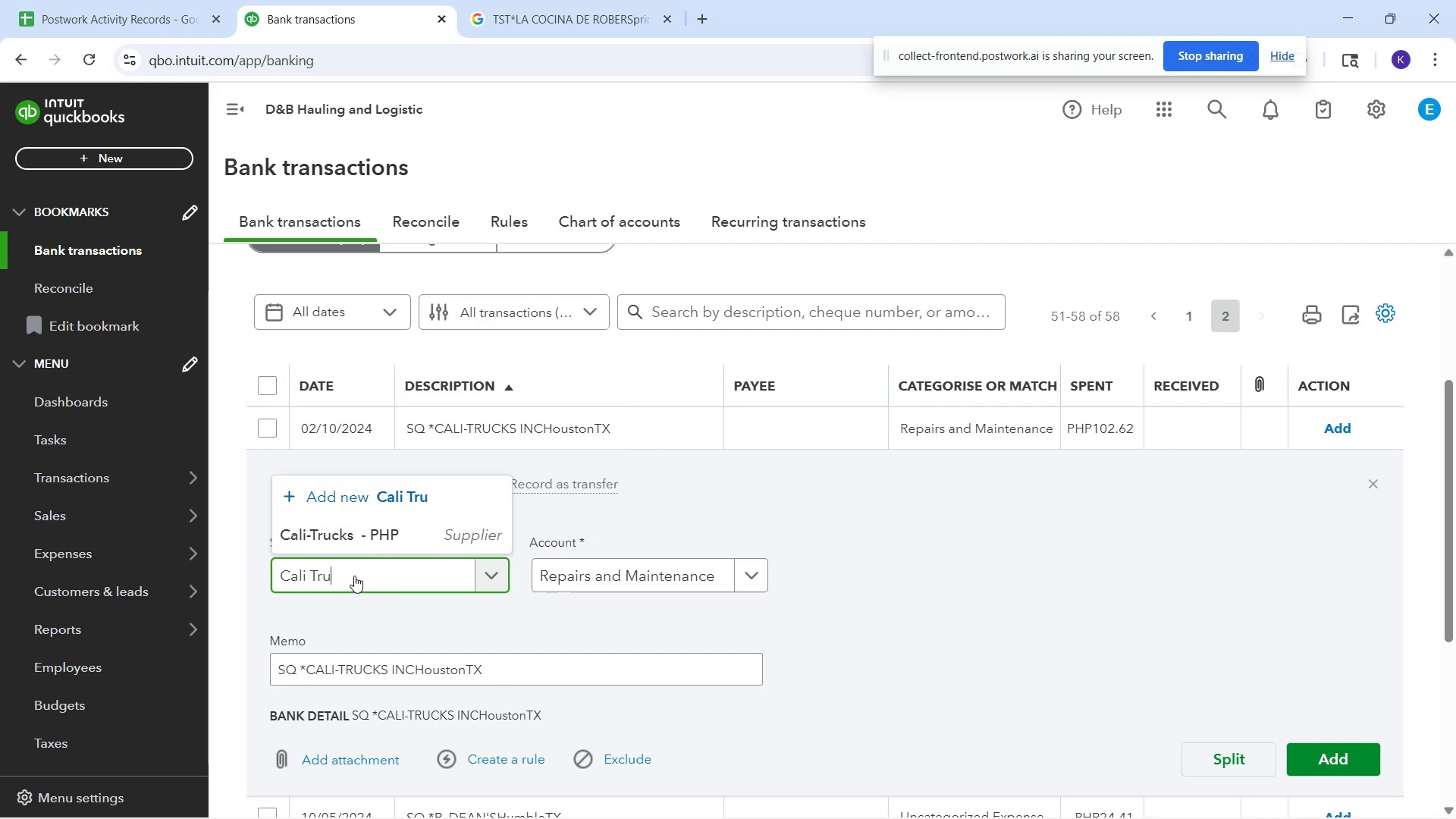 
left_click([353, 553])
 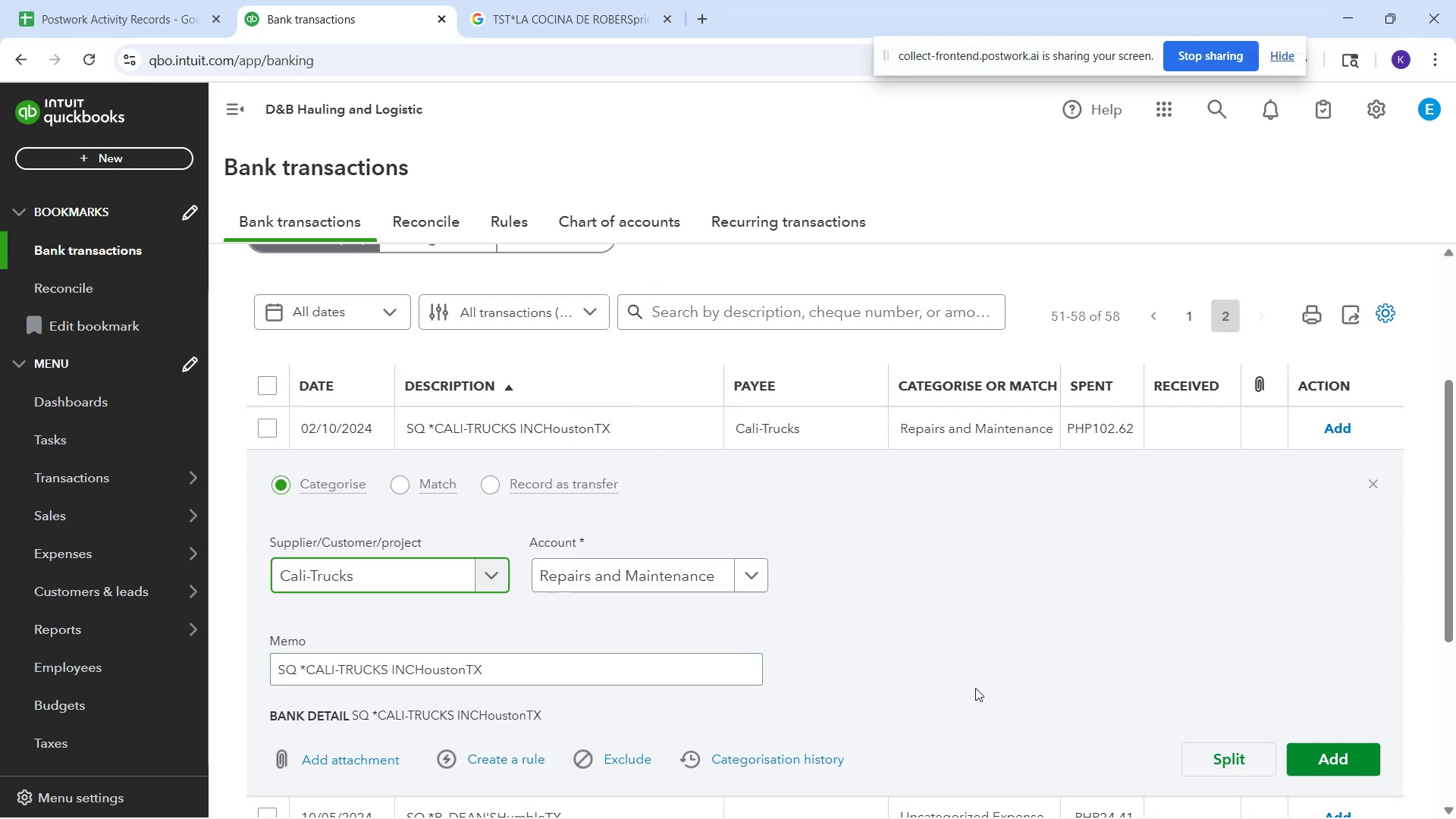 
left_click_drag(start_coordinate=[1018, 680], to_coordinate=[1034, 690])
 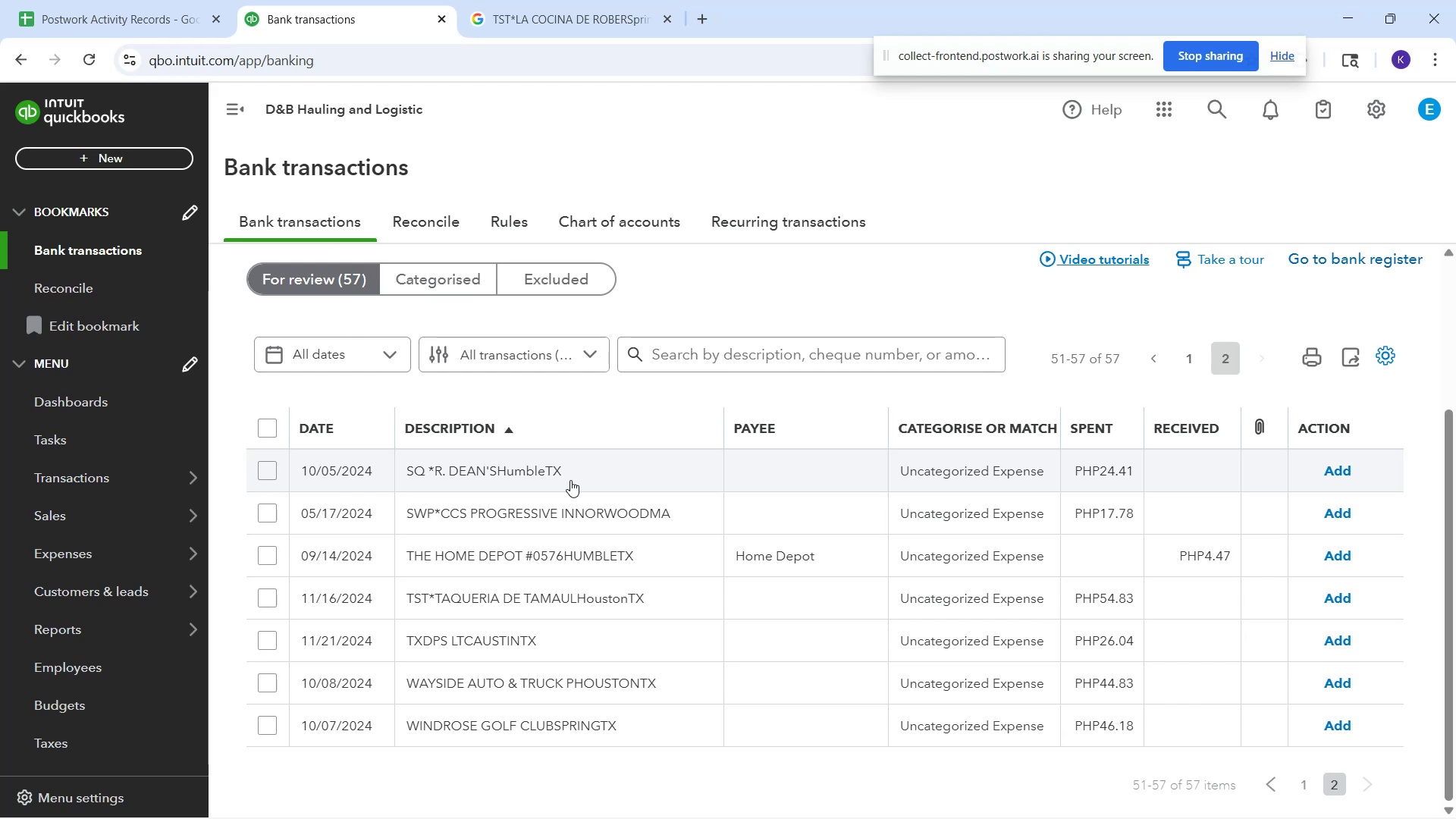 
wait(46.64)
 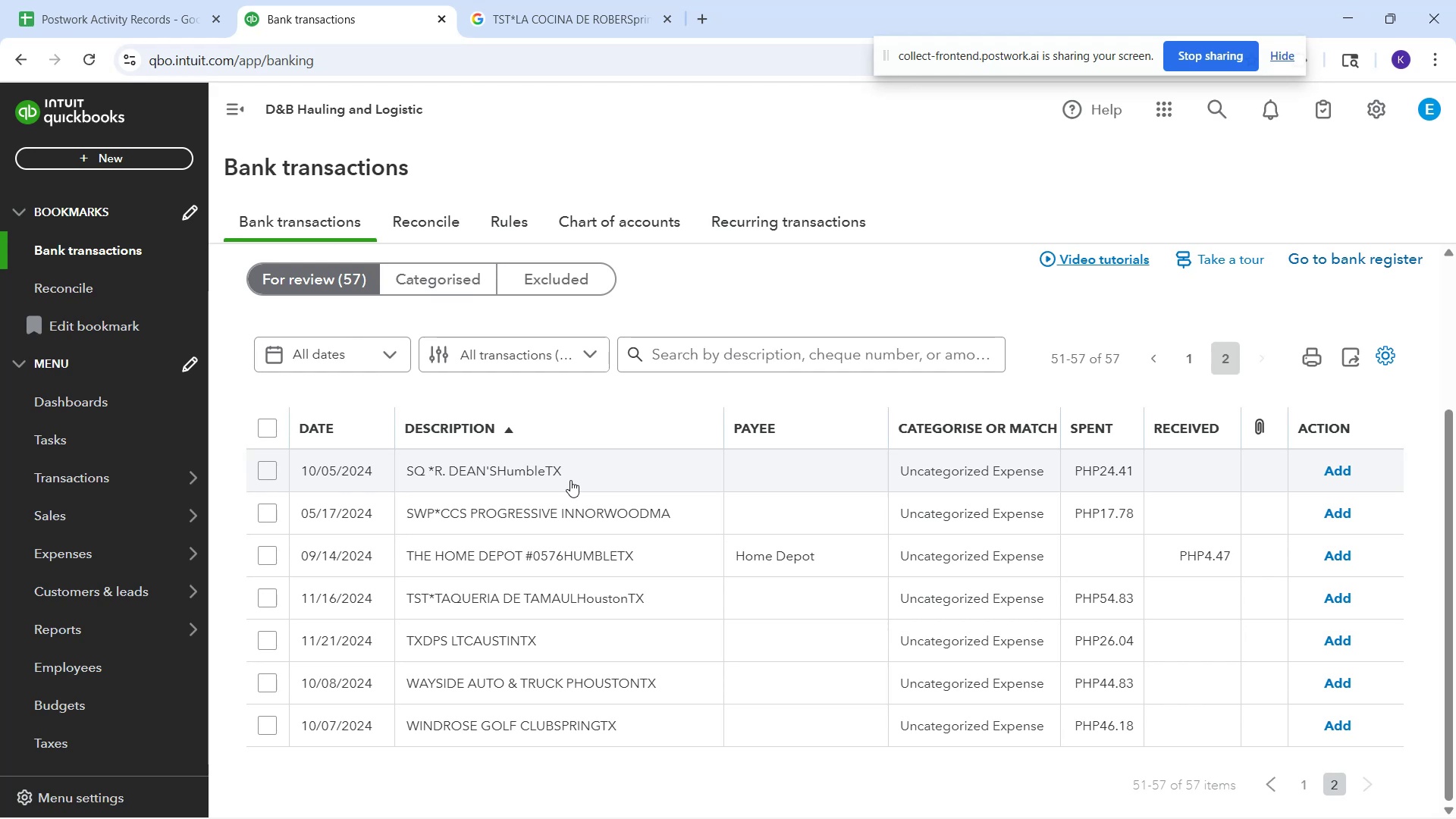 
left_click([580, 464])
 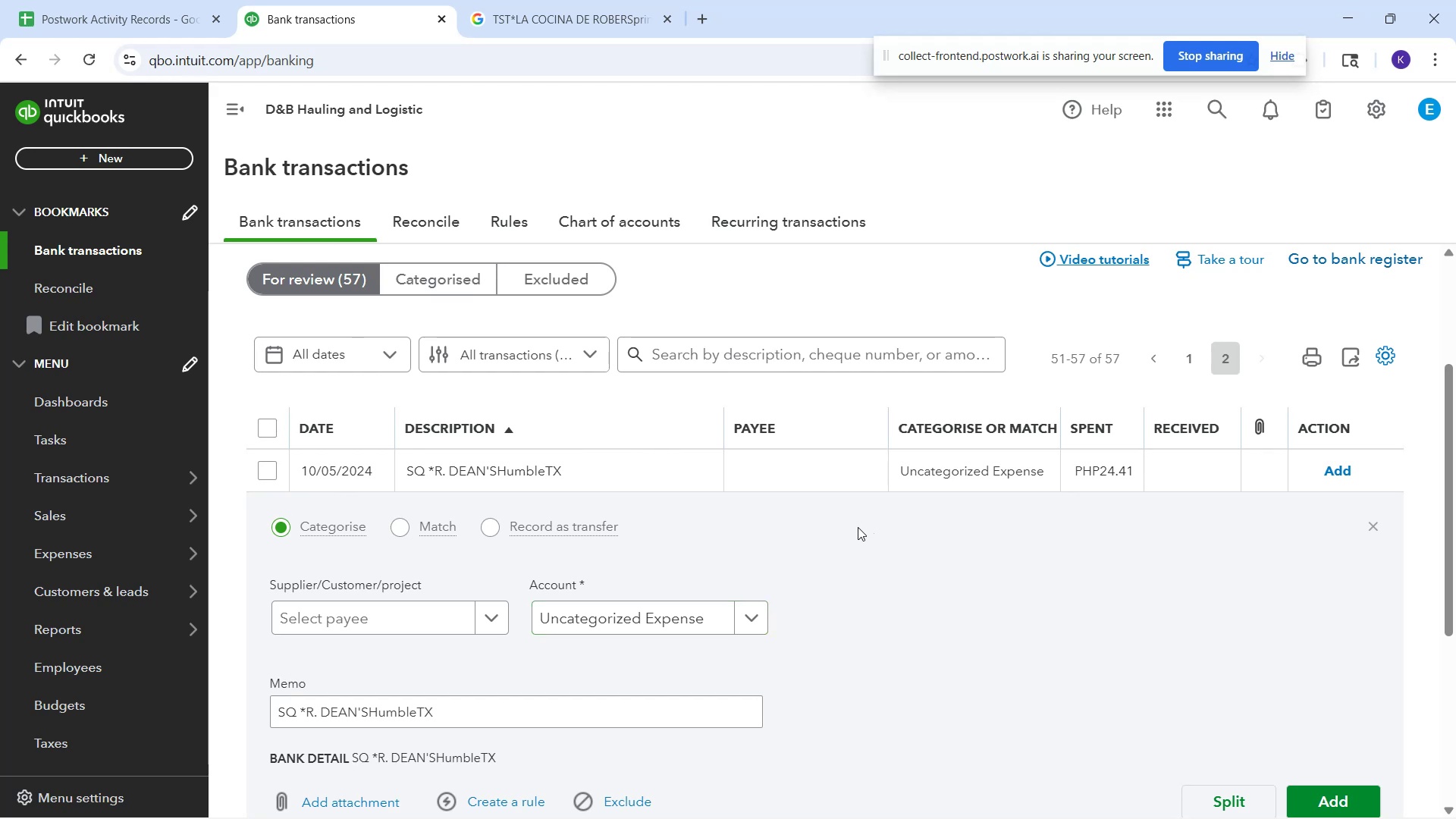 
wait(20.39)
 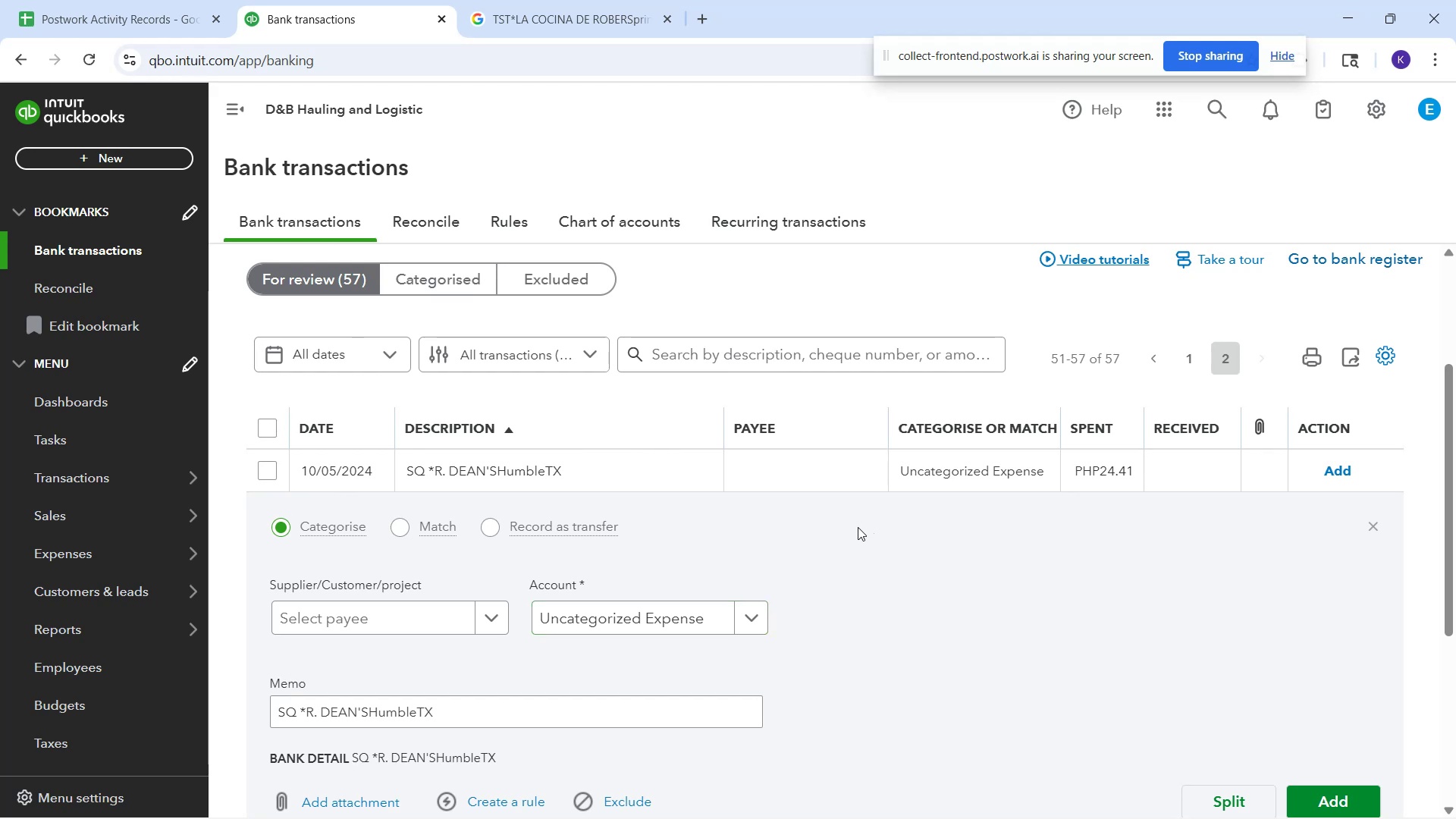 
left_click_drag(start_coordinate=[612, 469], to_coordinate=[405, 482])
 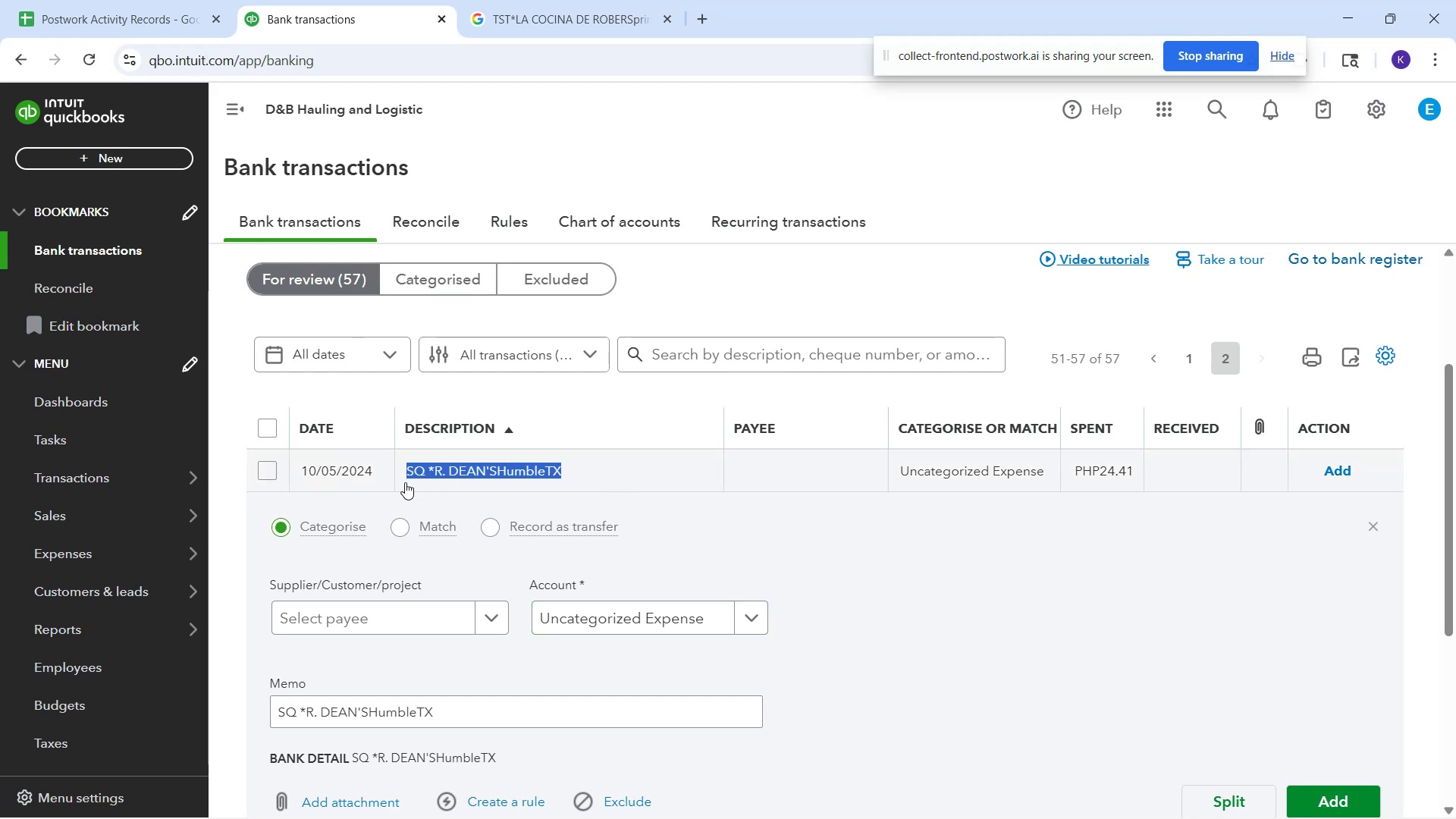 
key(Control+C)
 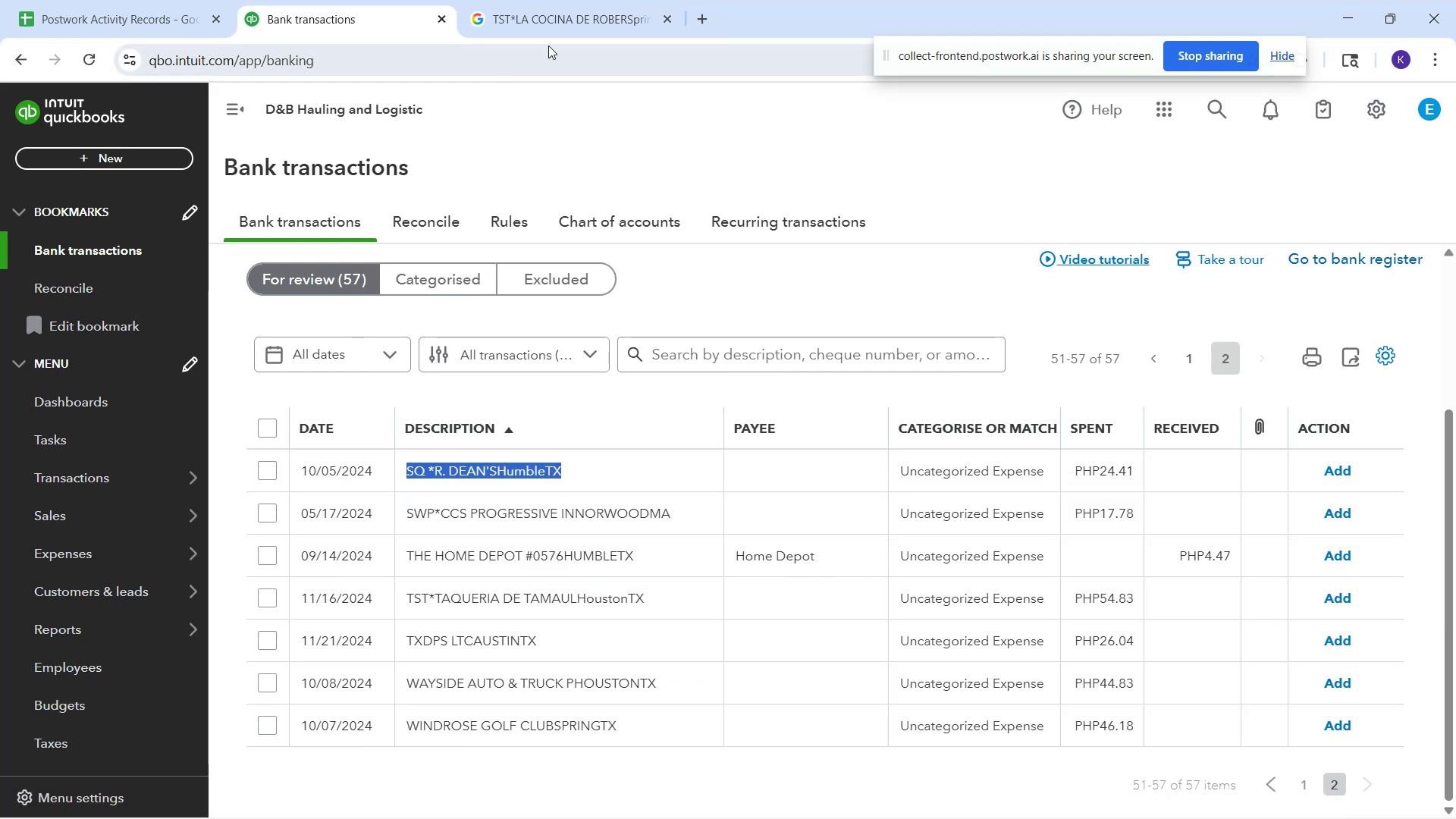 
left_click([580, 9])
 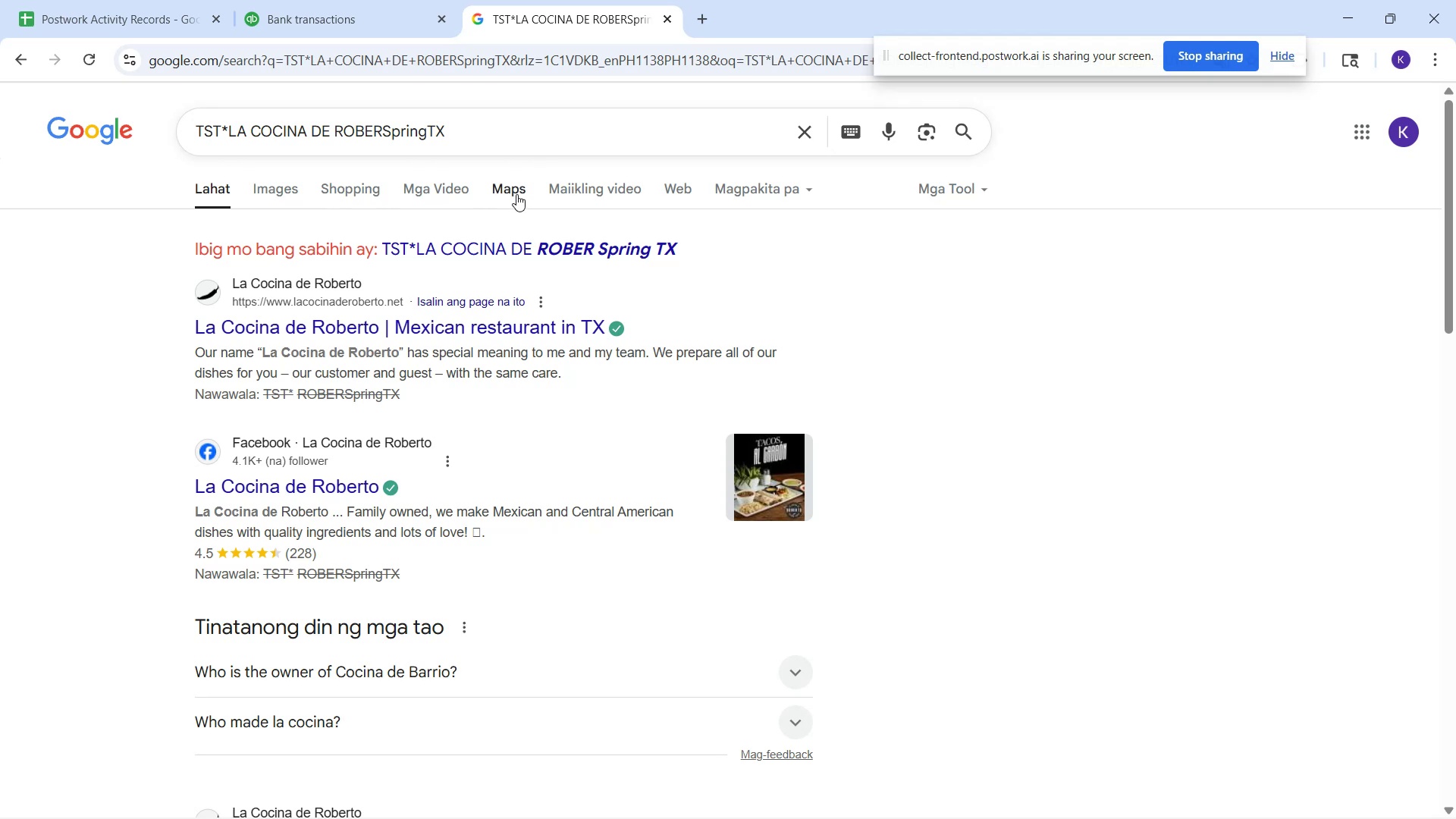 
left_click_drag(start_coordinate=[510, 130], to_coordinate=[162, 139])
 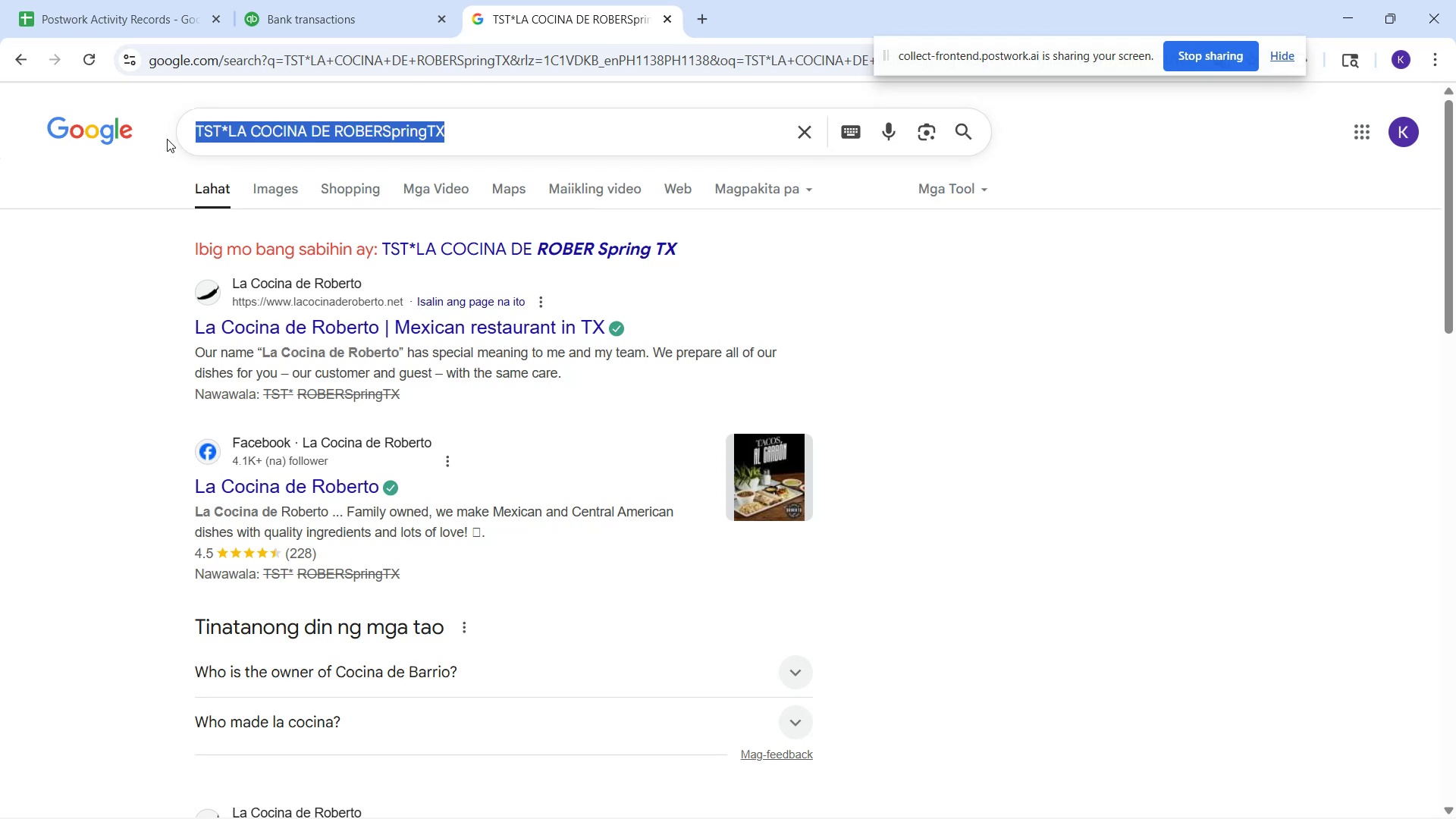 
key(Control+V)
 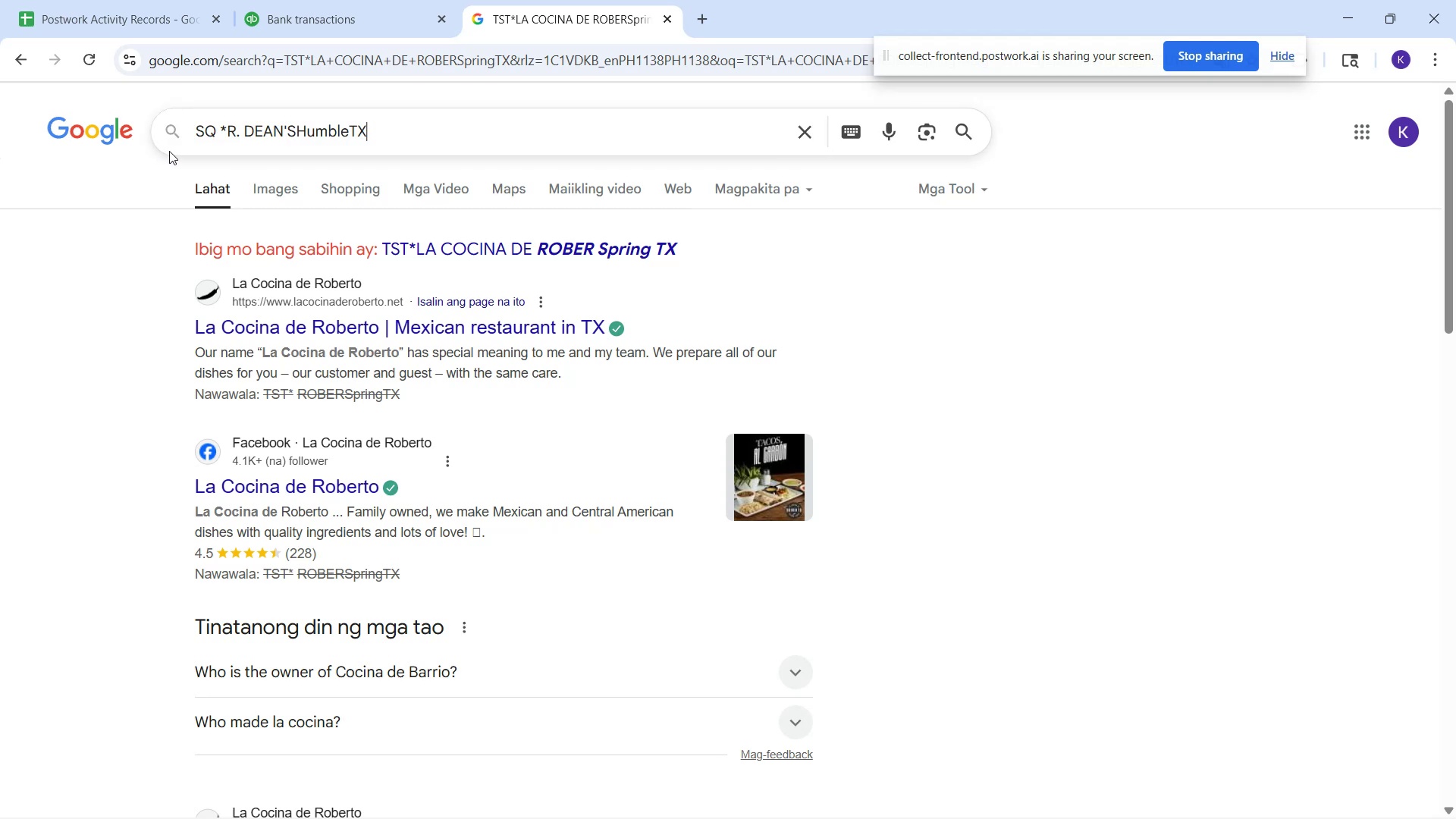 
key(Enter)
 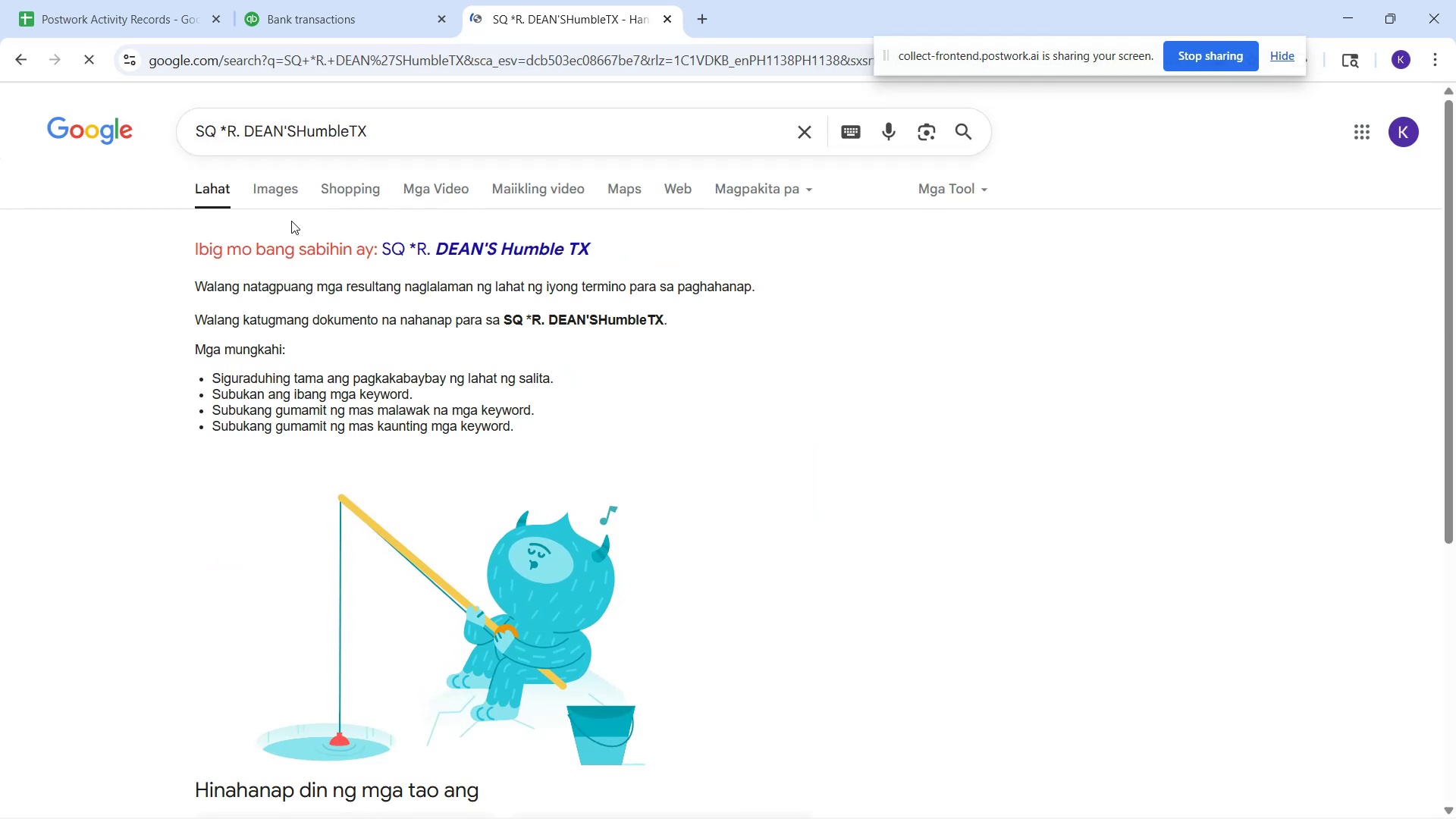 
left_click([220, 190])
 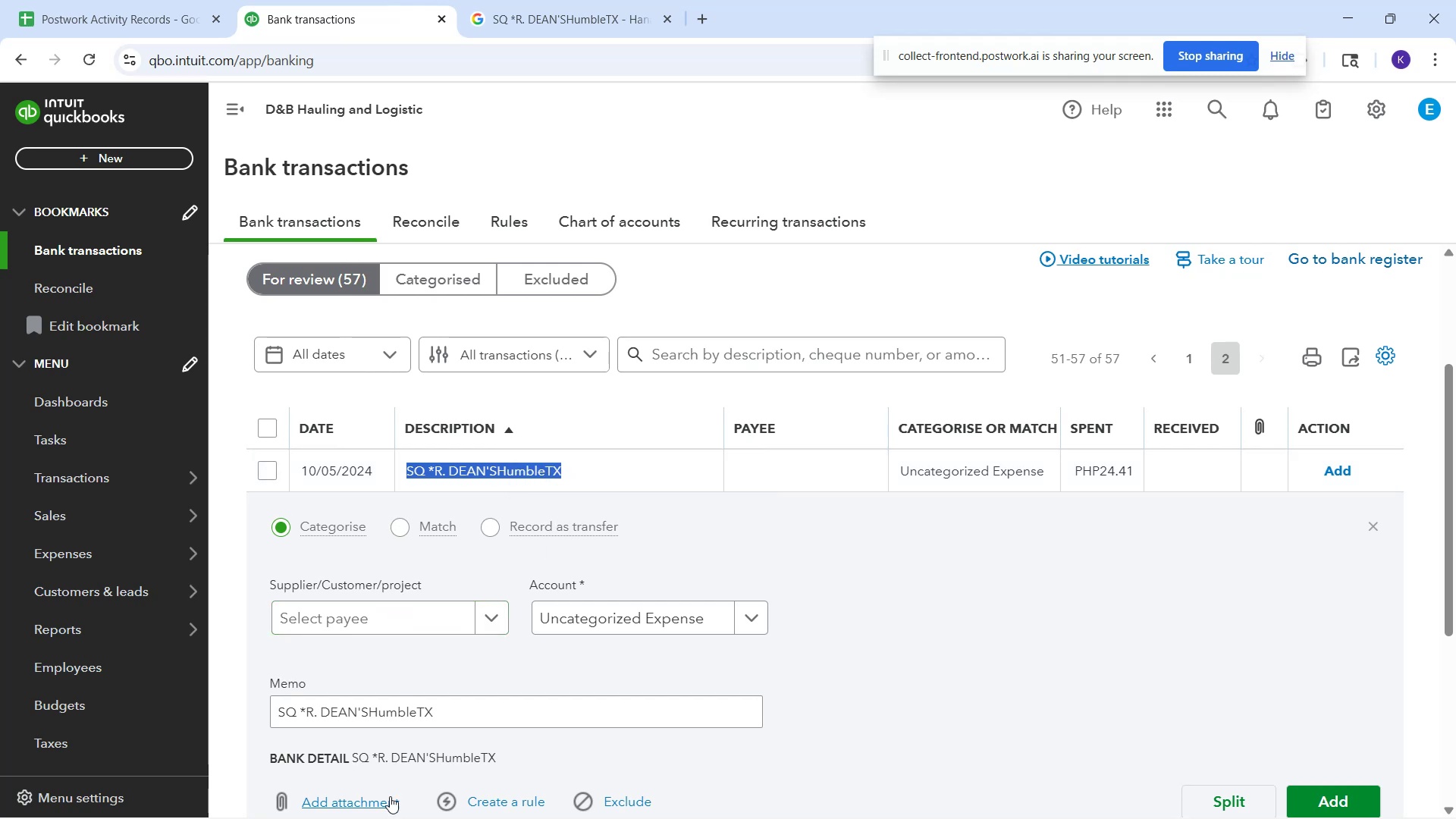 
wait(16.51)
 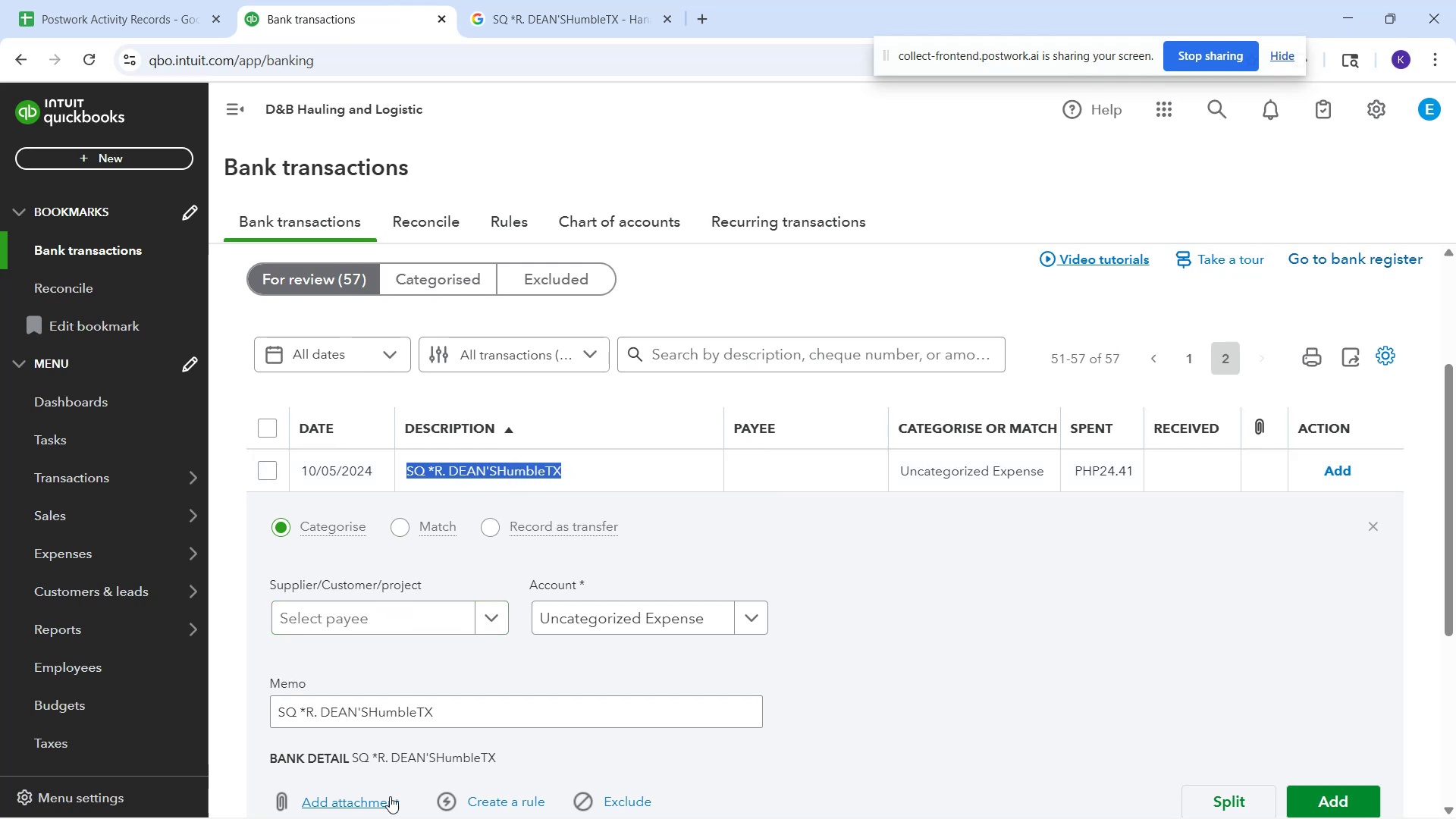 
scroll: coordinate [595, 632], scroll_direction: down, amount: 3.0
 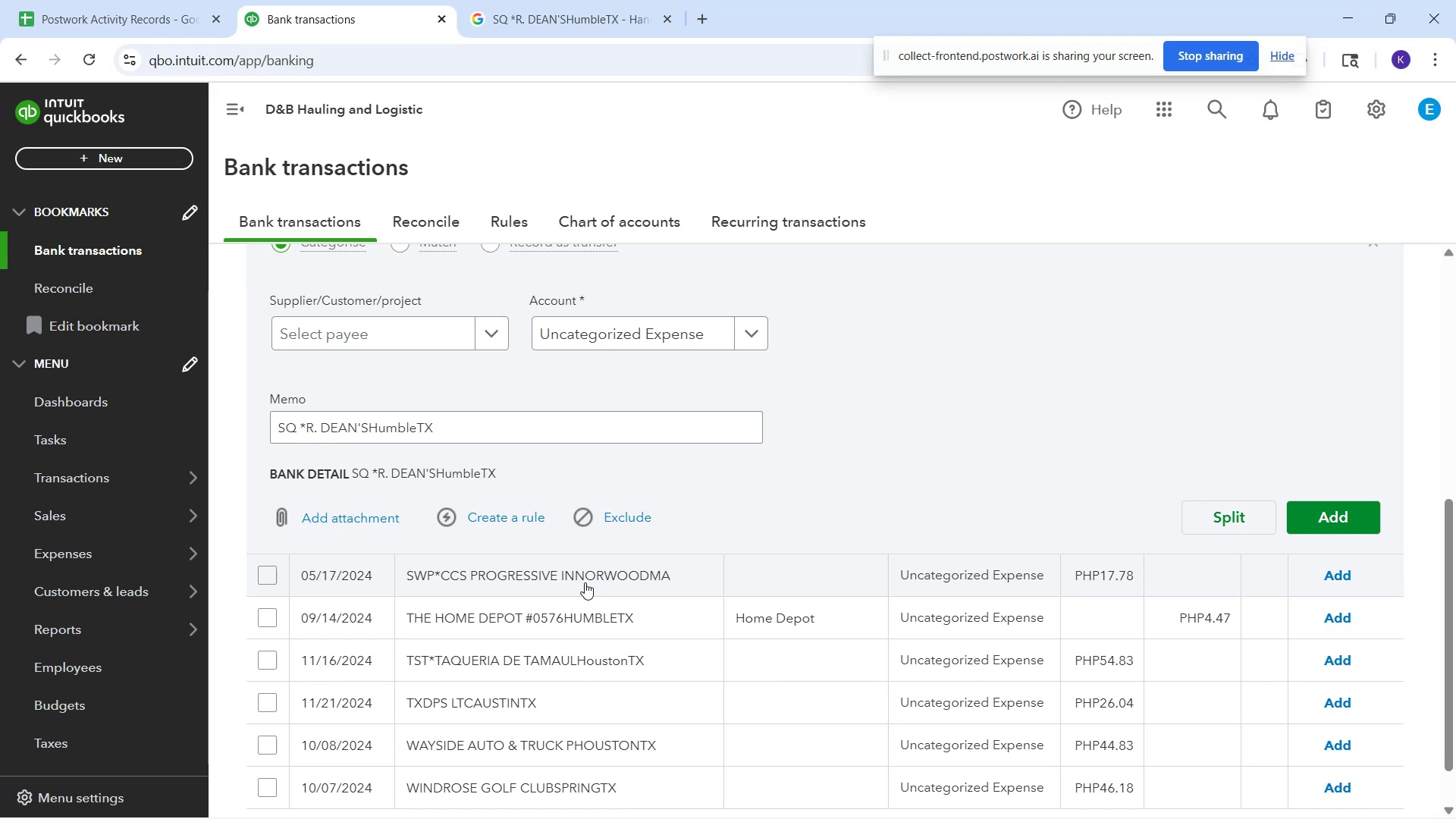 
wait(14.5)
 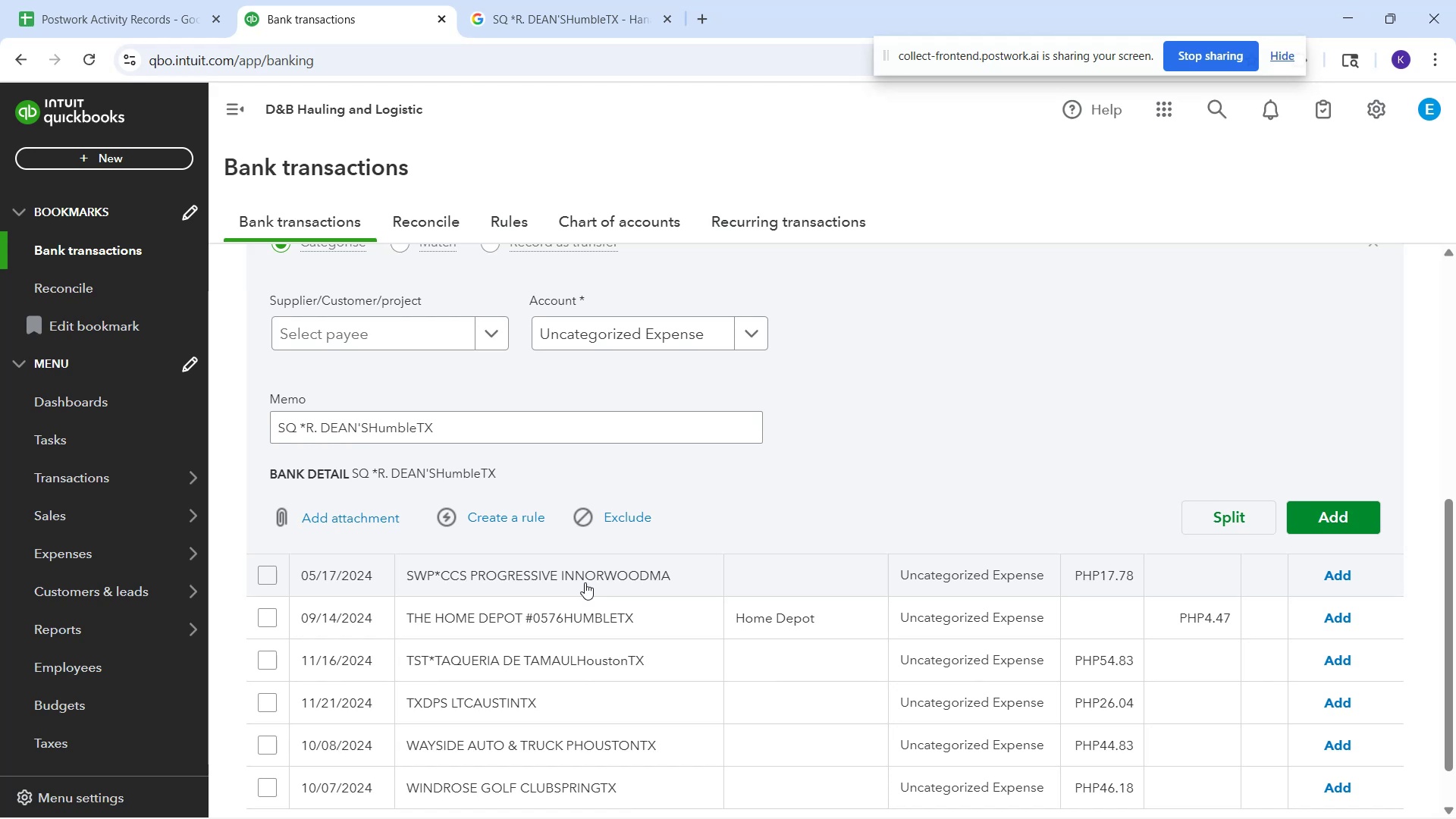 
left_click([571, 583])
 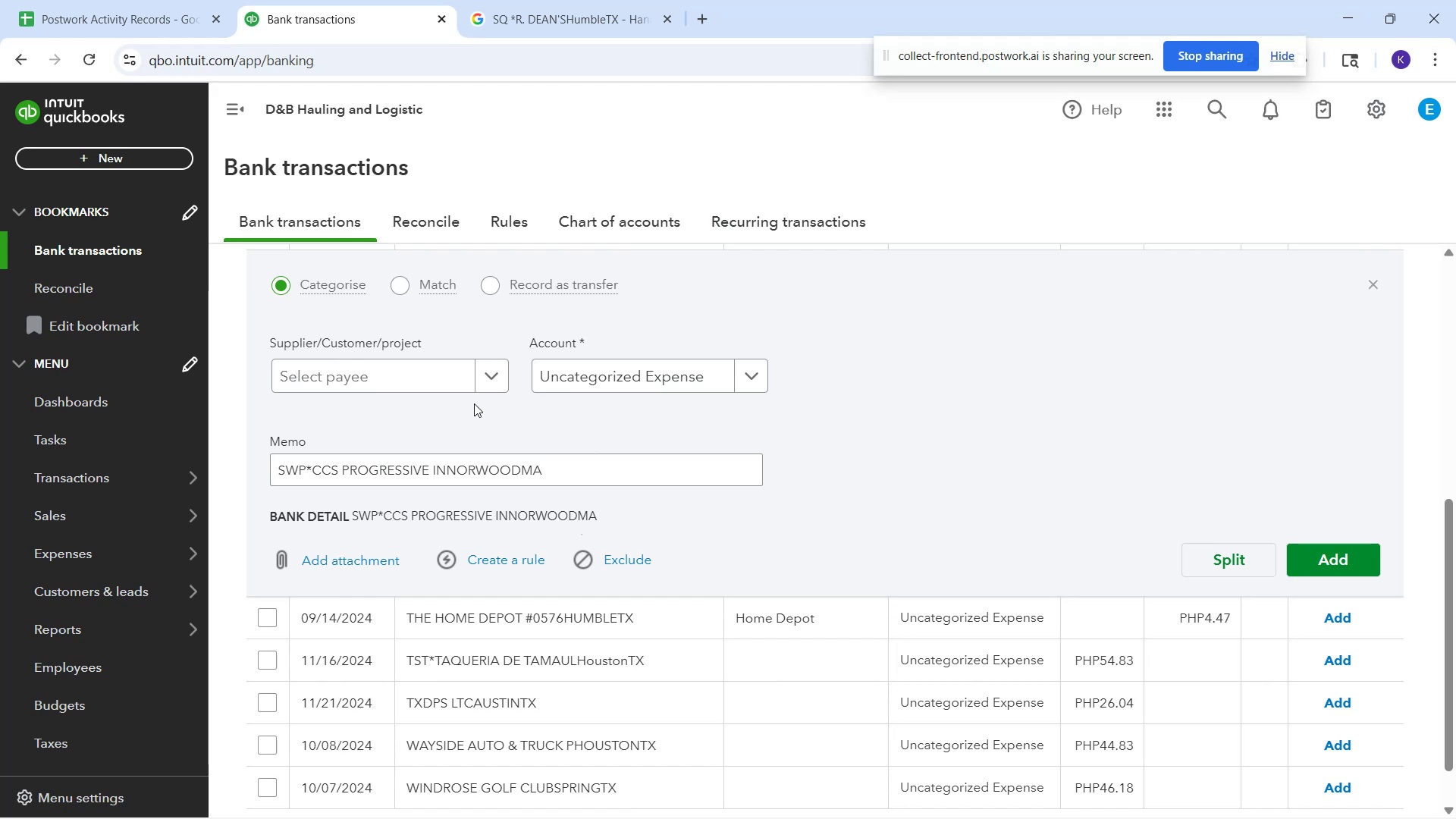 
wait(14.39)
 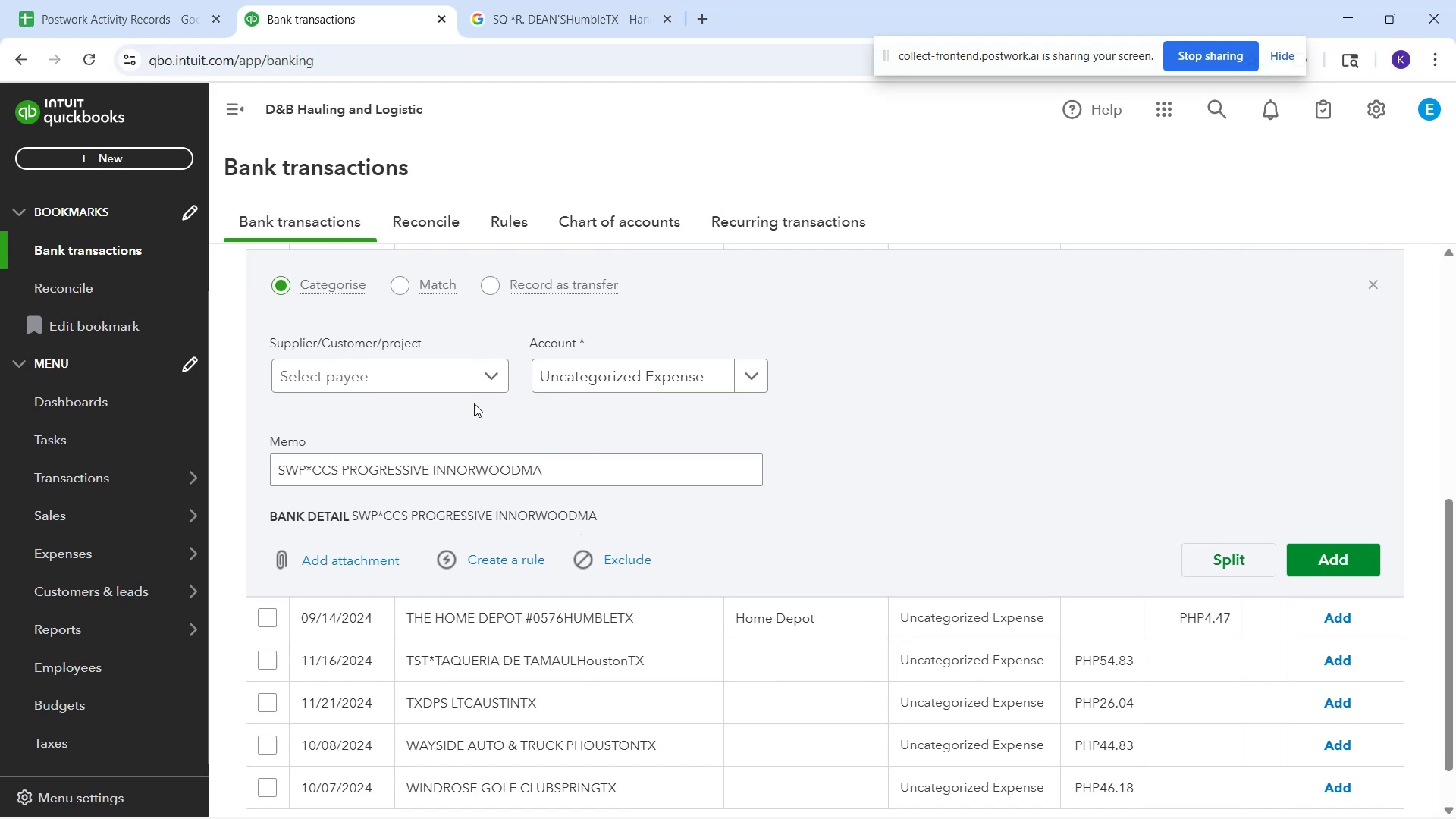 
scroll: coordinate [619, 343], scroll_direction: up, amount: 1.0
 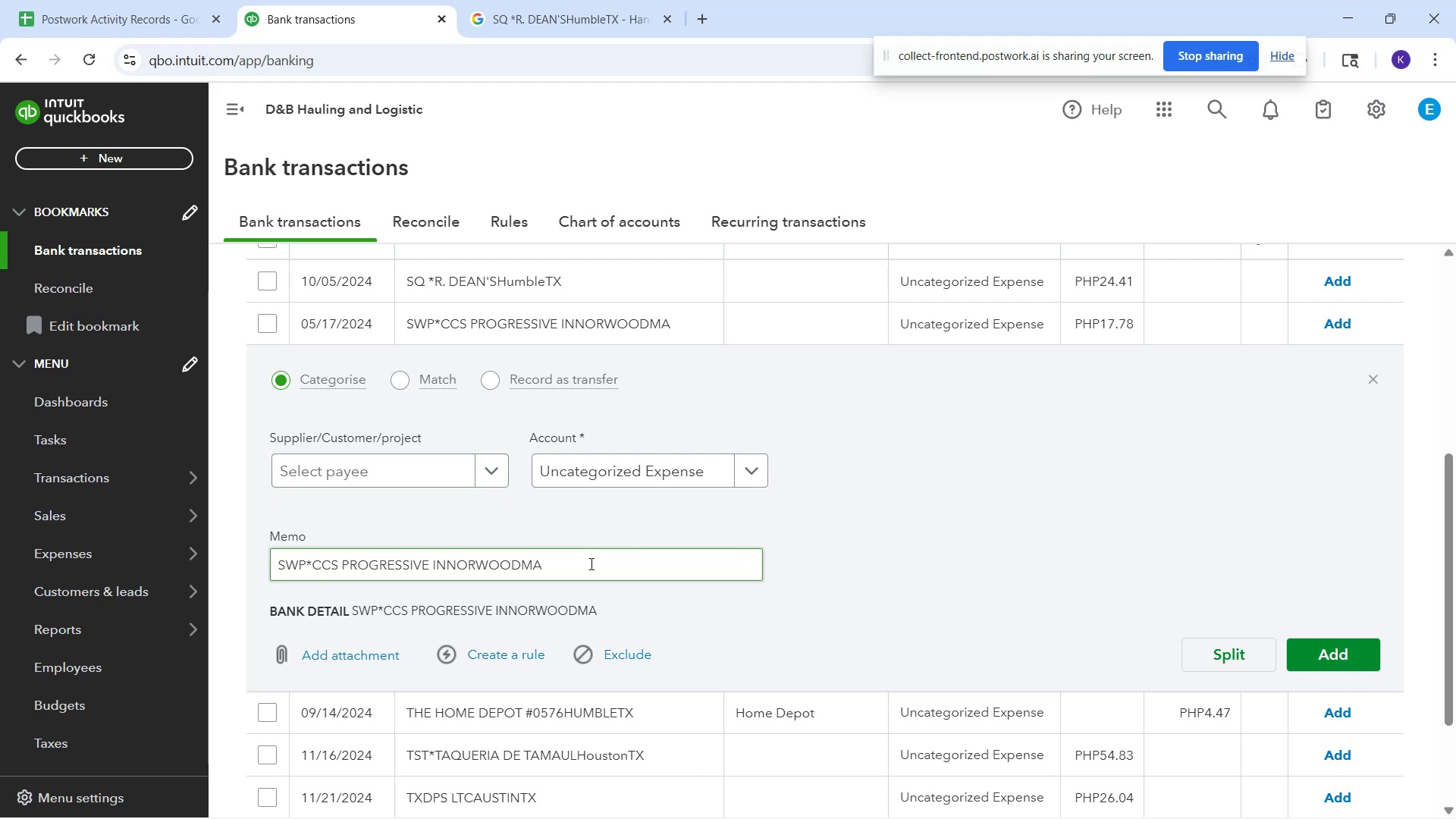 
wait(18.94)
 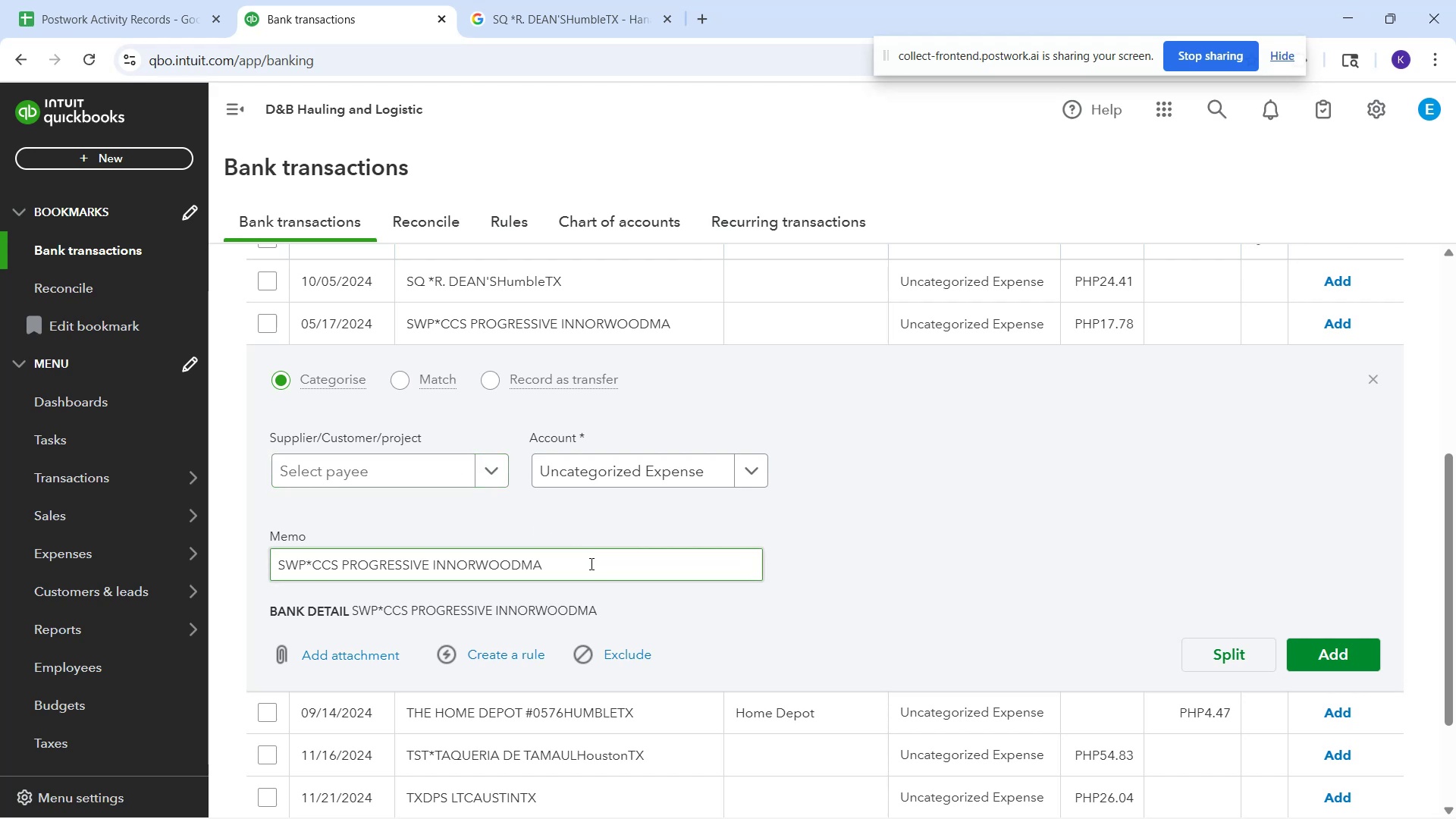 
left_click_drag(start_coordinate=[667, 490], to_coordinate=[664, 483])
 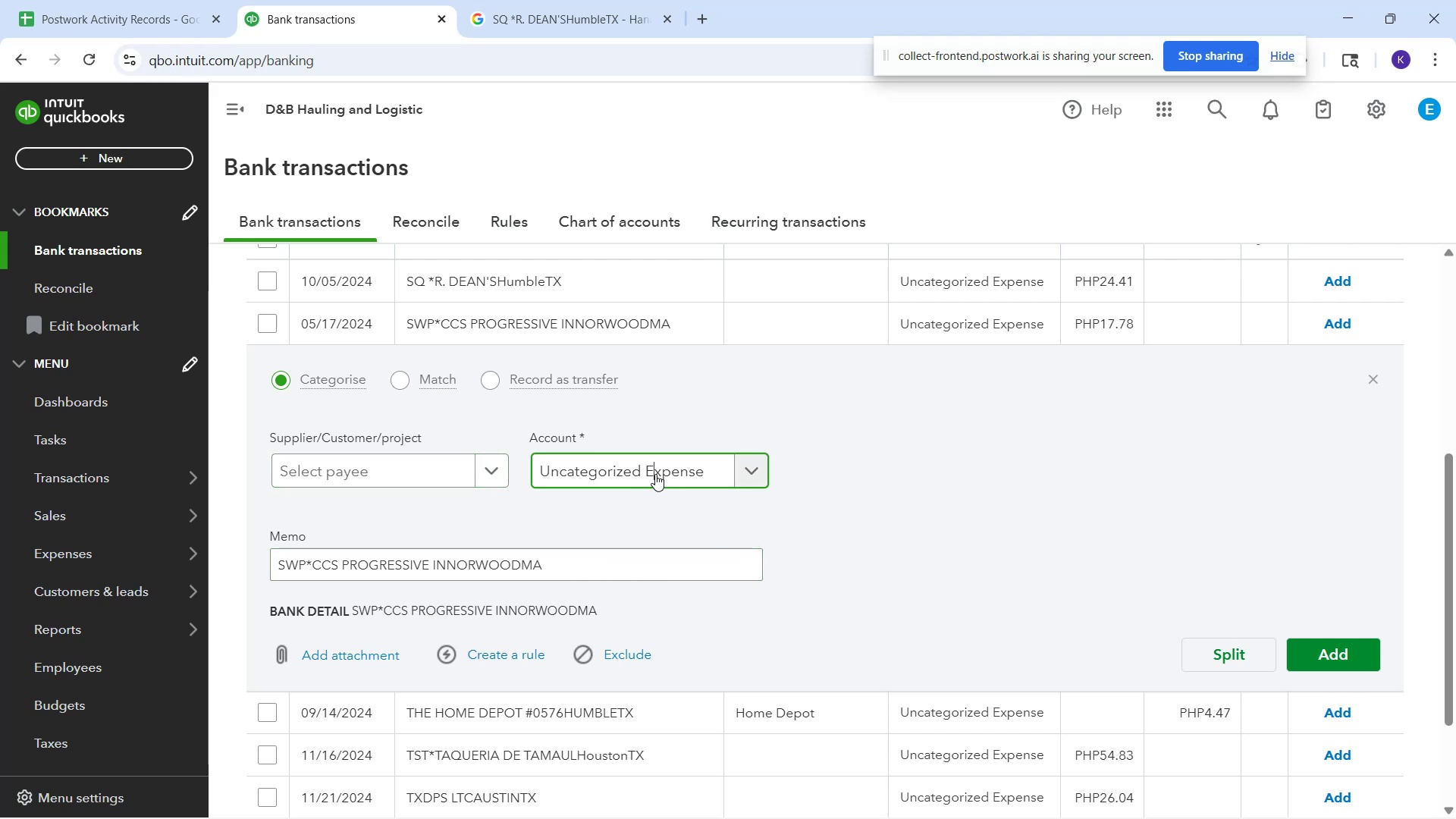 
type(fuel )
 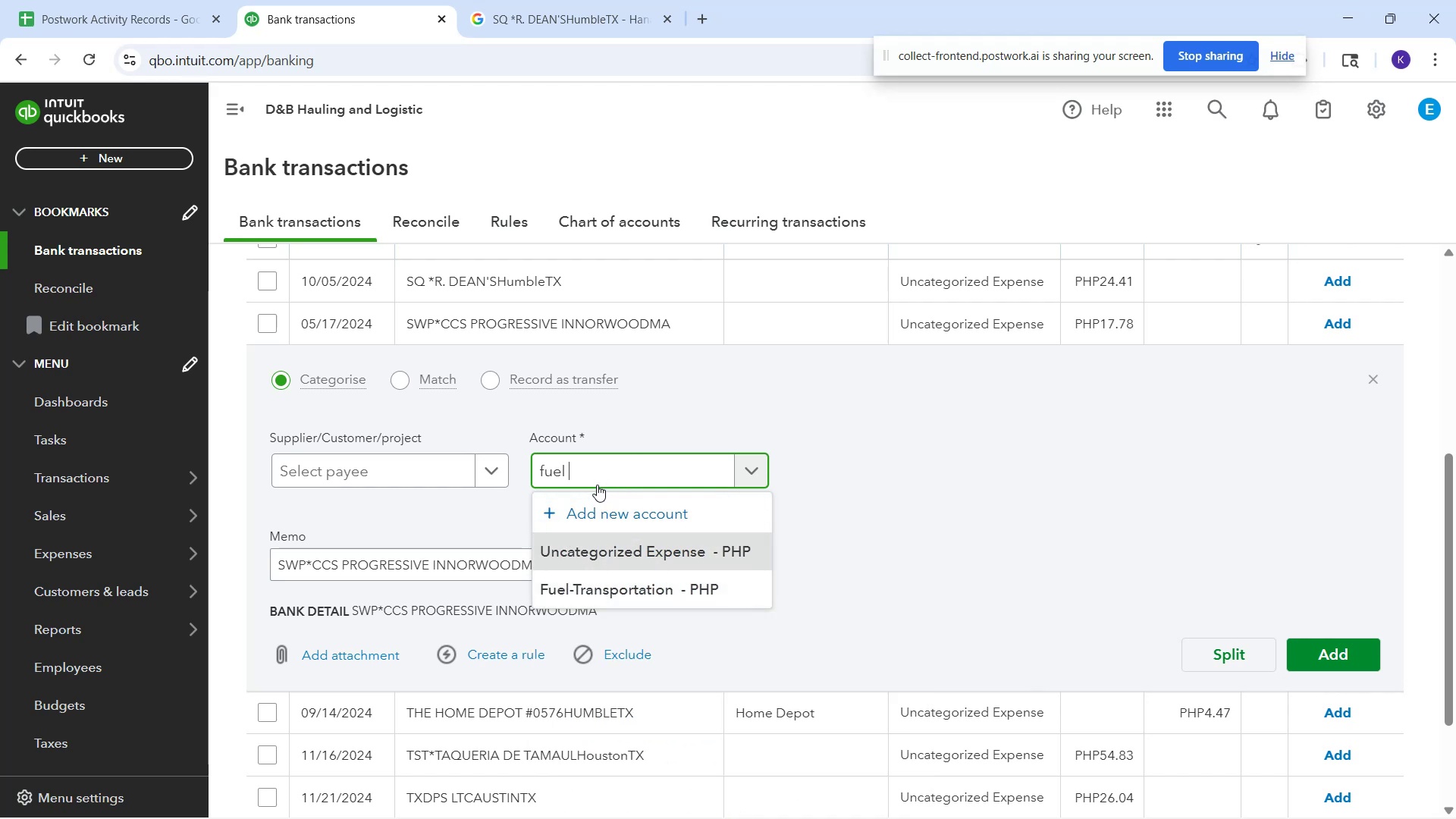 
wait(5.08)
 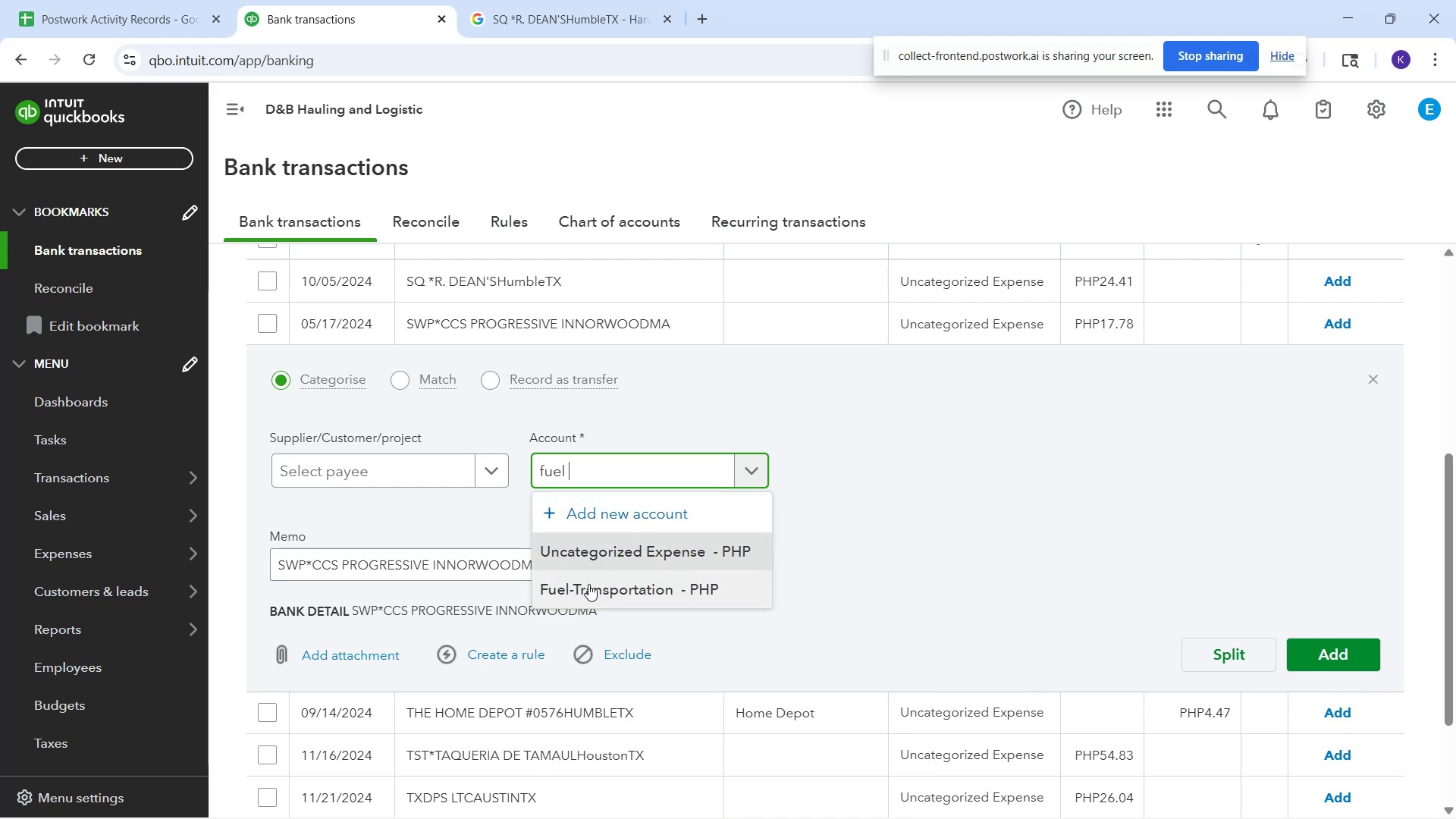 
key(Backspace)
key(Backspace)
key(Backspace)
key(Backspace)
key(Backspace)
type(expenses)
 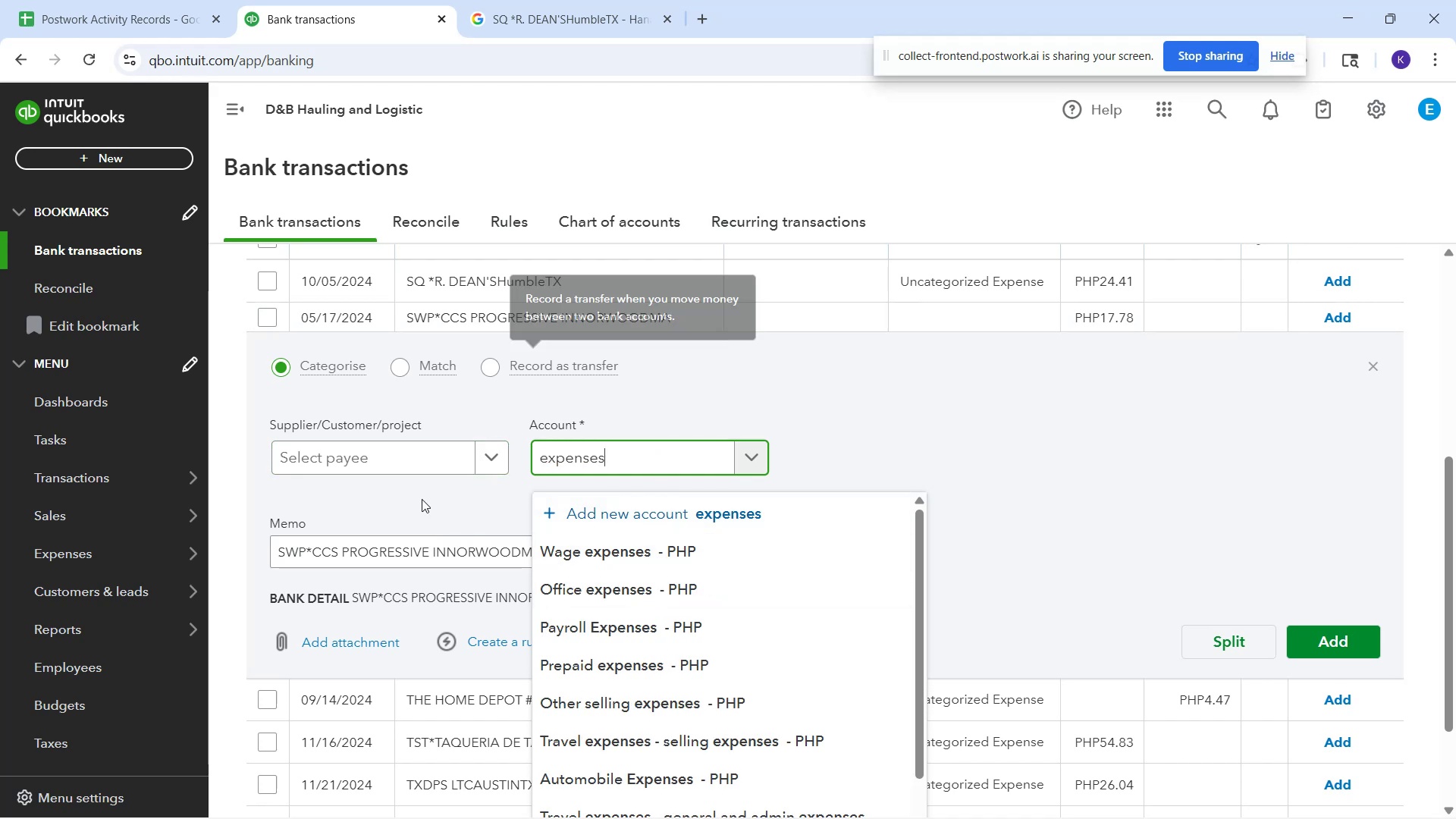 
left_click([394, 560])
 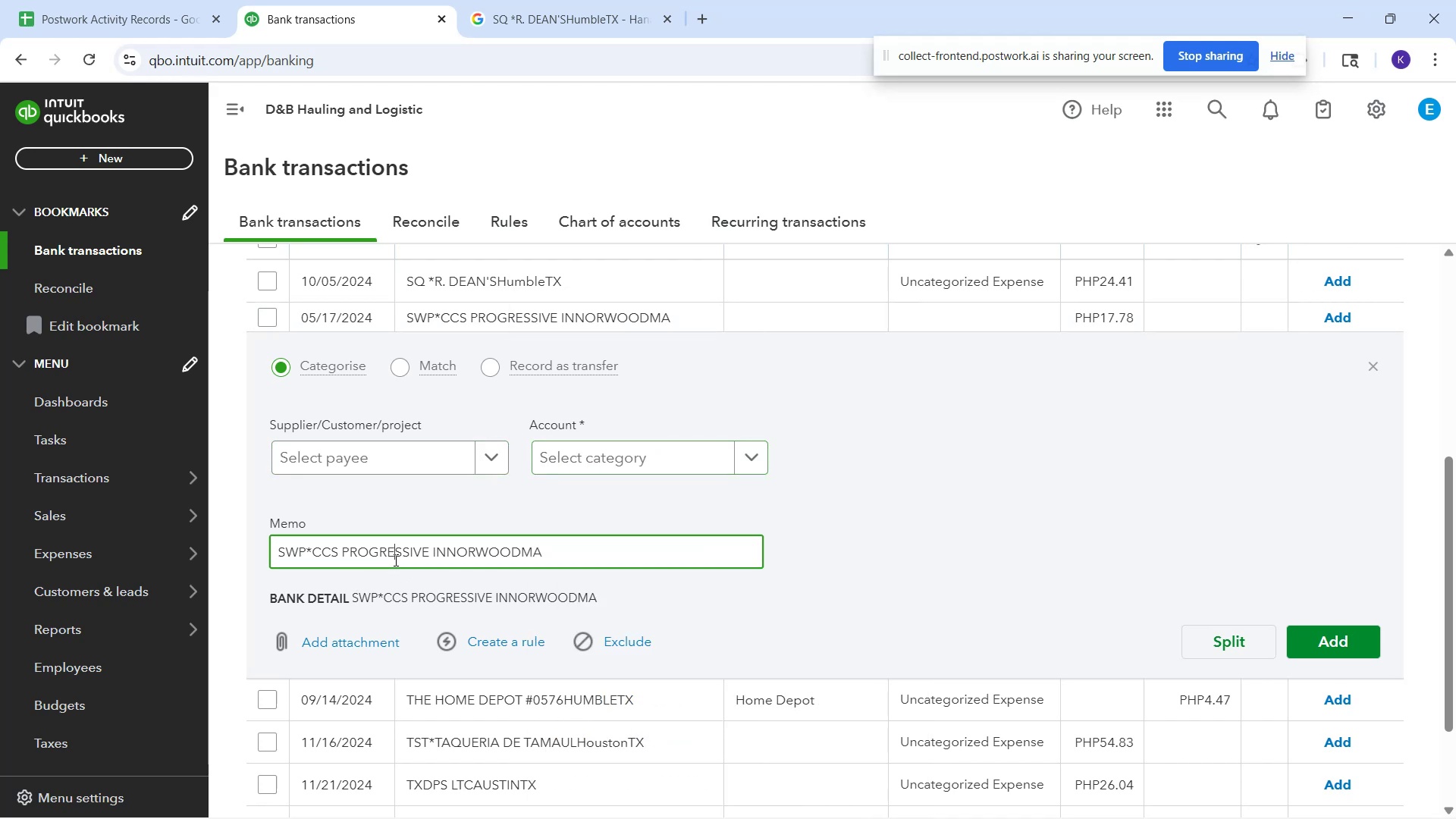 
key(Control+A)
 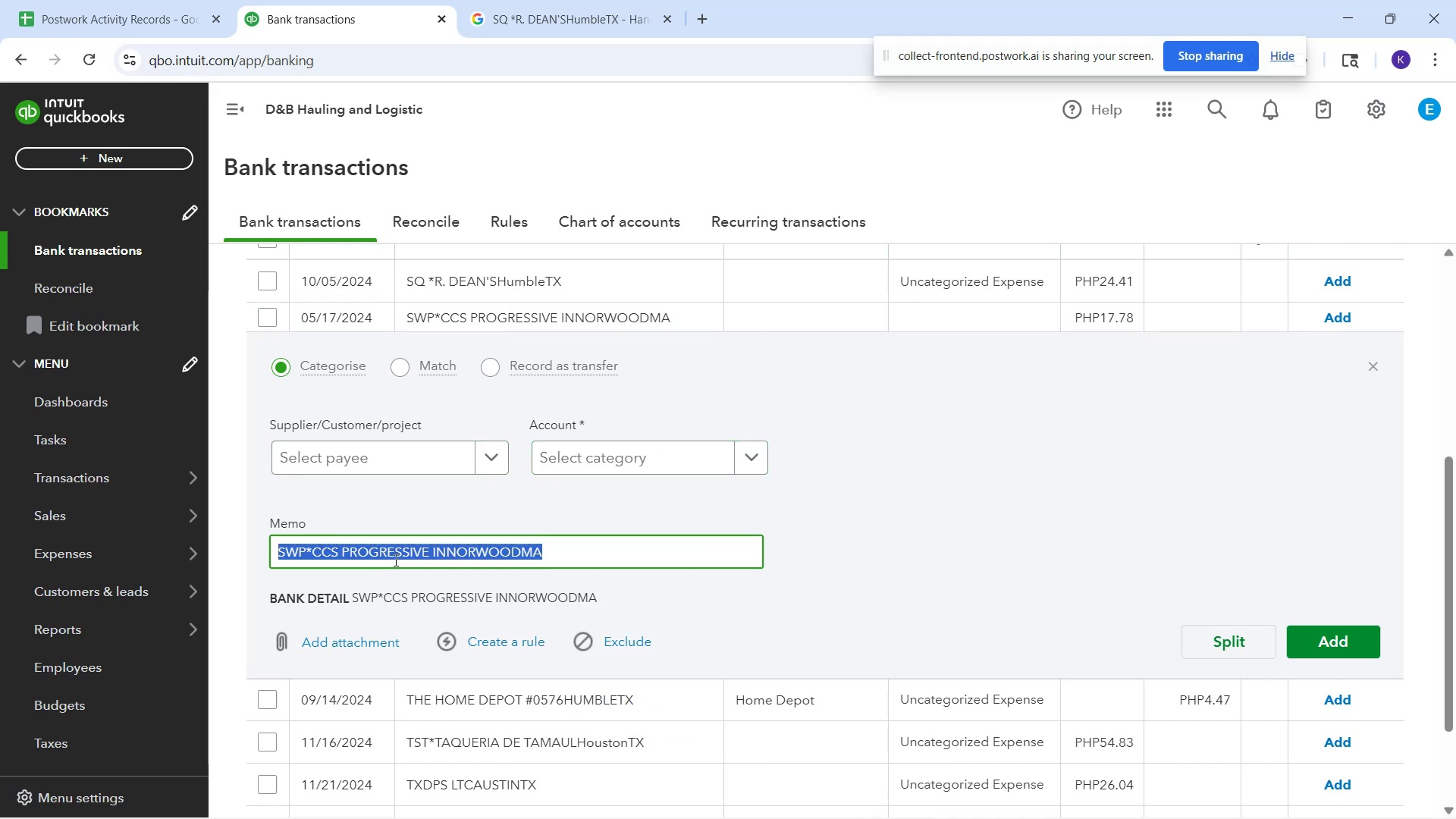 
key(Control+C)
 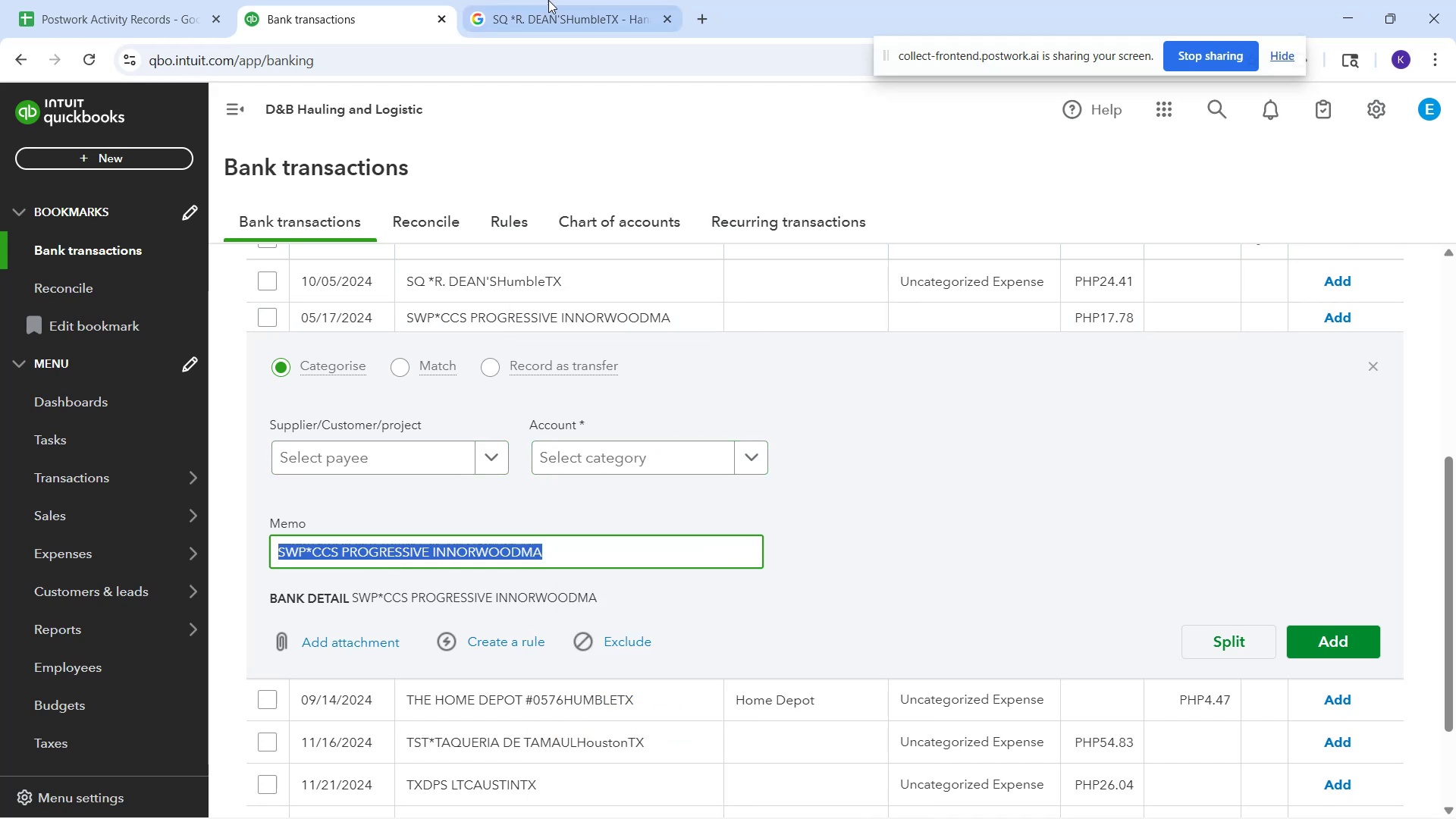 
left_click([548, 0])
 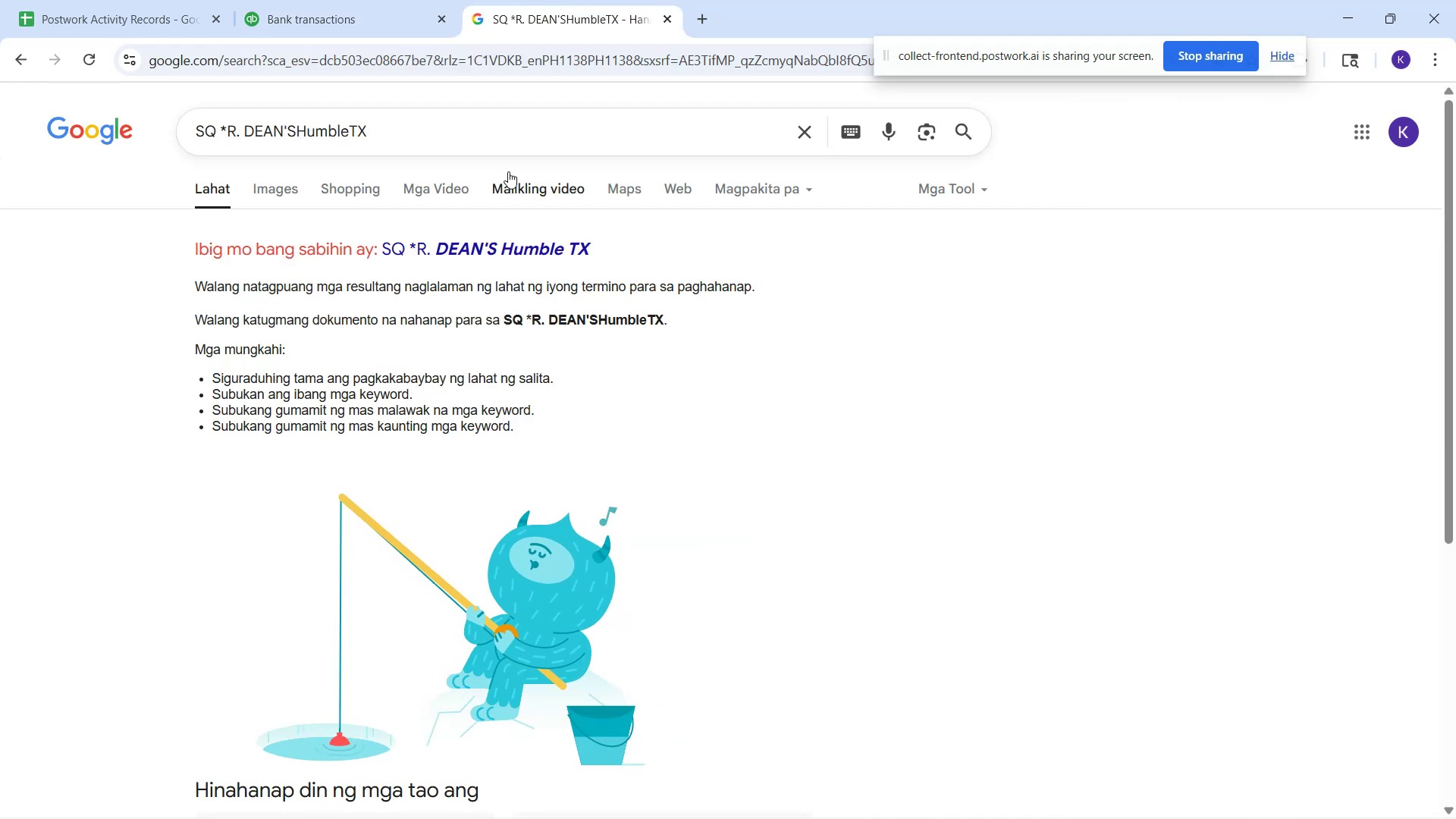 
left_click_drag(start_coordinate=[482, 131], to_coordinate=[479, 127])
 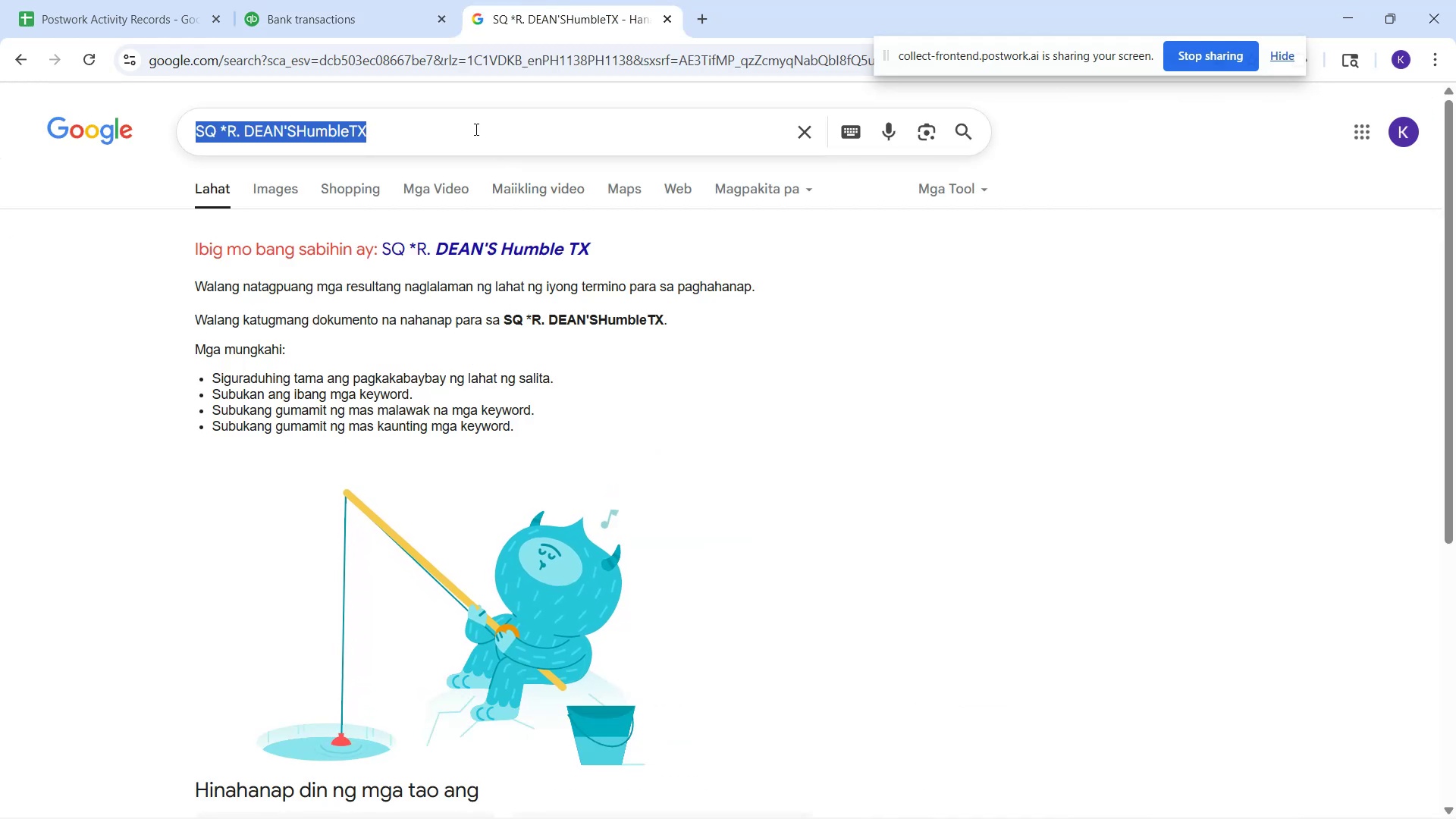 
key(Control+A)
 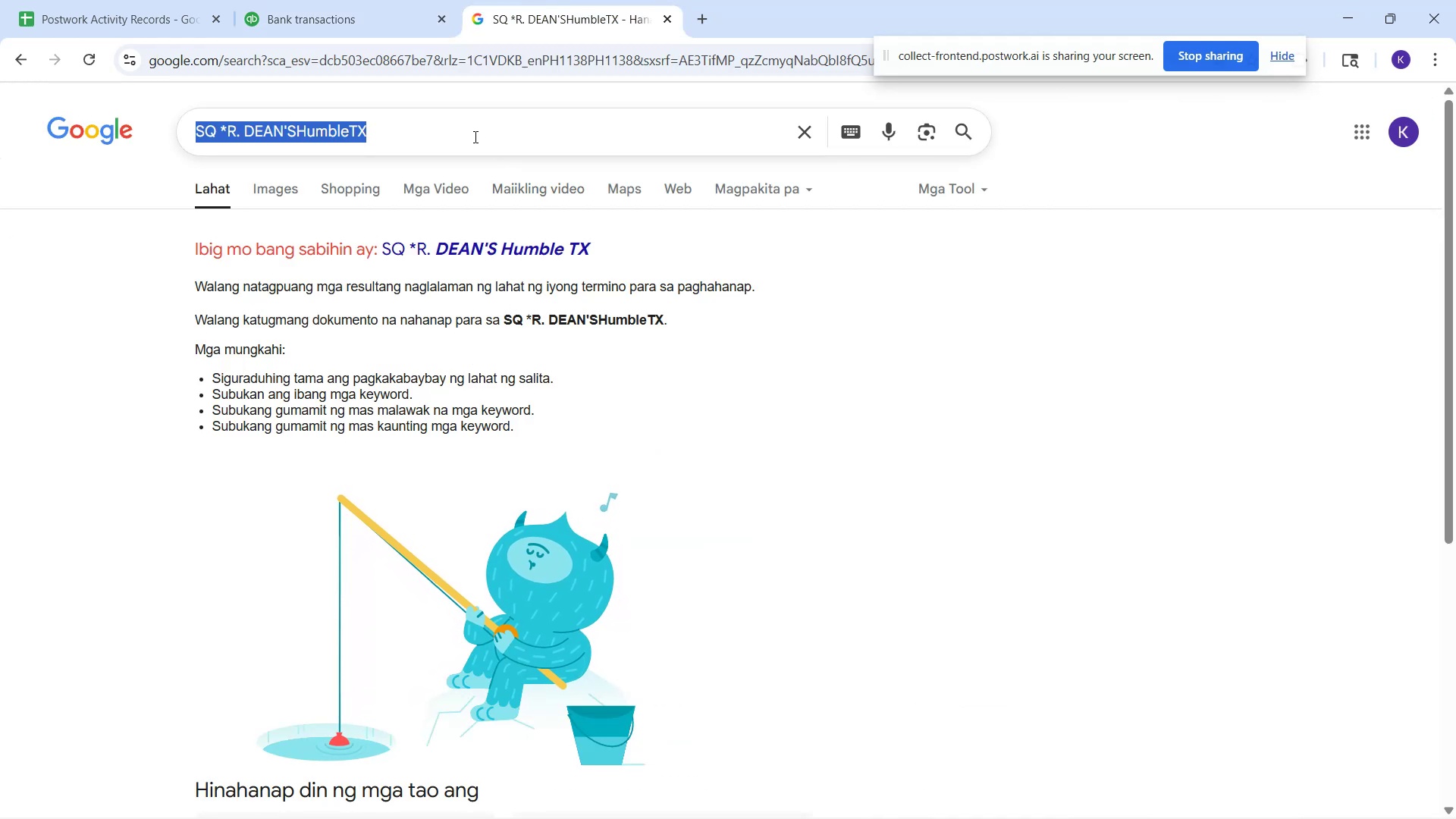 
key(Control+ControlLeft)
 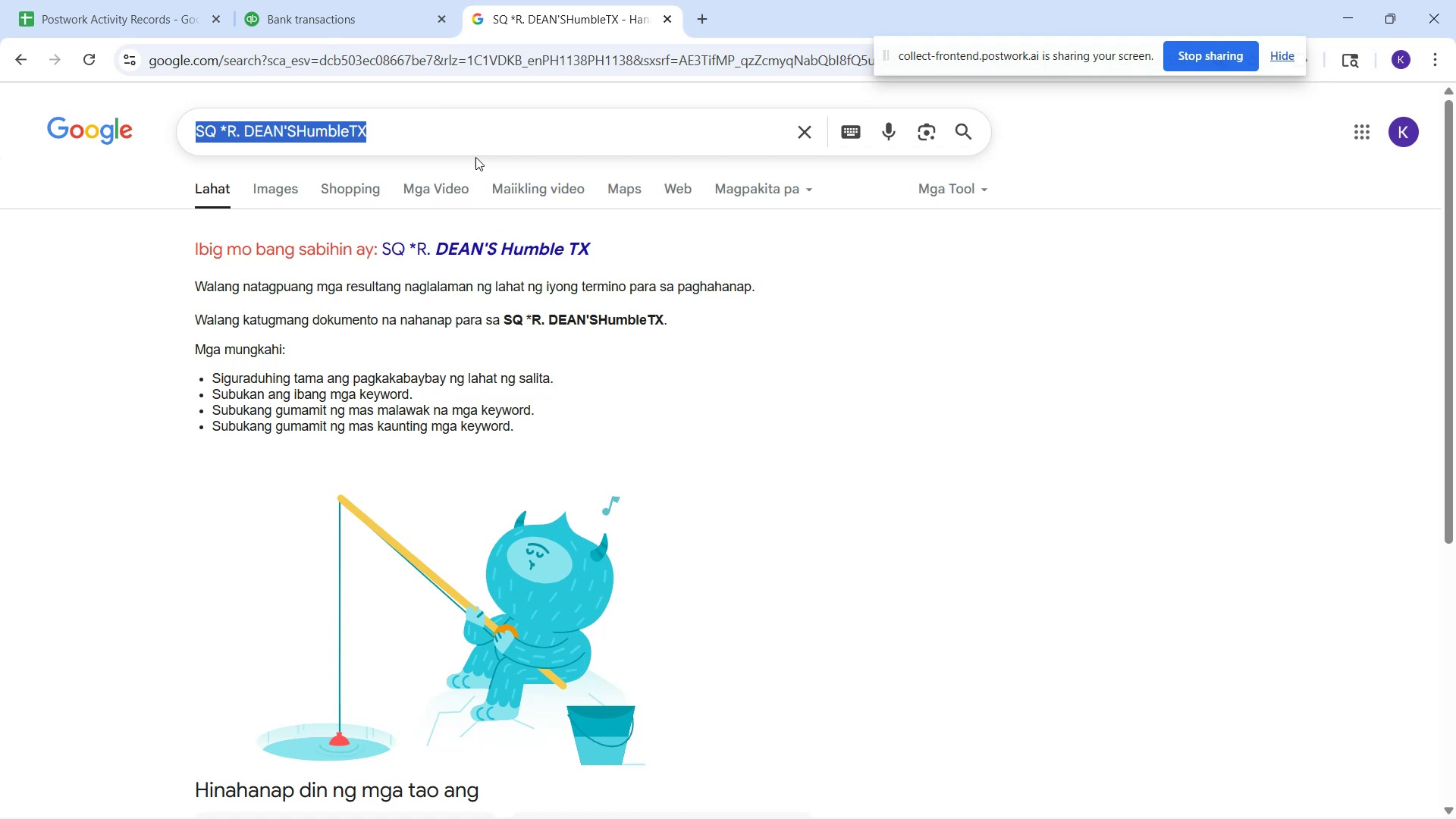 
key(Control+V)
 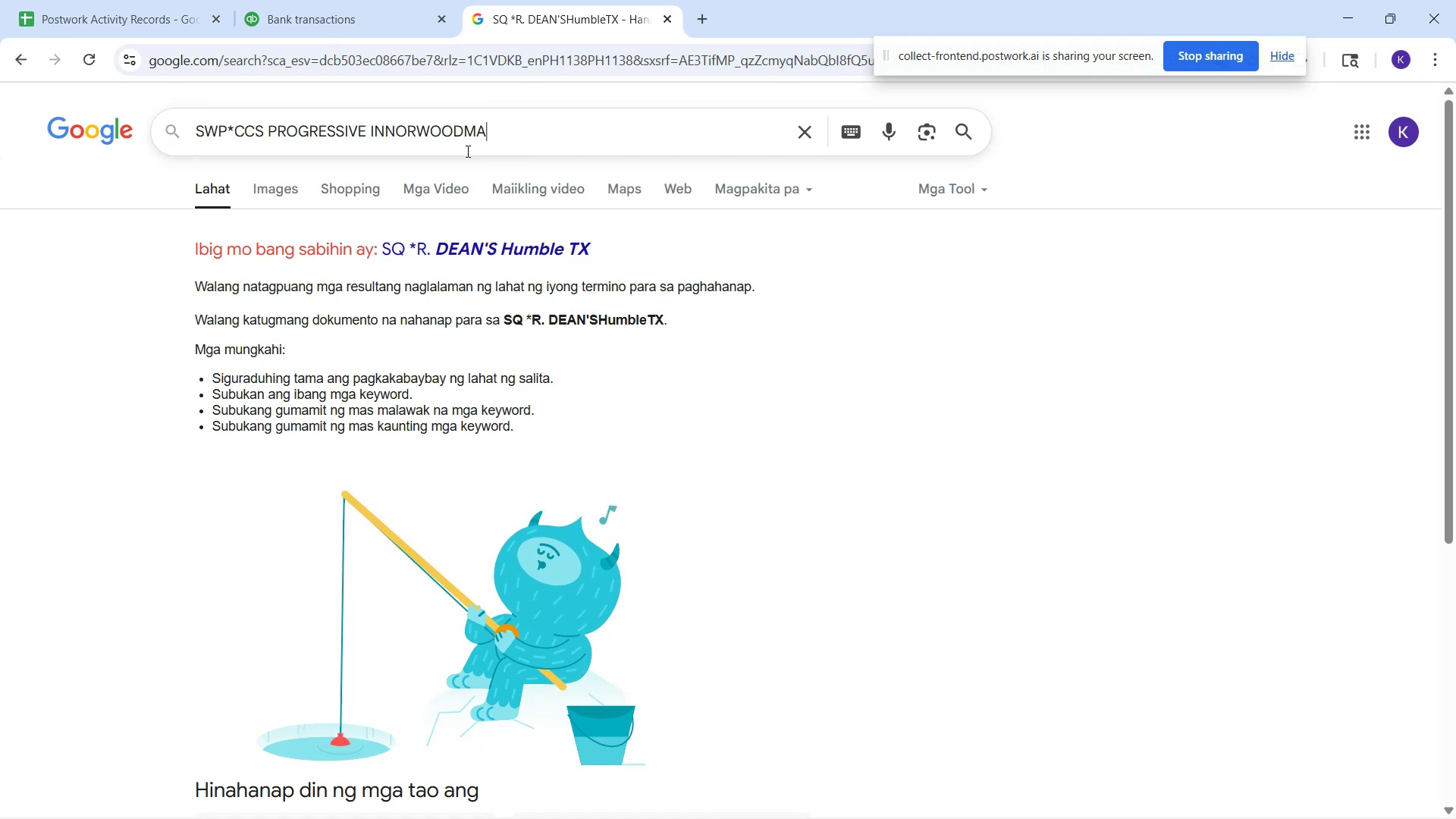 
key(Enter)
 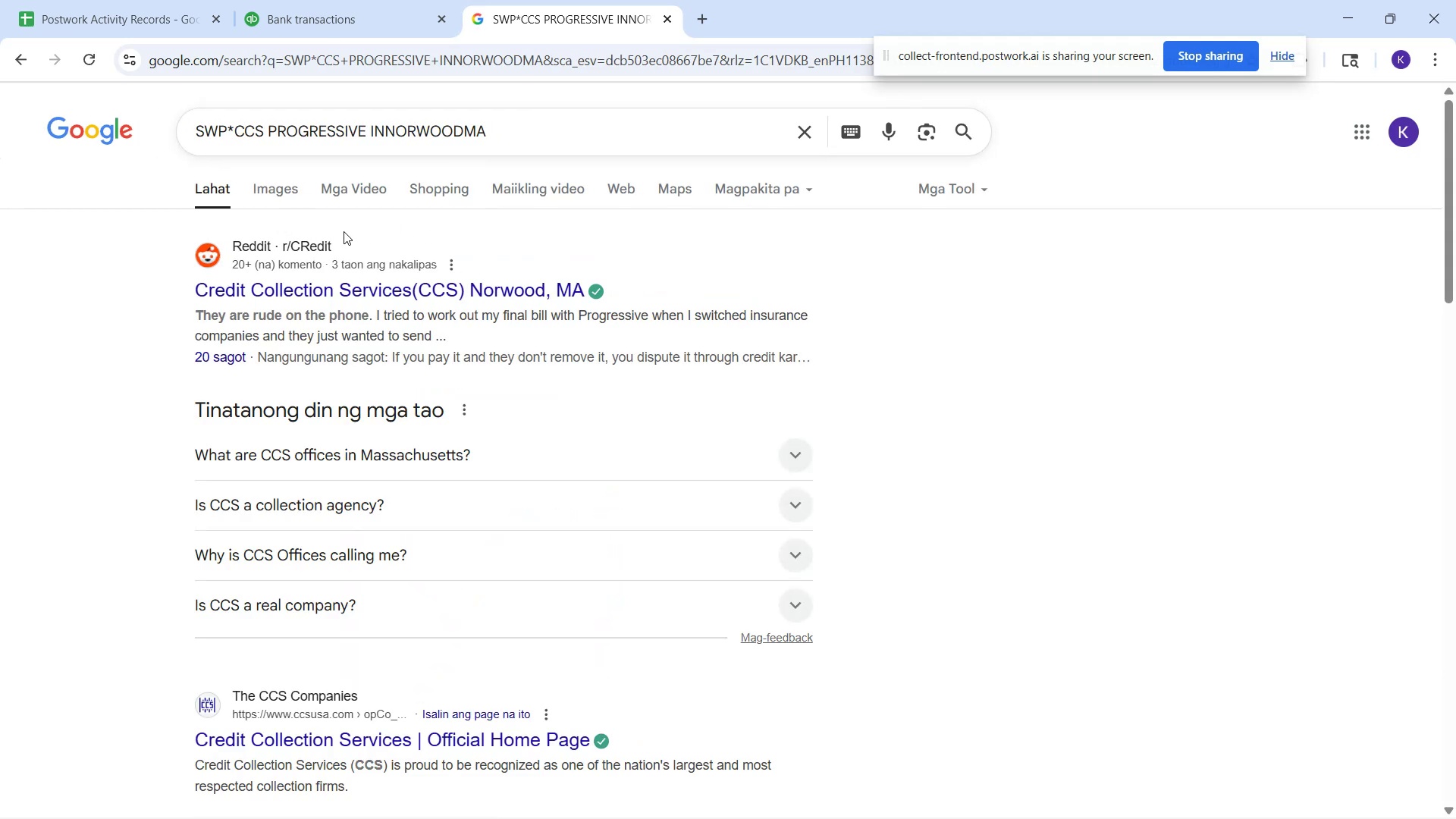 
left_click([293, 192])
 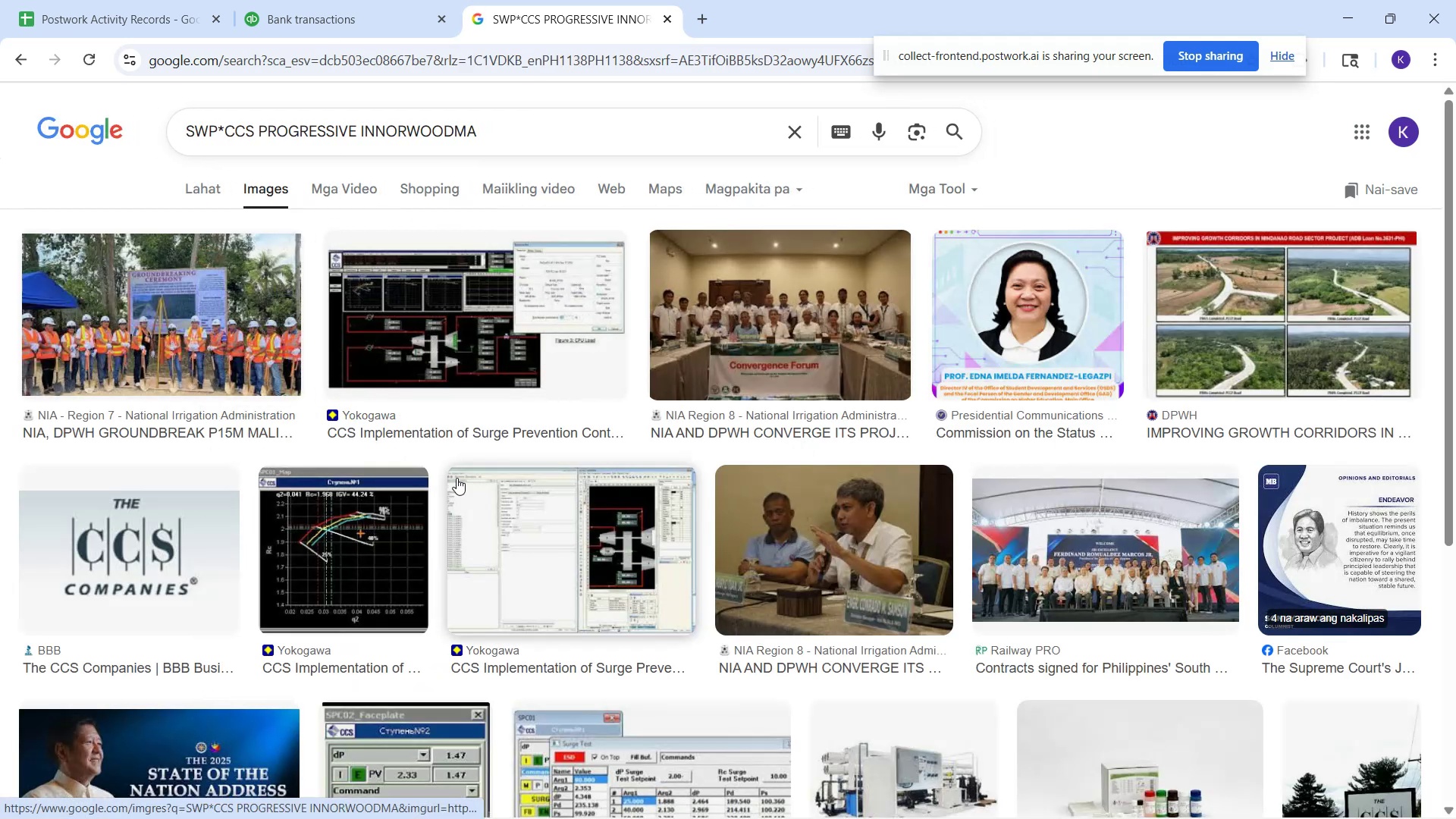 
scroll: coordinate [196, 534], scroll_direction: down, amount: 1.0
 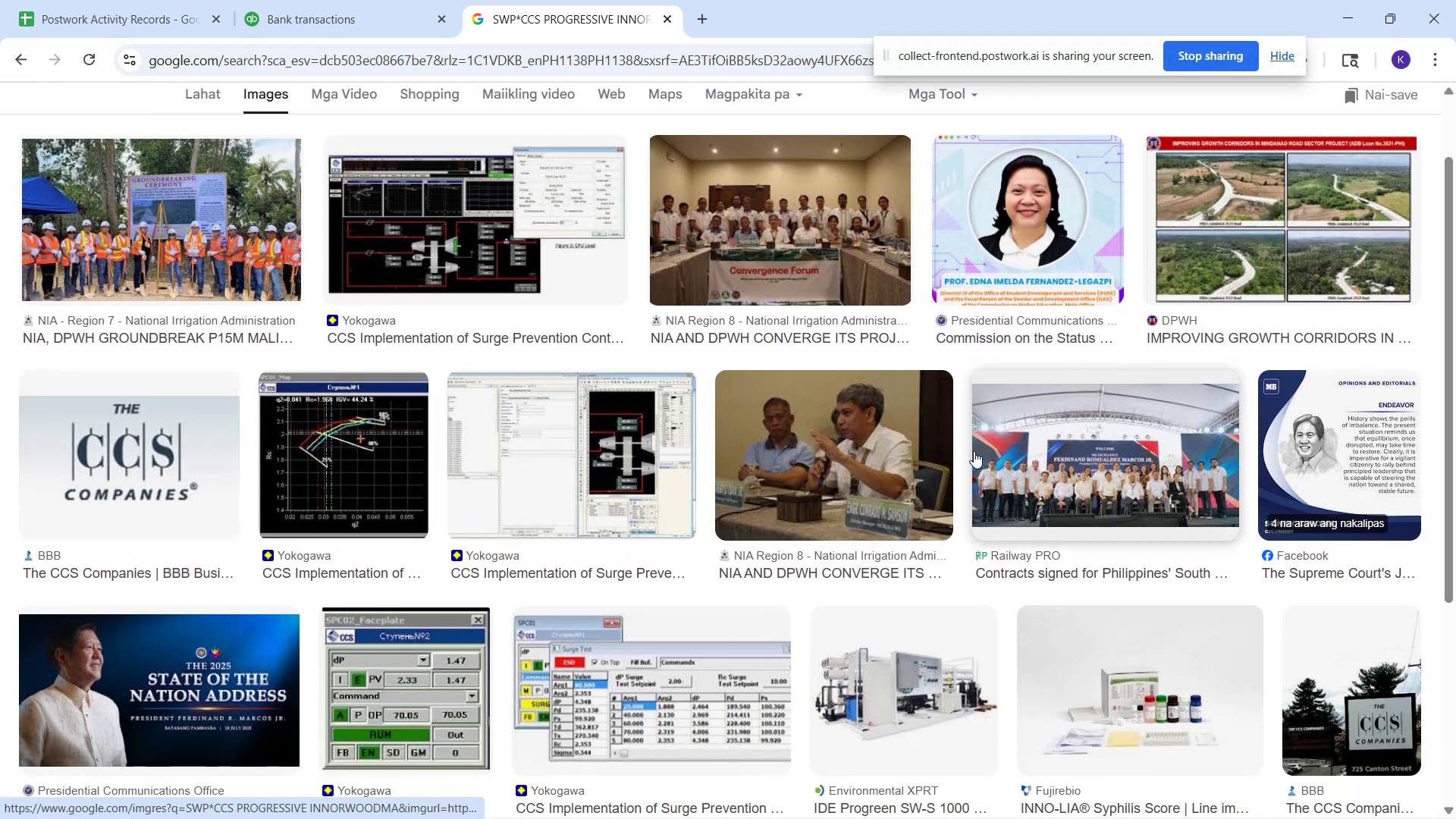 
scroll: coordinate [304, 583], scroll_direction: up, amount: 2.0
 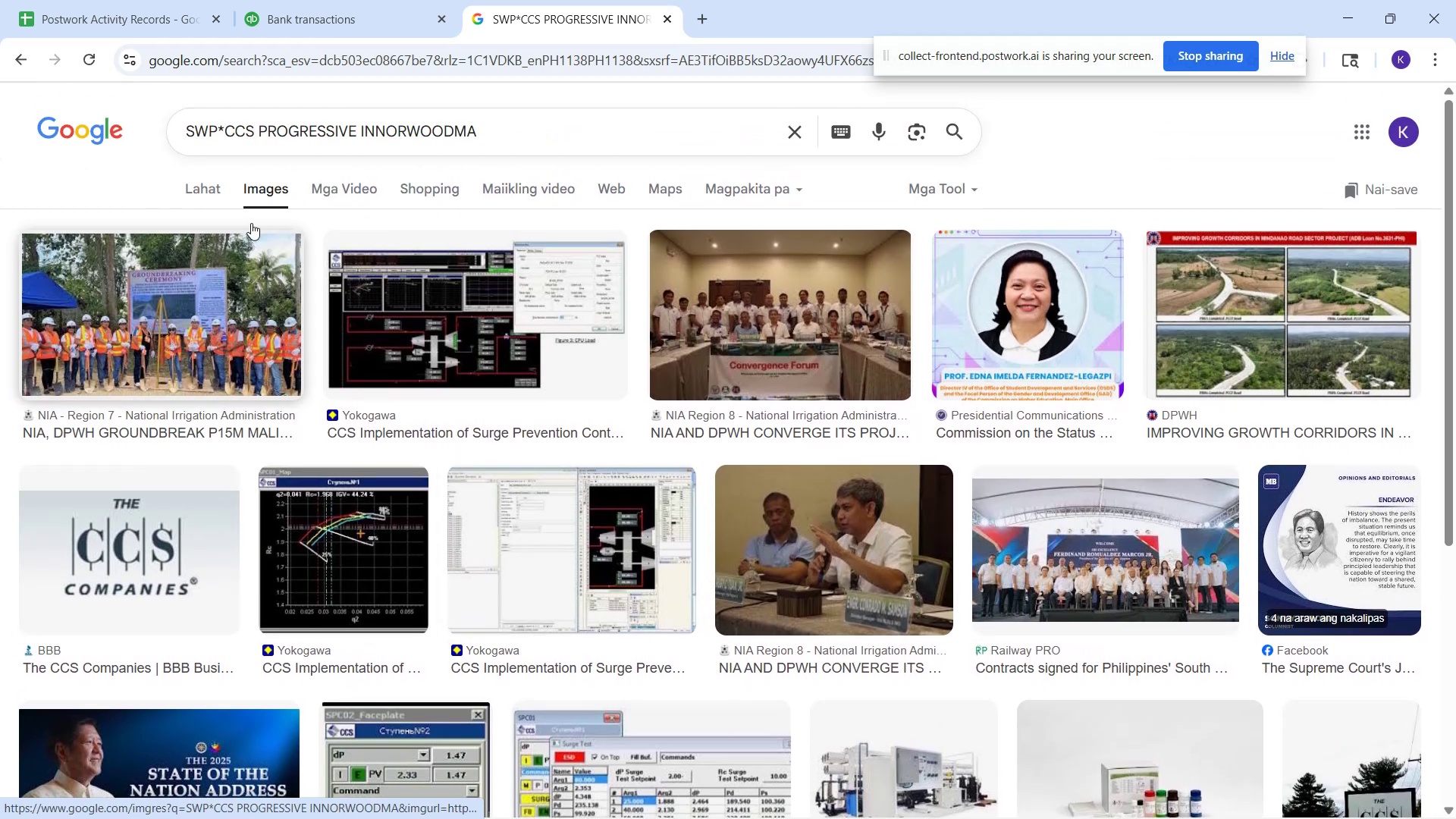 
left_click([199, 188])
 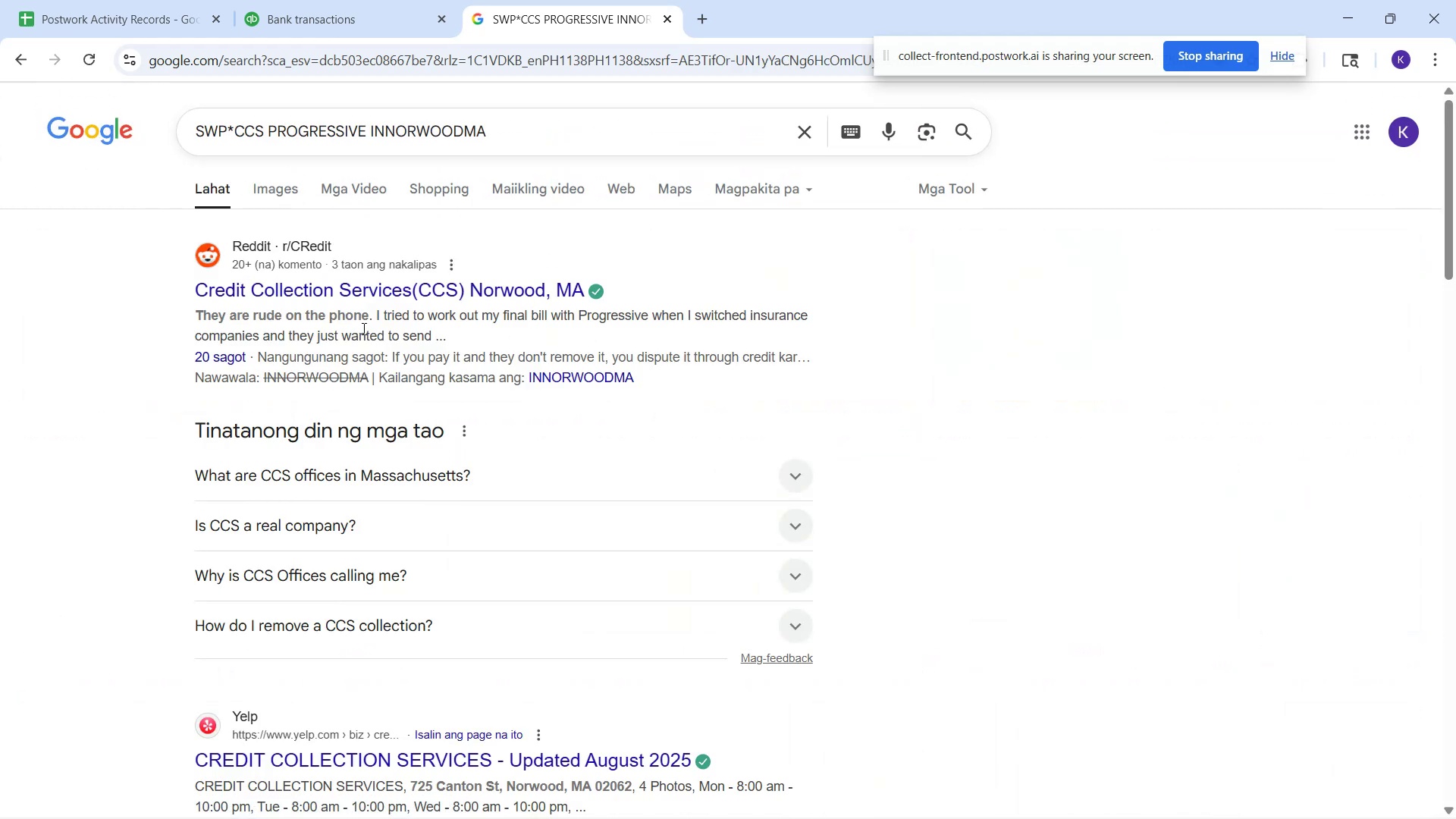 
wait(5.79)
 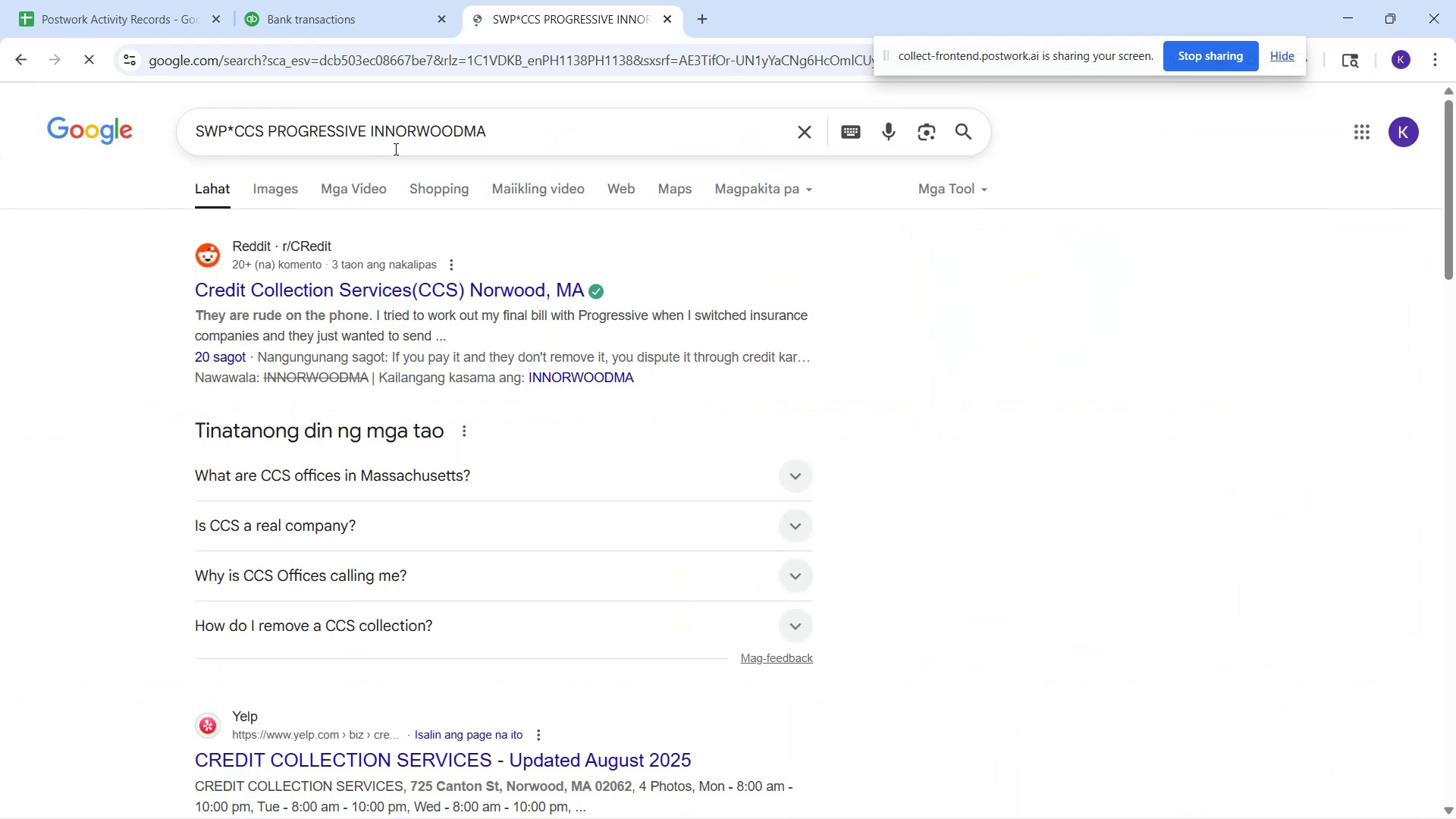 
scroll: coordinate [372, 557], scroll_direction: down, amount: 3.0
 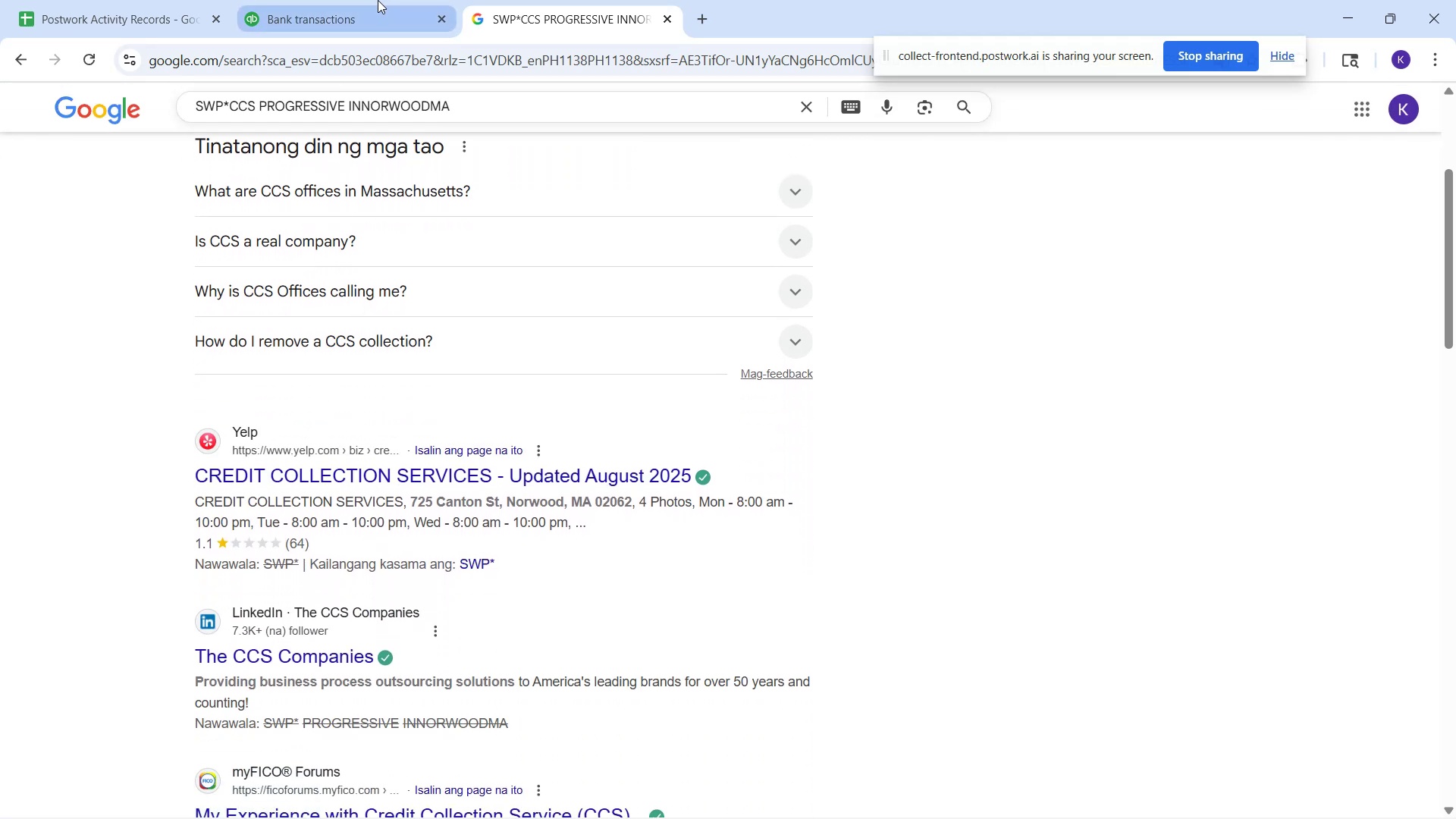 
left_click([378, 0])
 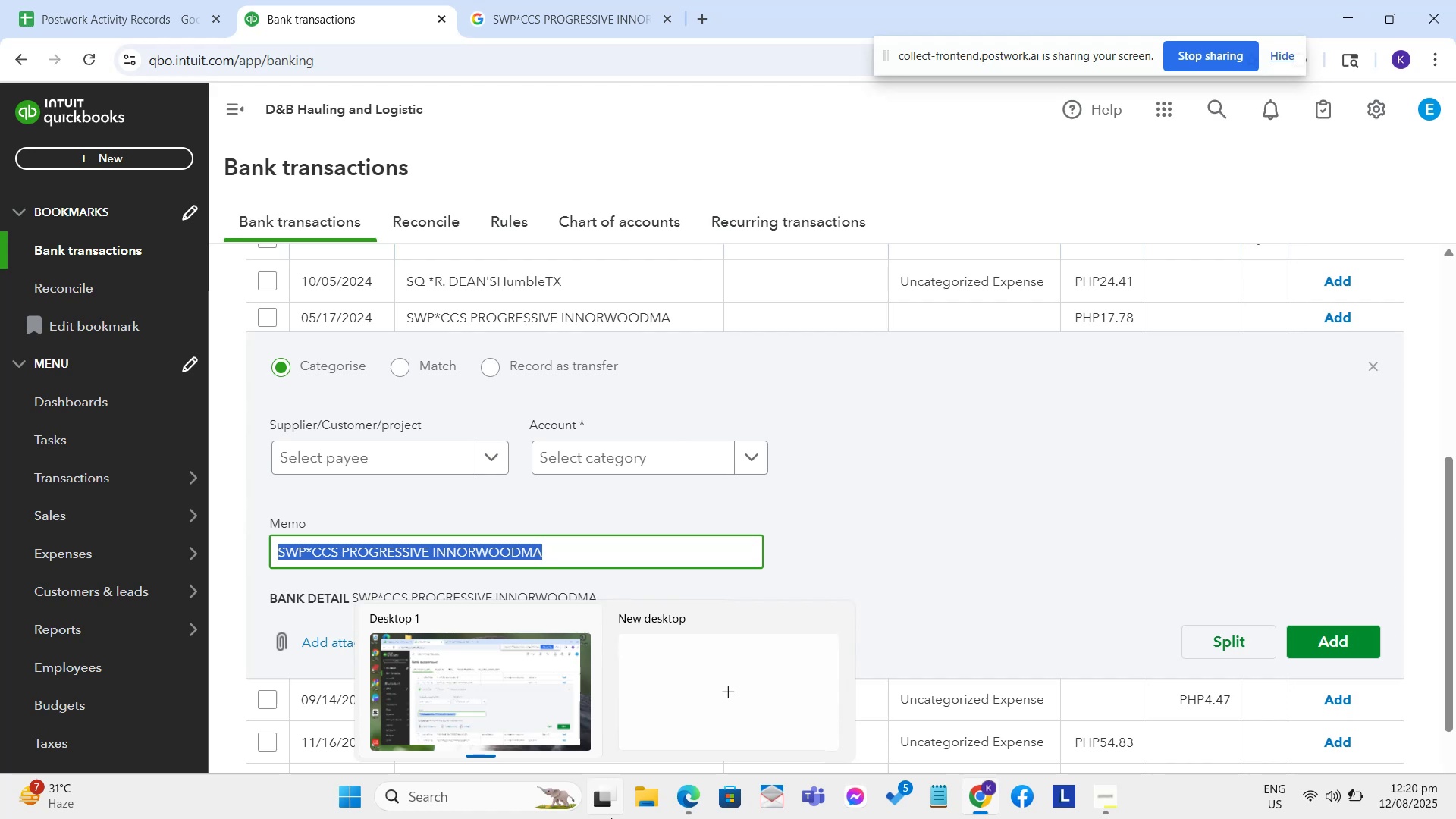 
wait(30.09)
 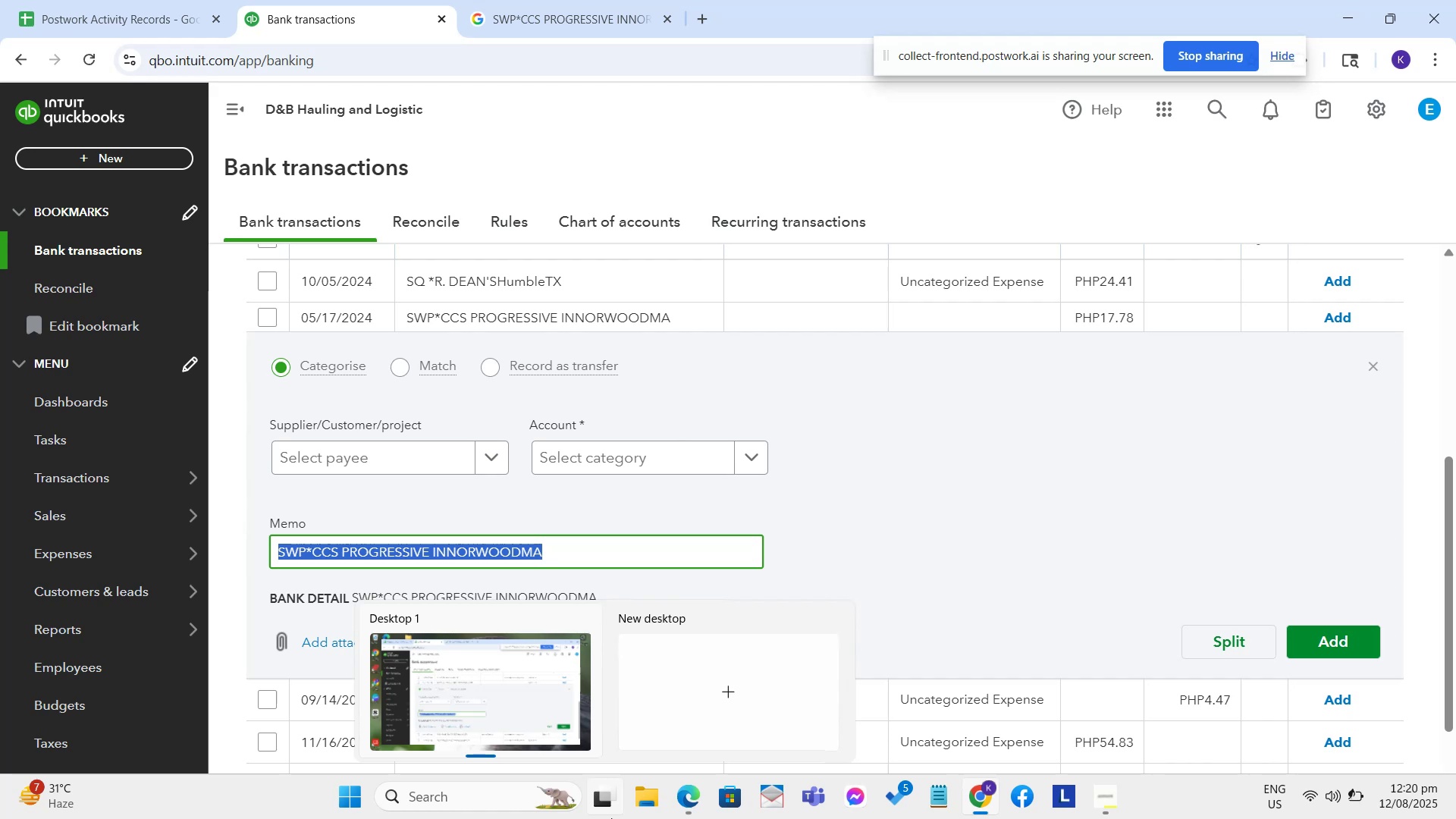 
left_click([625, 468])
 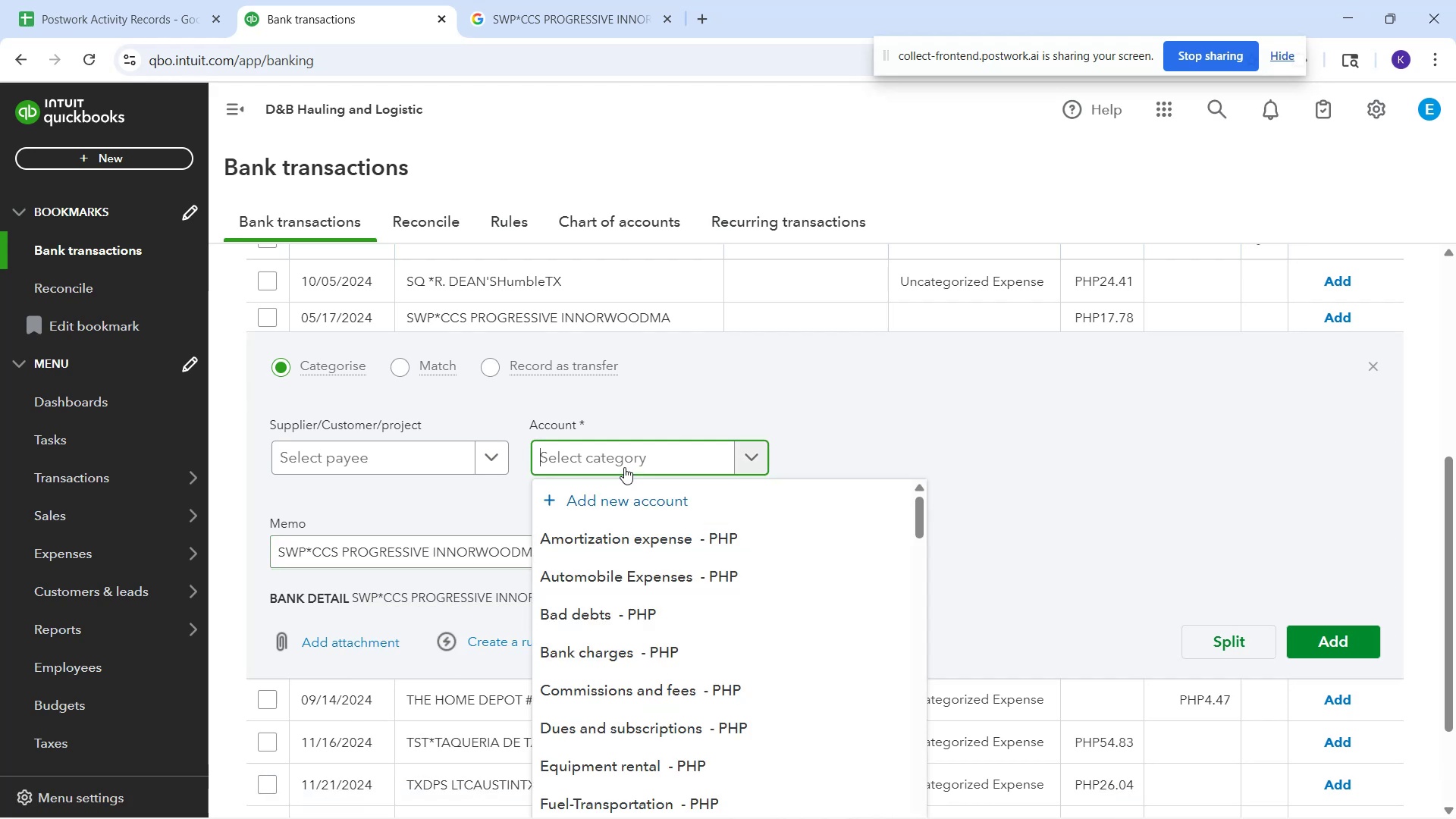 
key(M)
 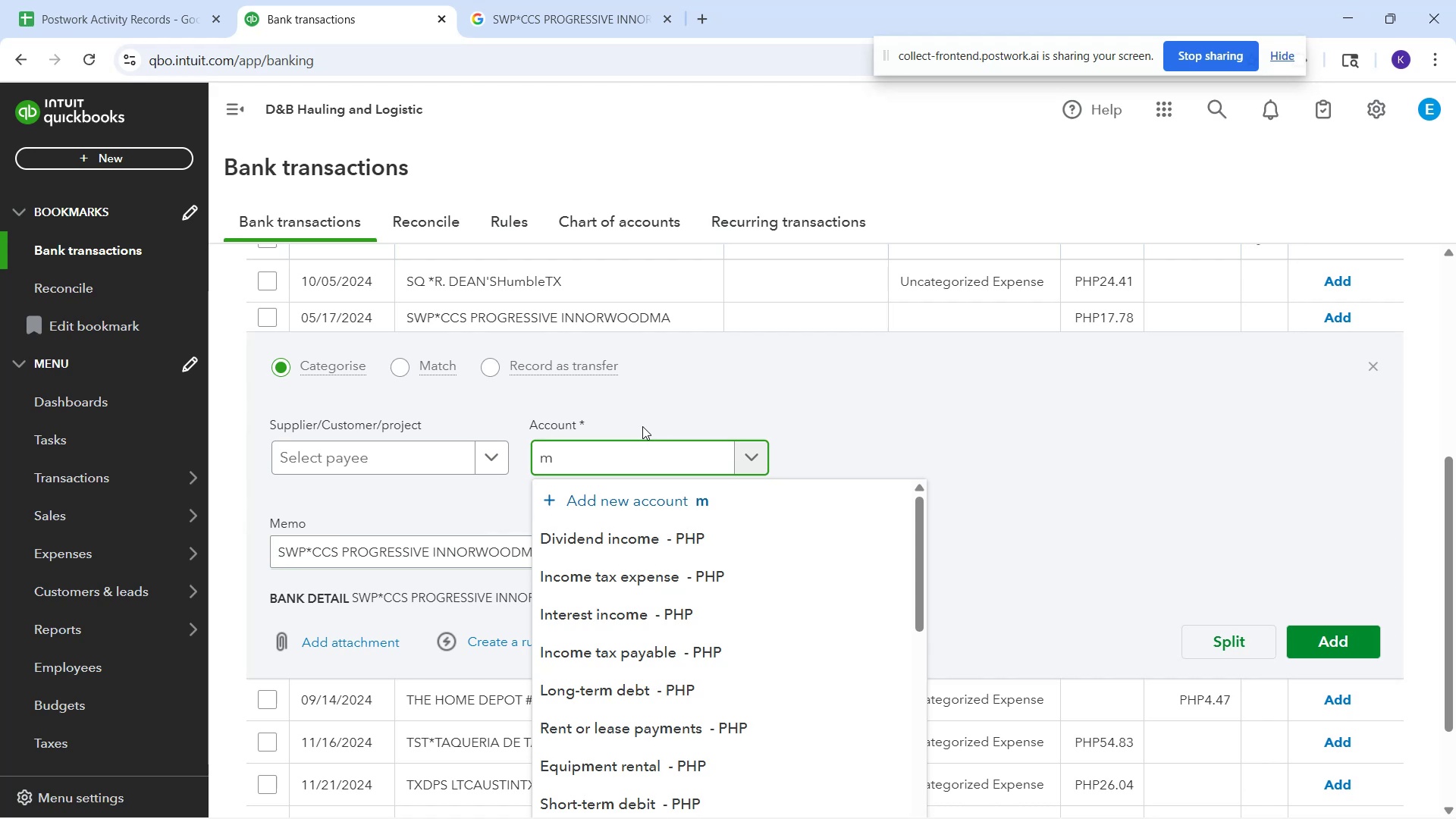 
wait(10.07)
 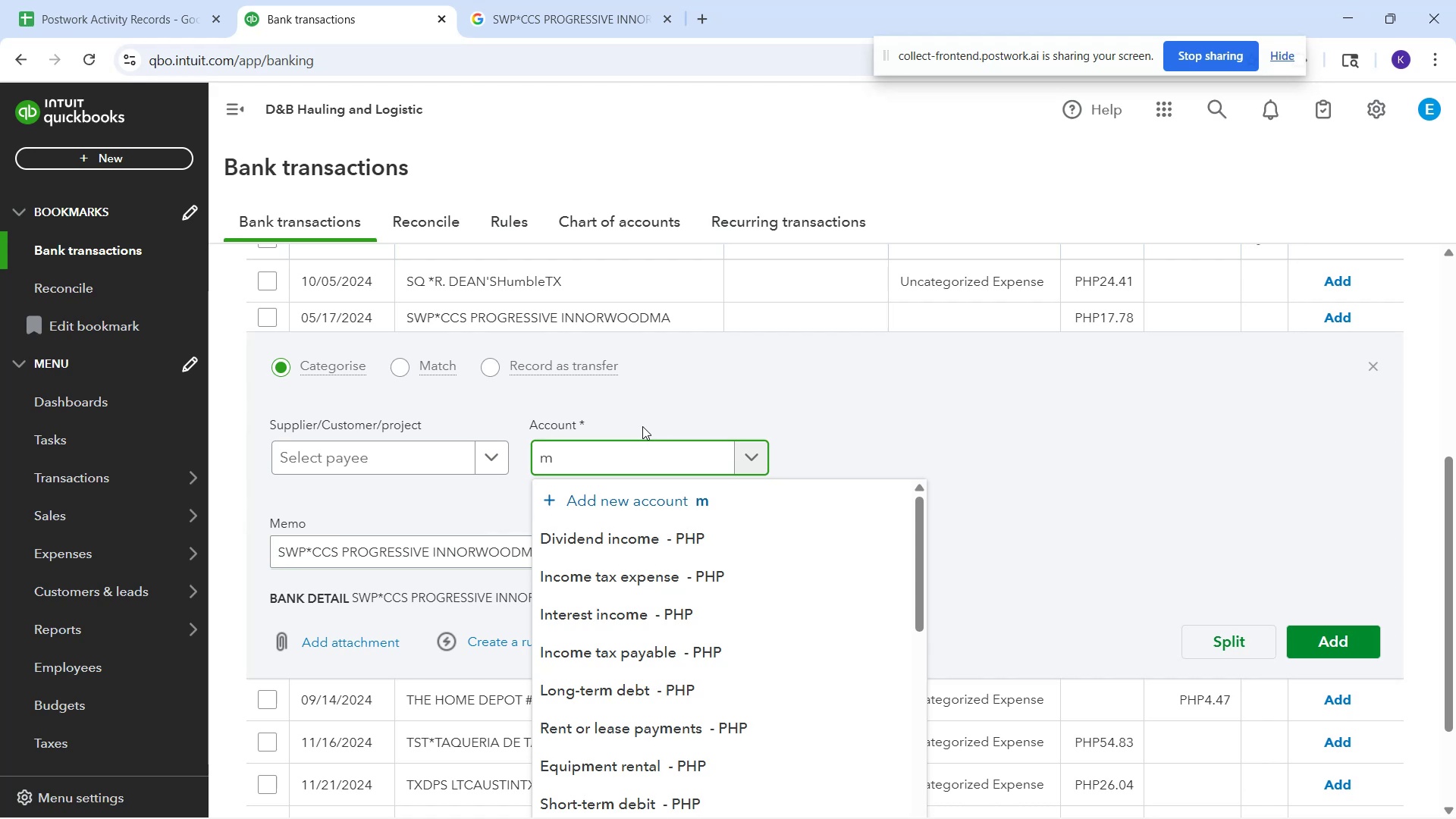 
type(eal)
 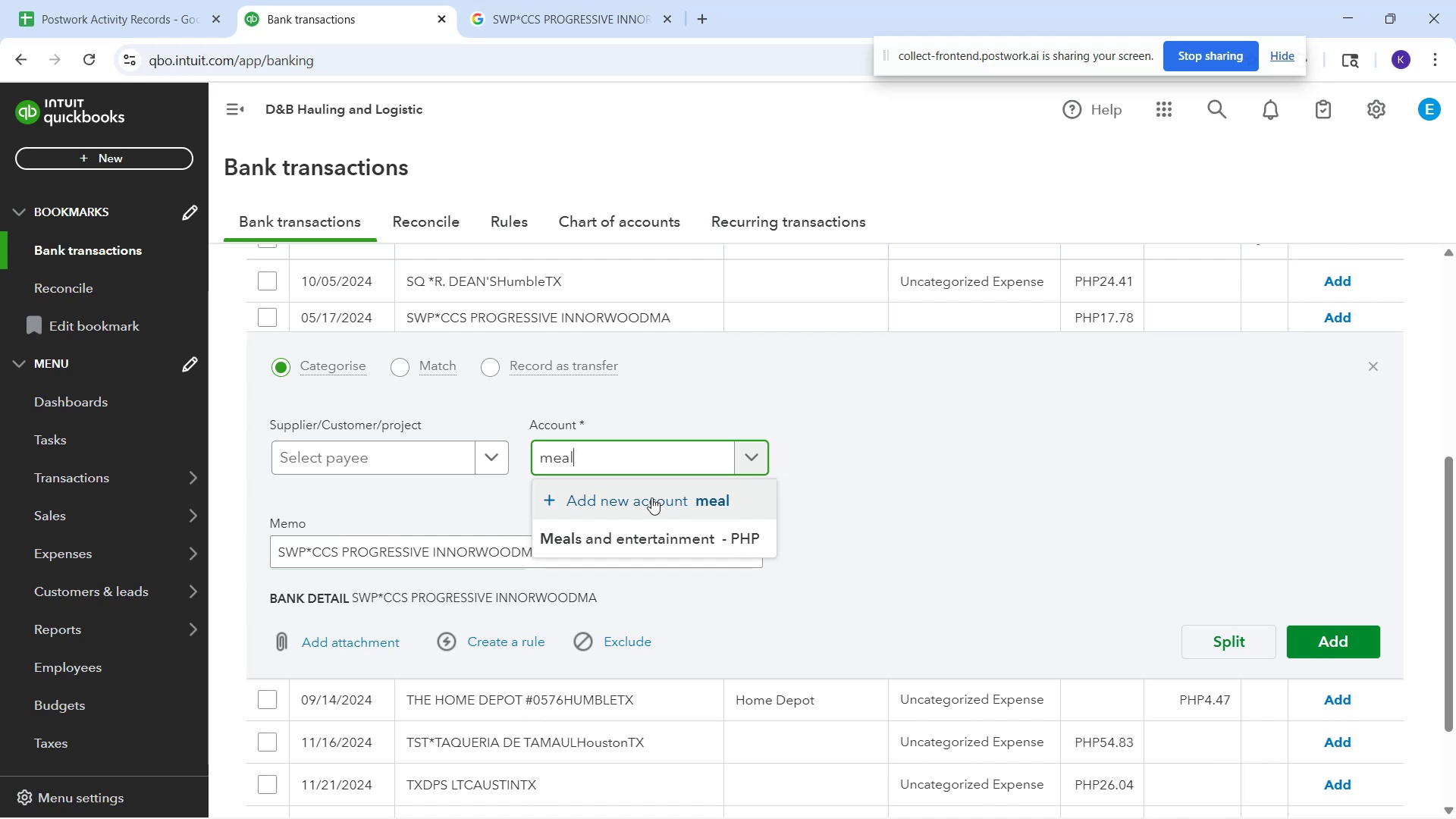 
wait(9.02)
 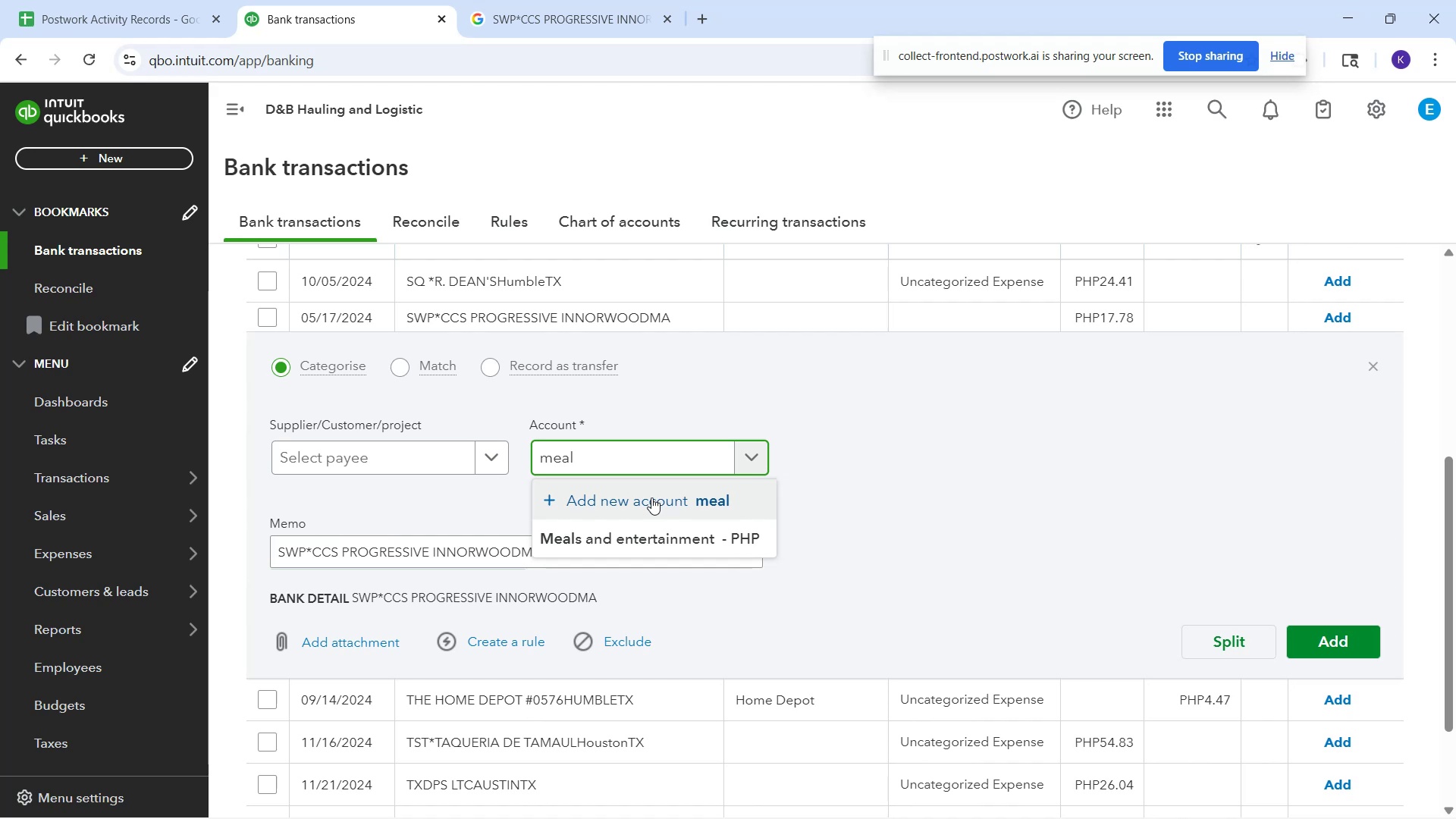 
type(Progressive Innorwood)
 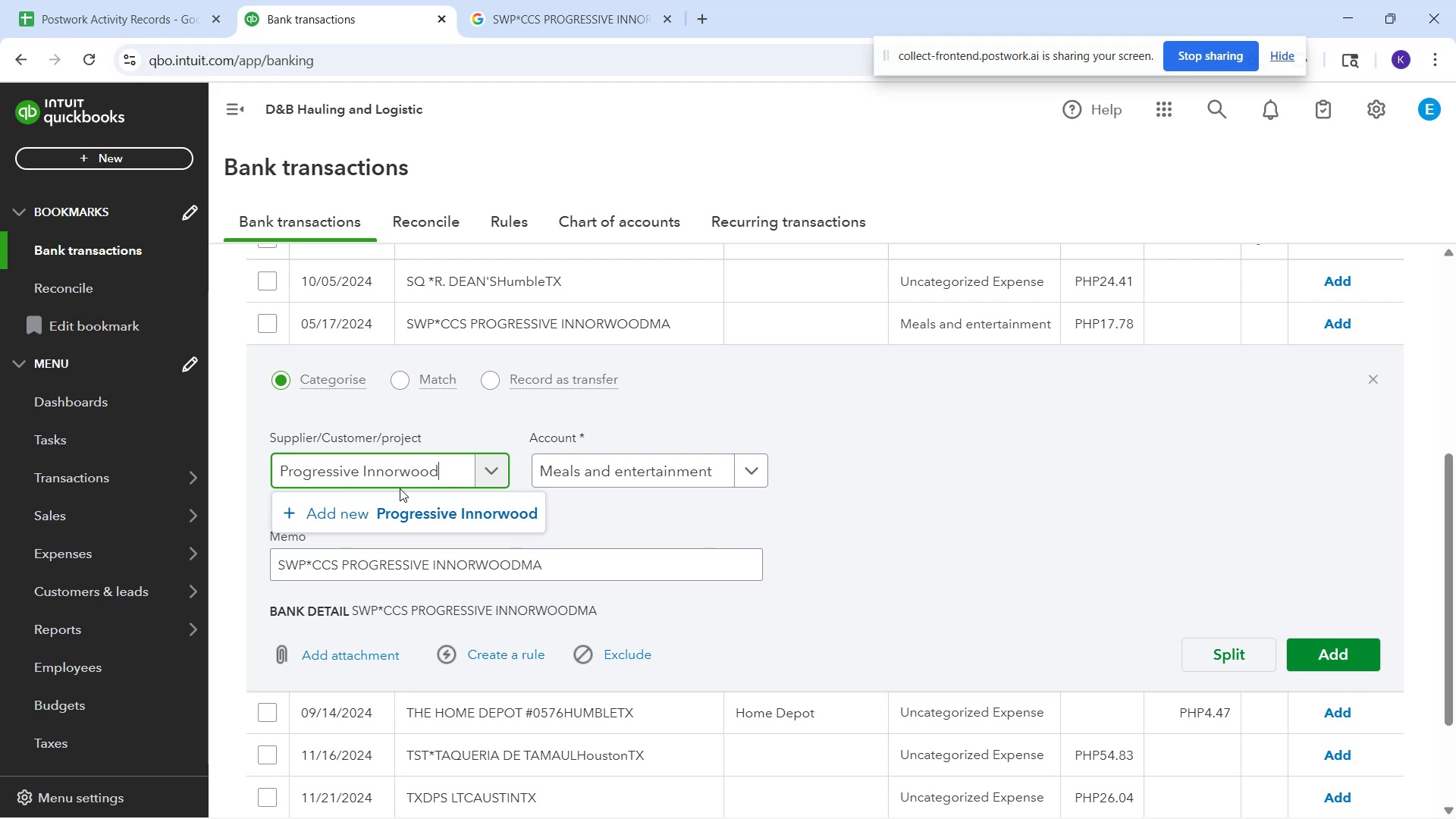 
left_click([458, 504])
 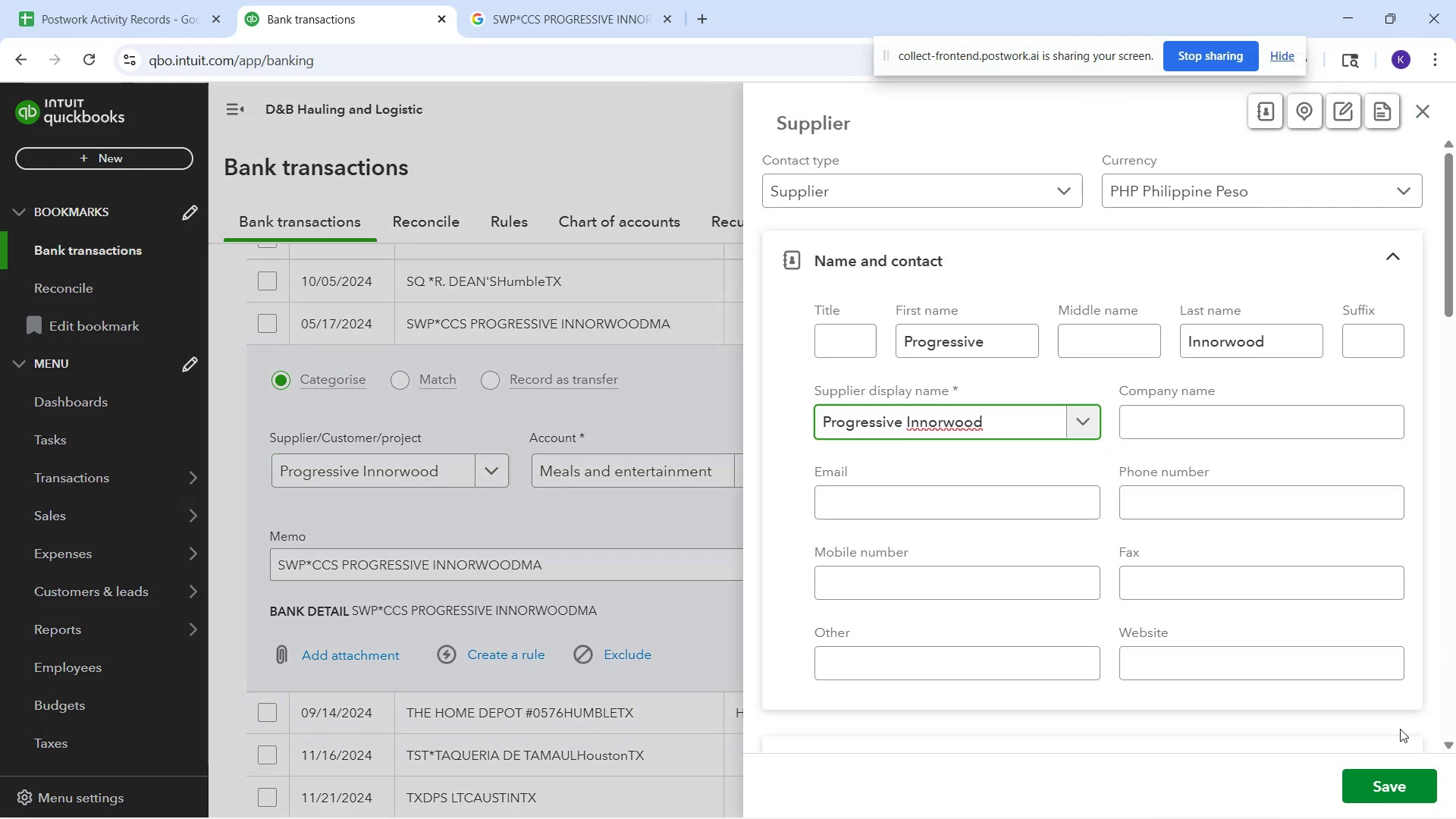 
left_click([1385, 781])
 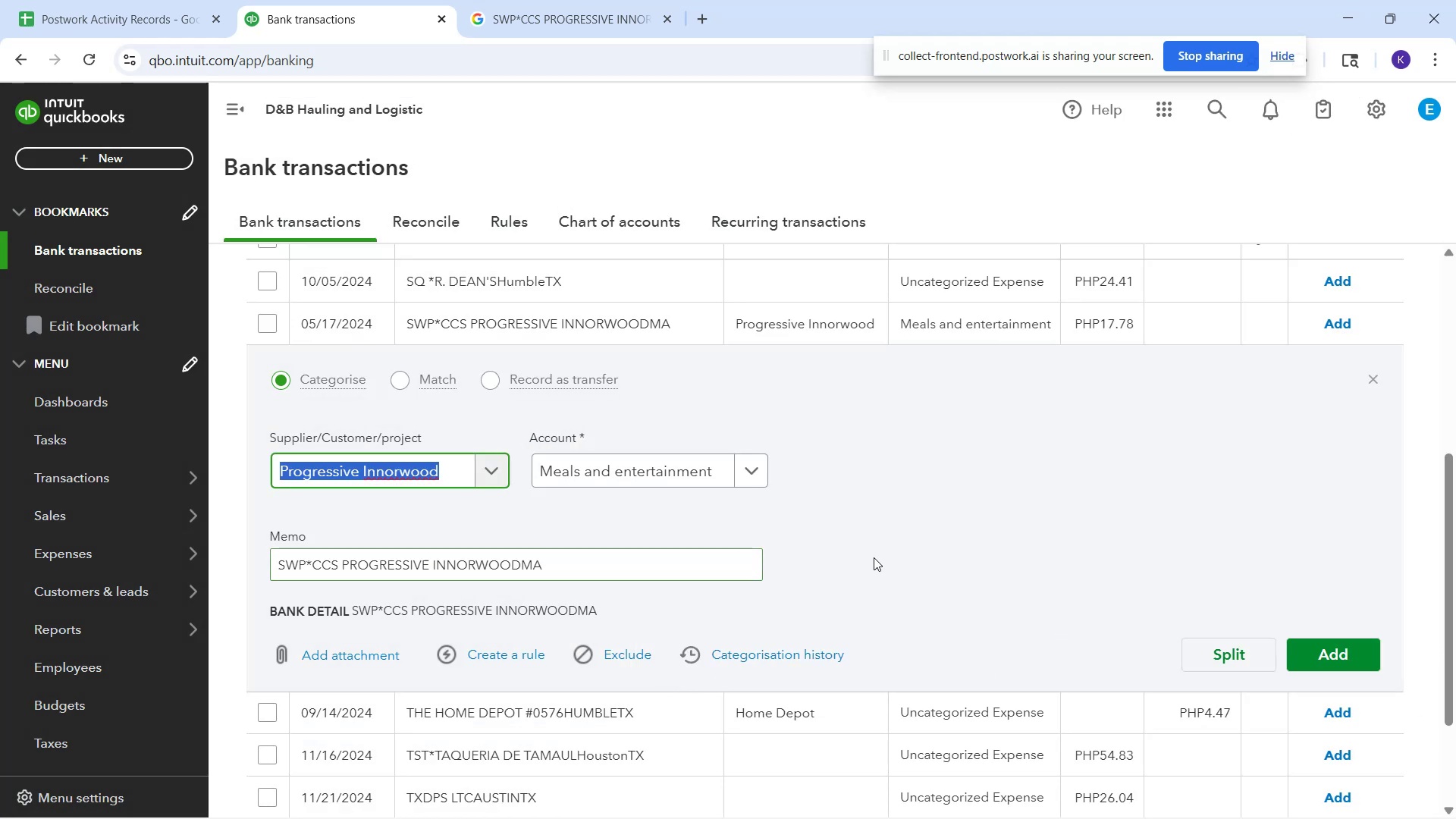 
wait(6.93)
 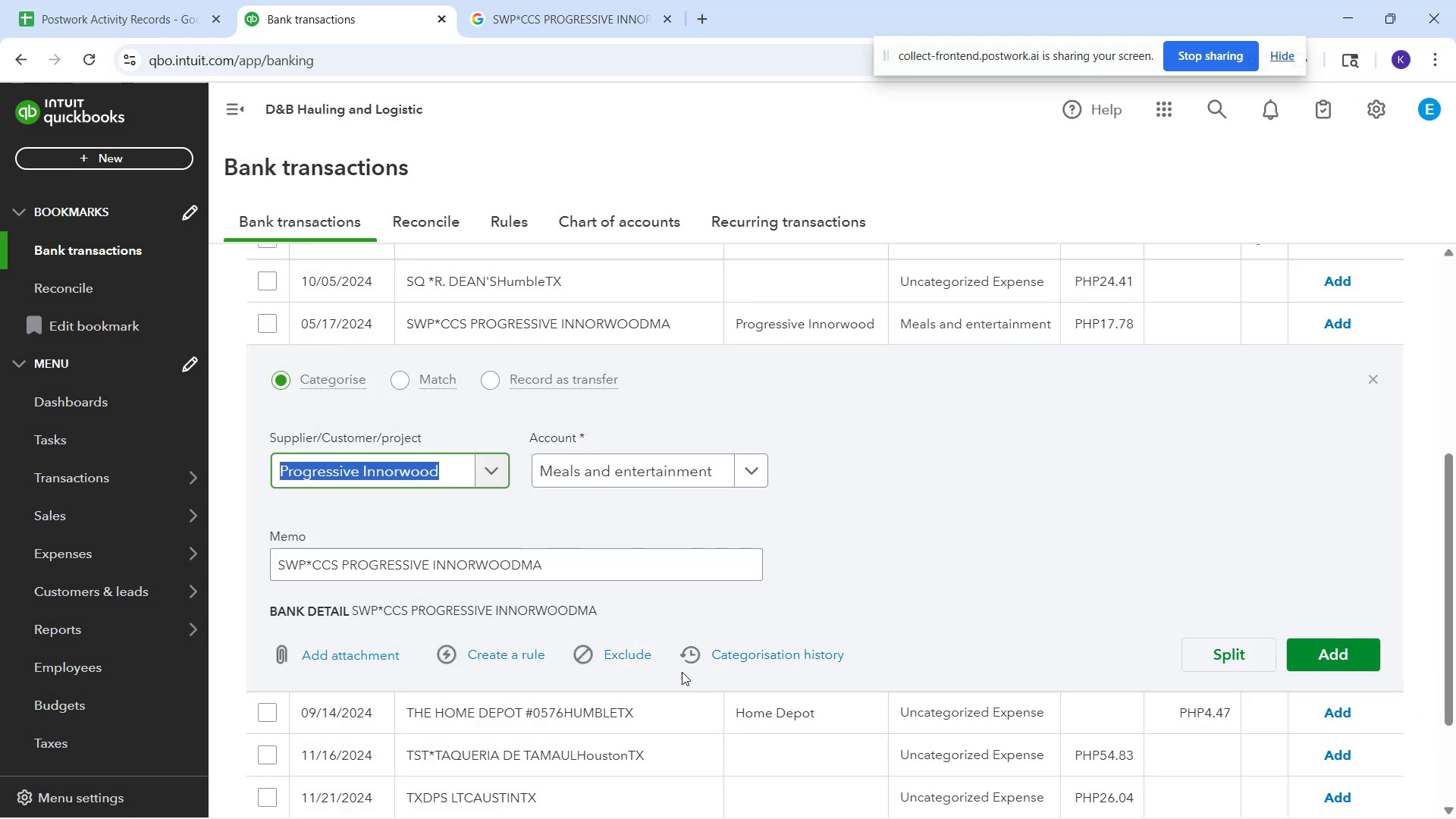 
left_click([1321, 654])
 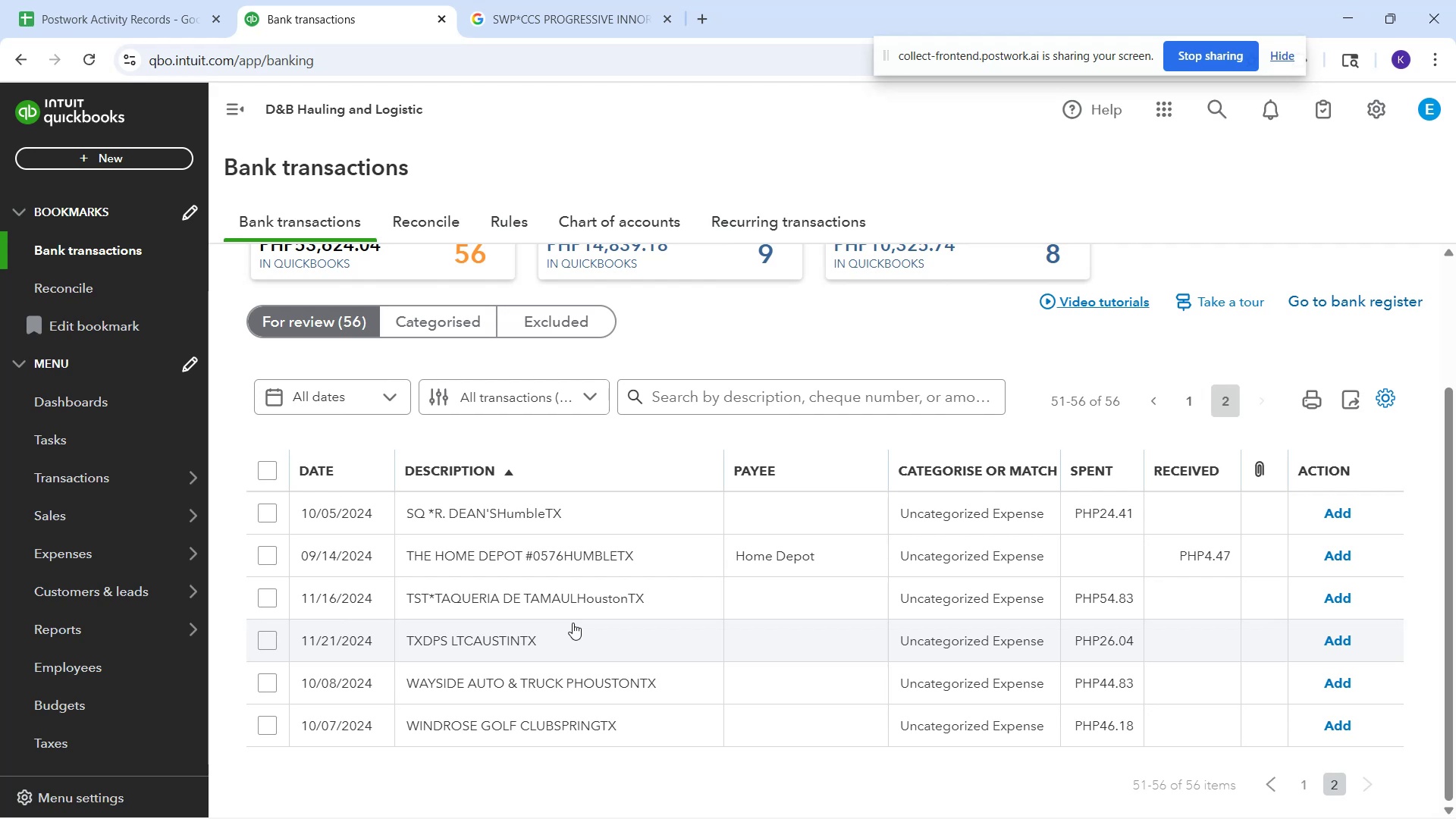 
wait(26.68)
 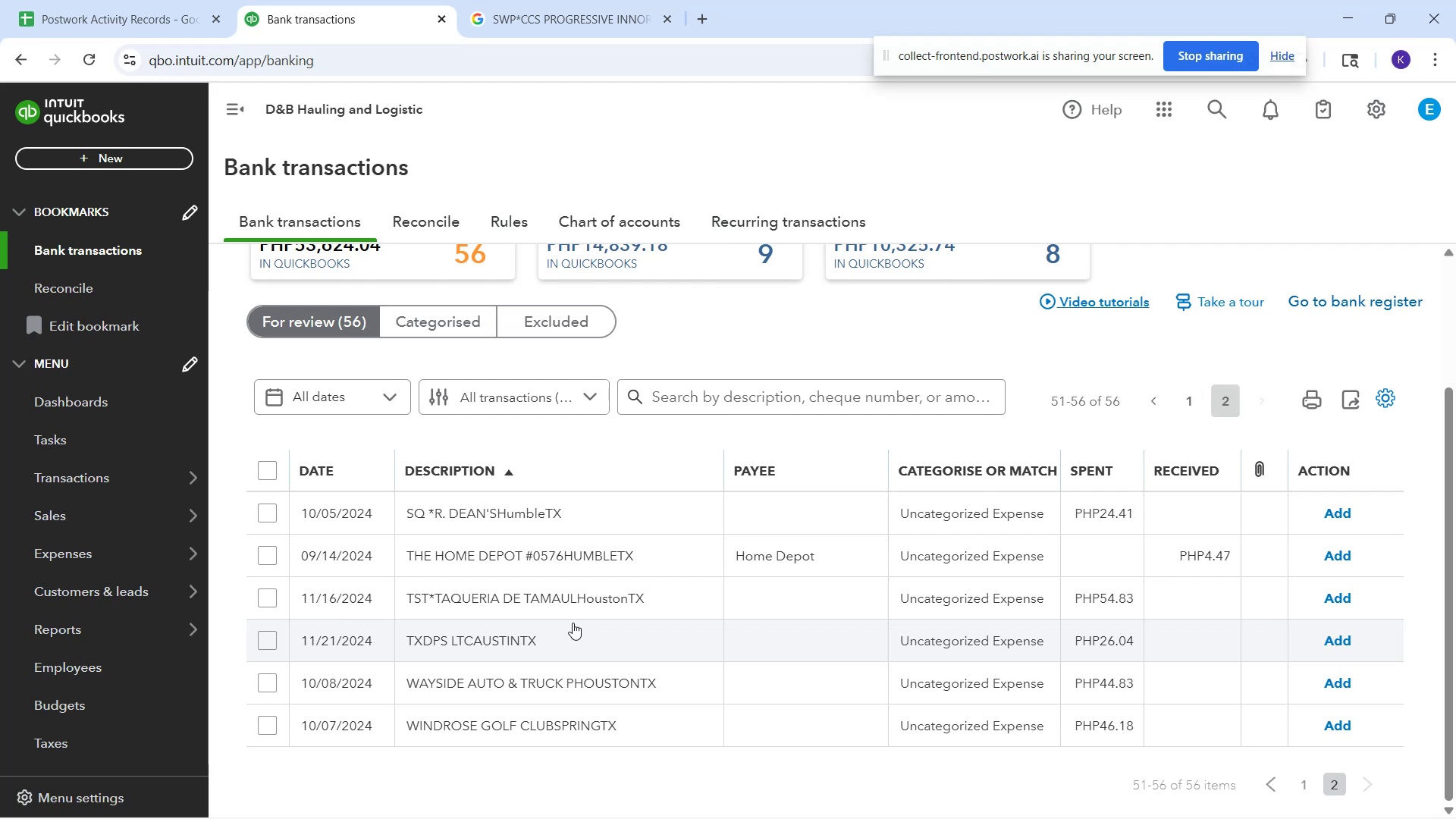 
left_click([527, 589])
 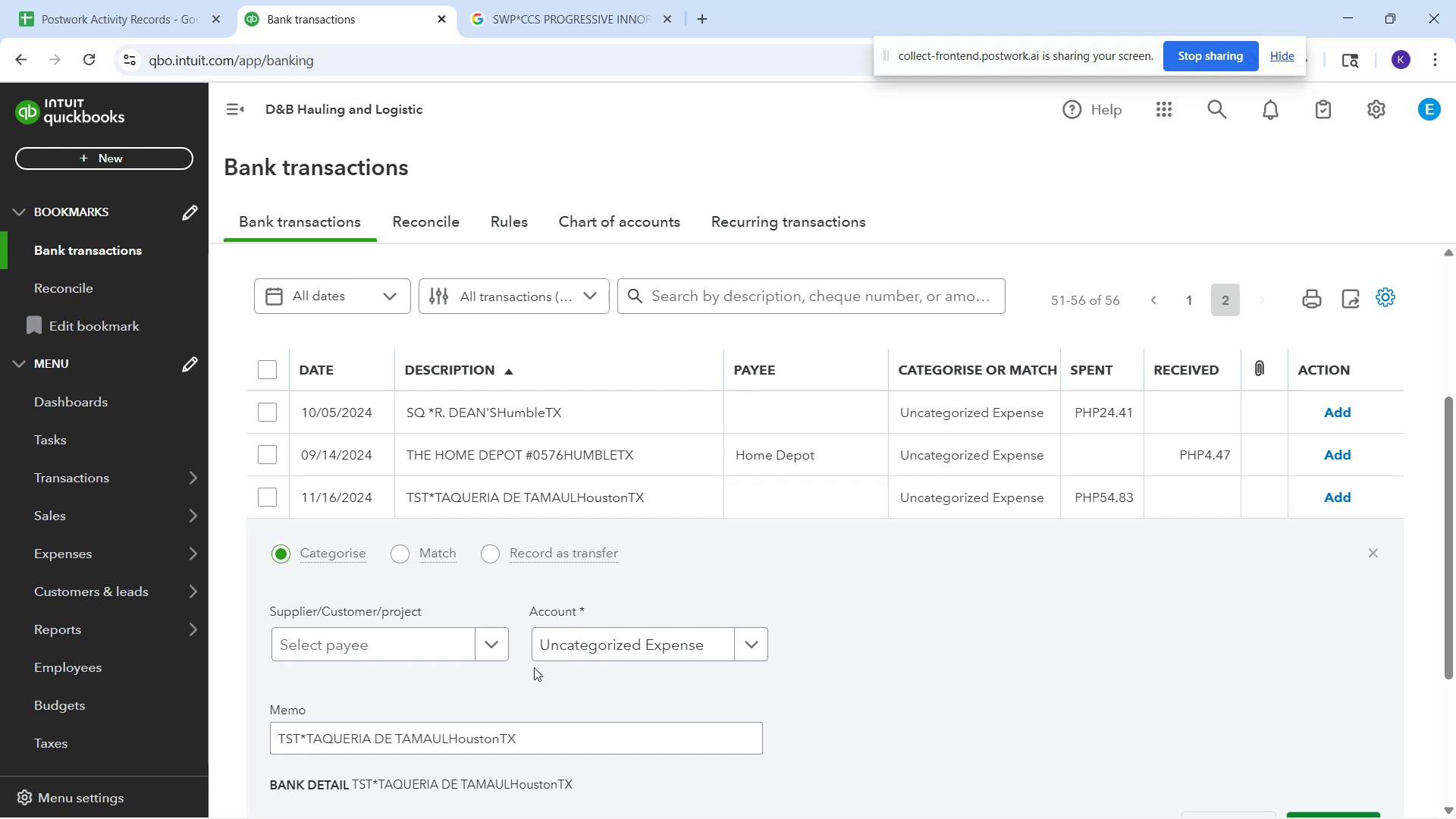 
wait(11.42)
 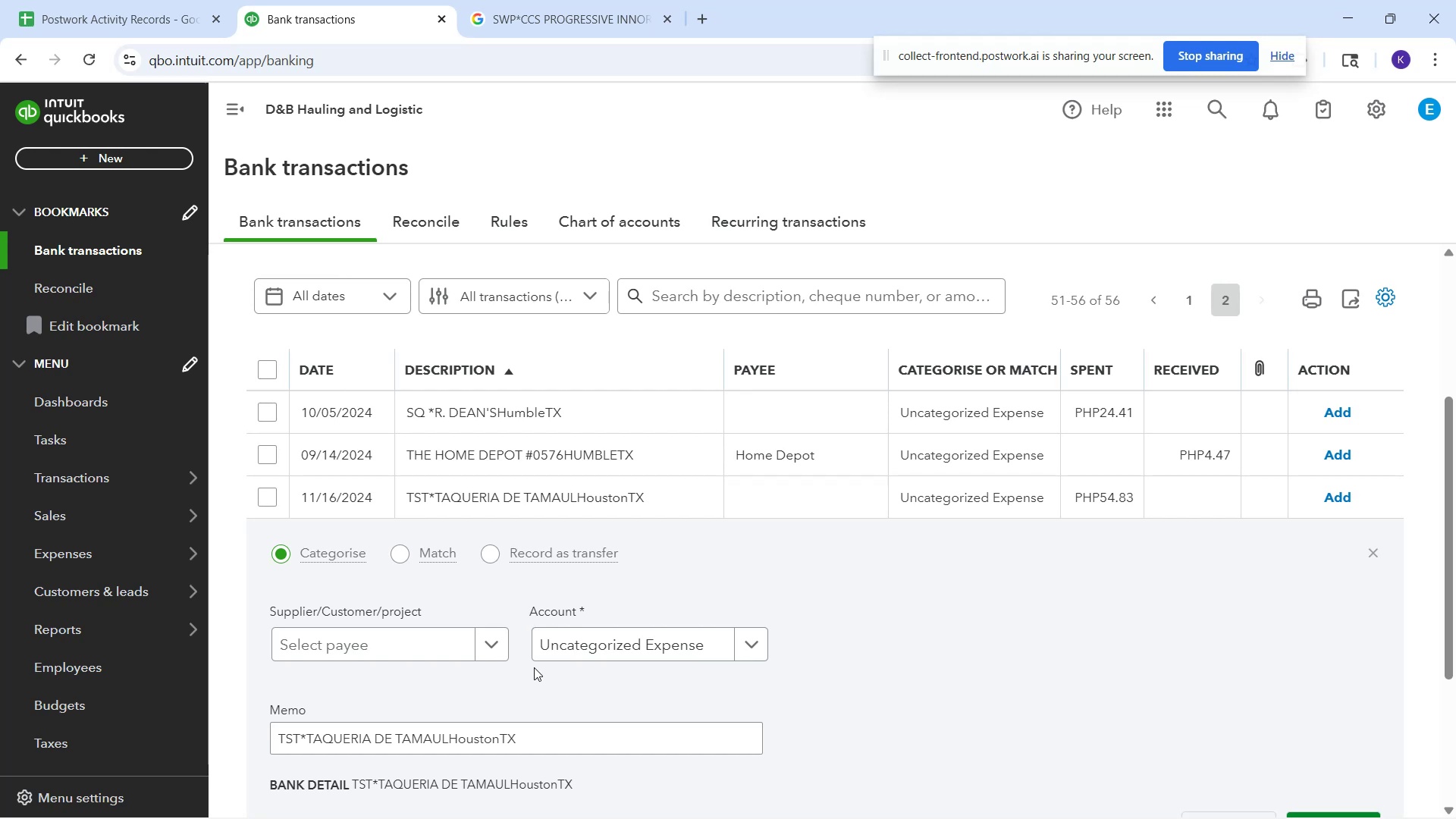 
left_click([666, 632])
 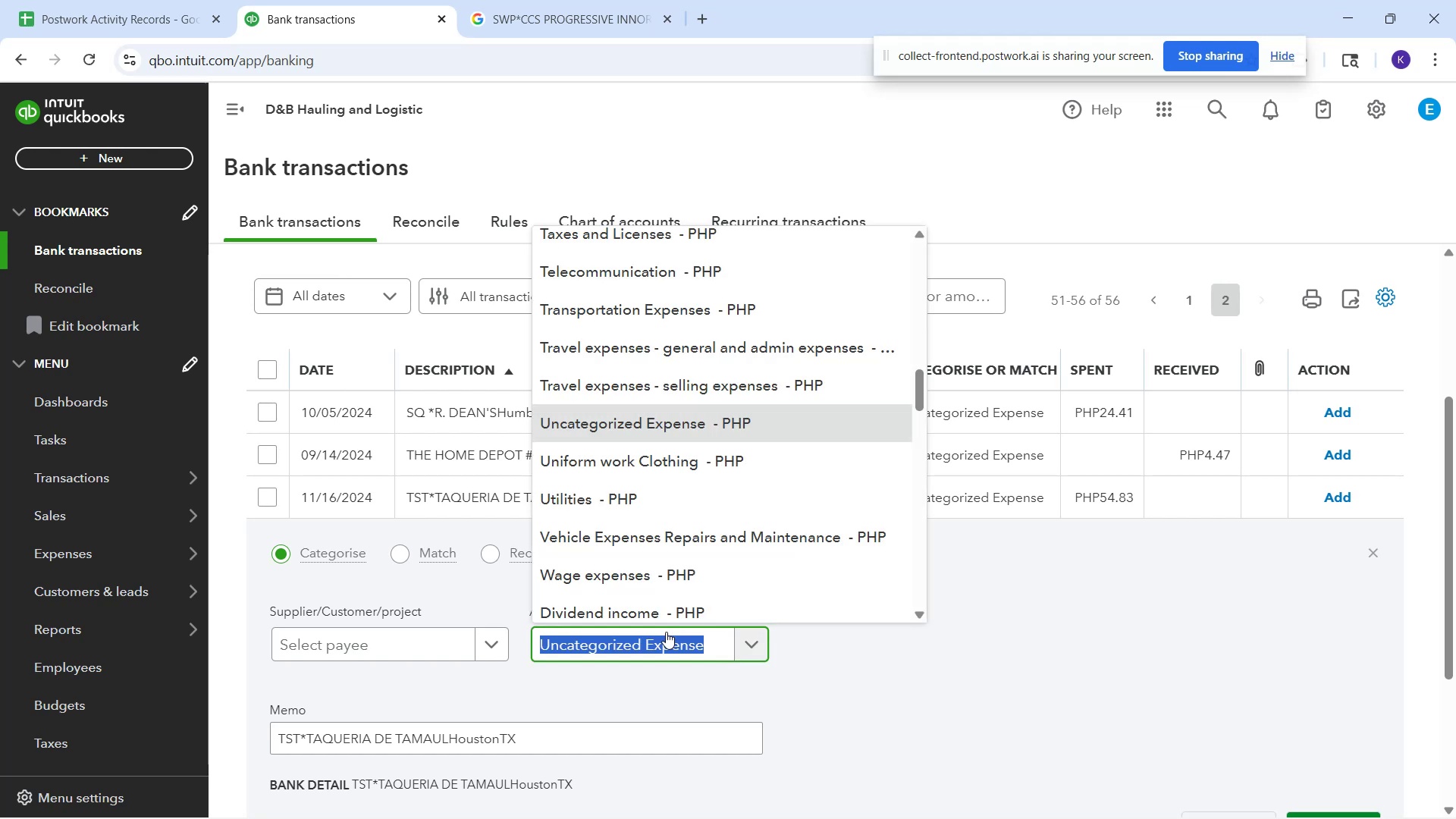 
type(mea)
 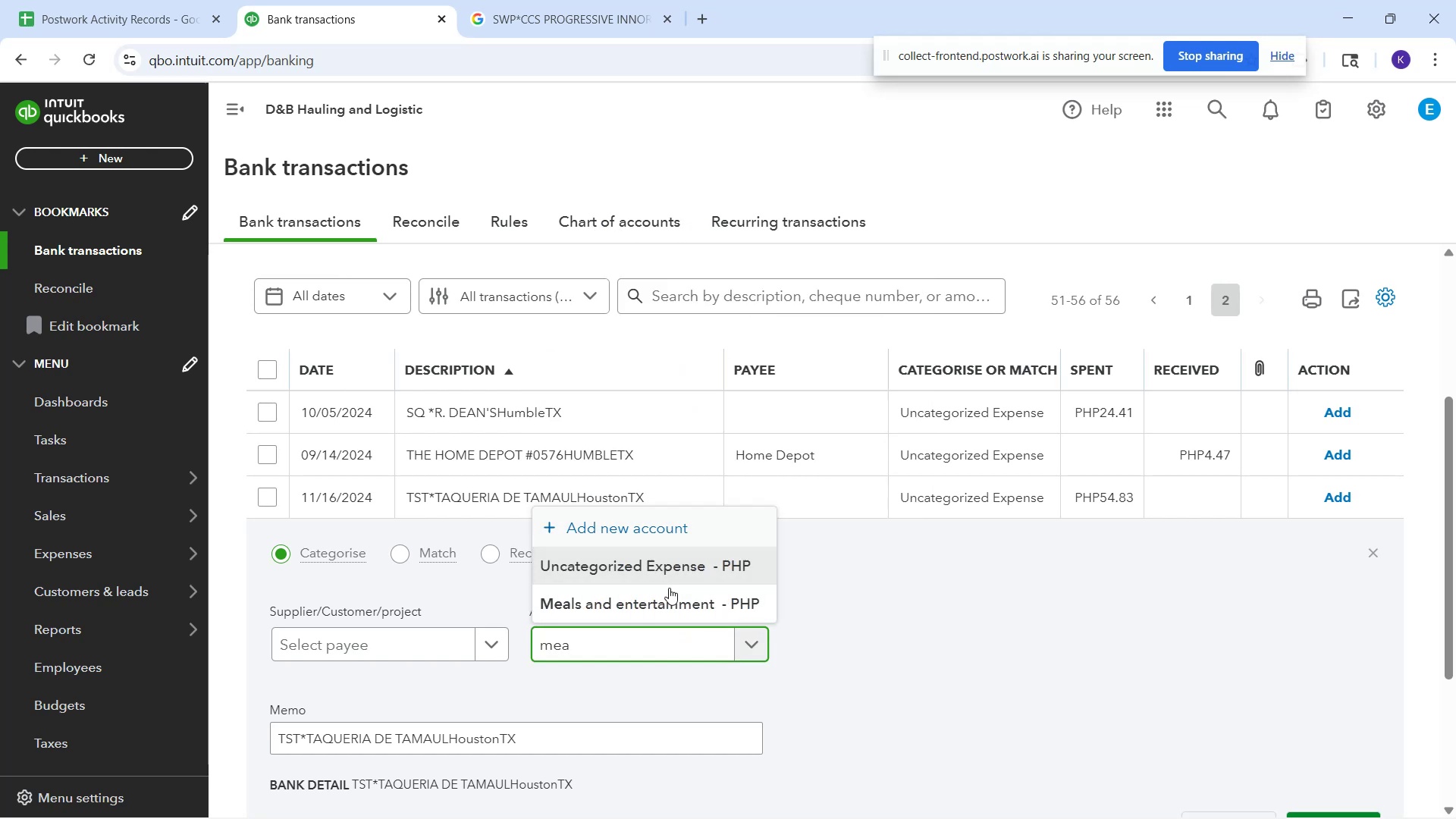 
left_click([661, 608])
 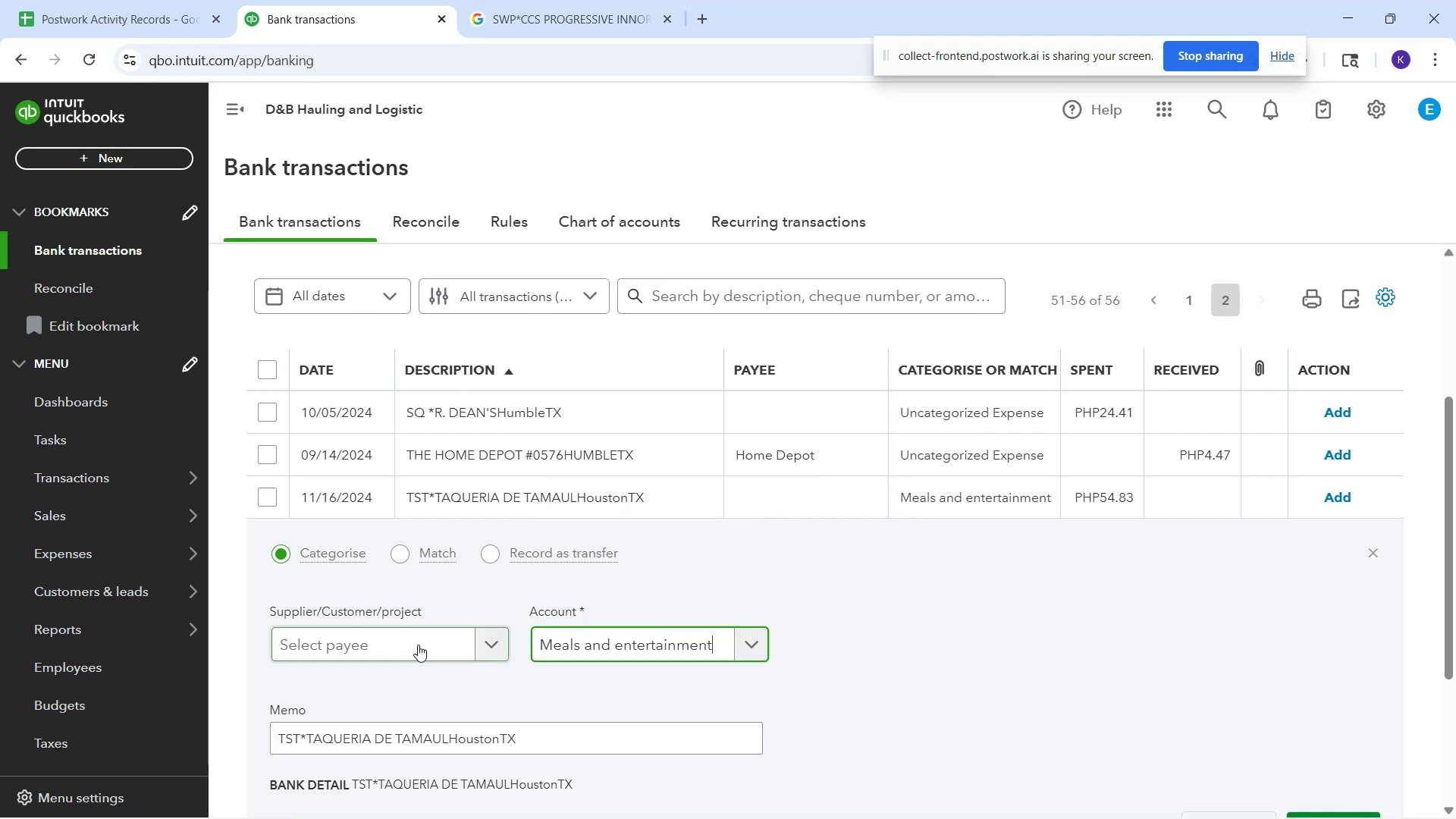 
left_click([413, 648])
 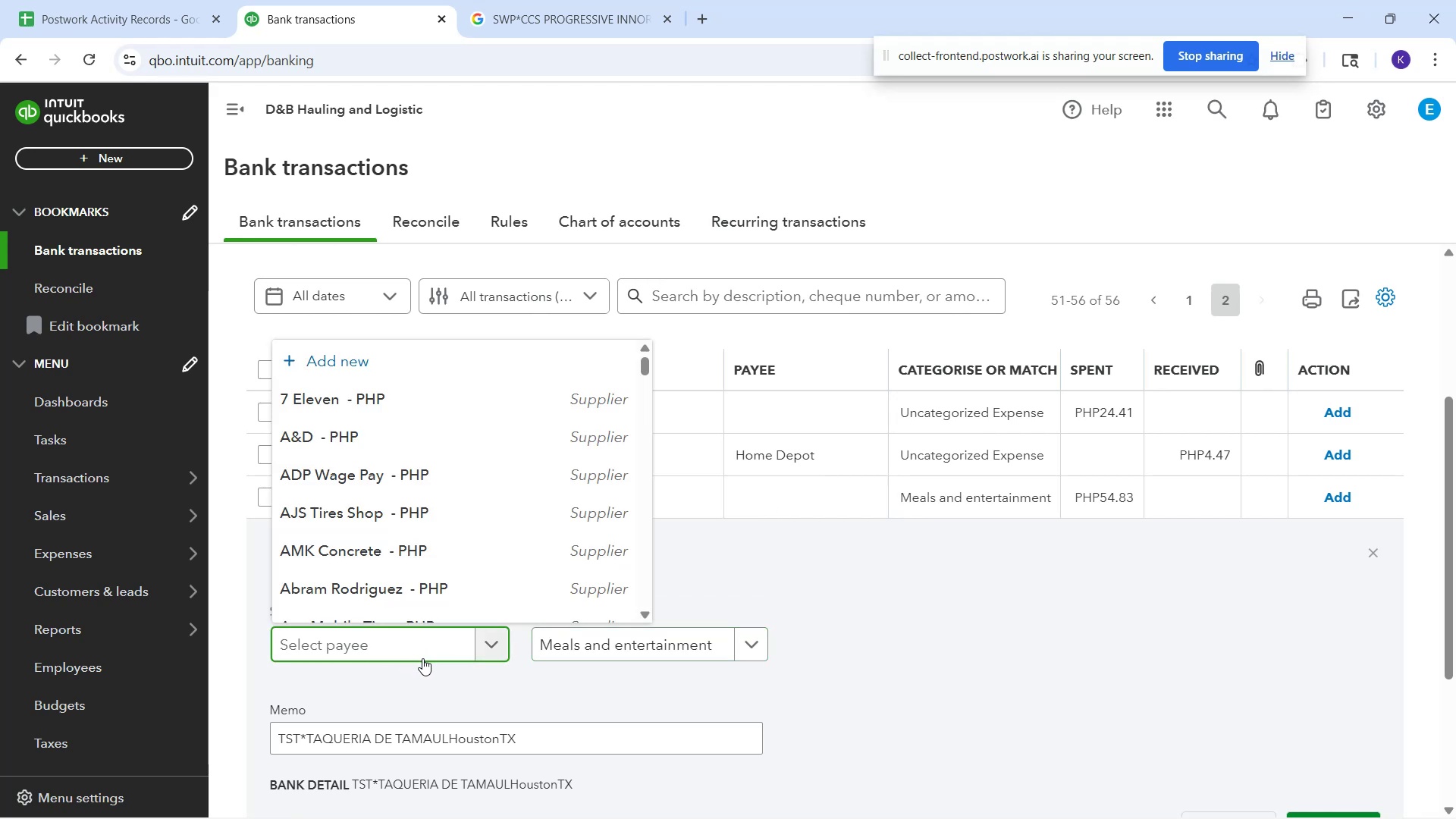 
type(Taq)
 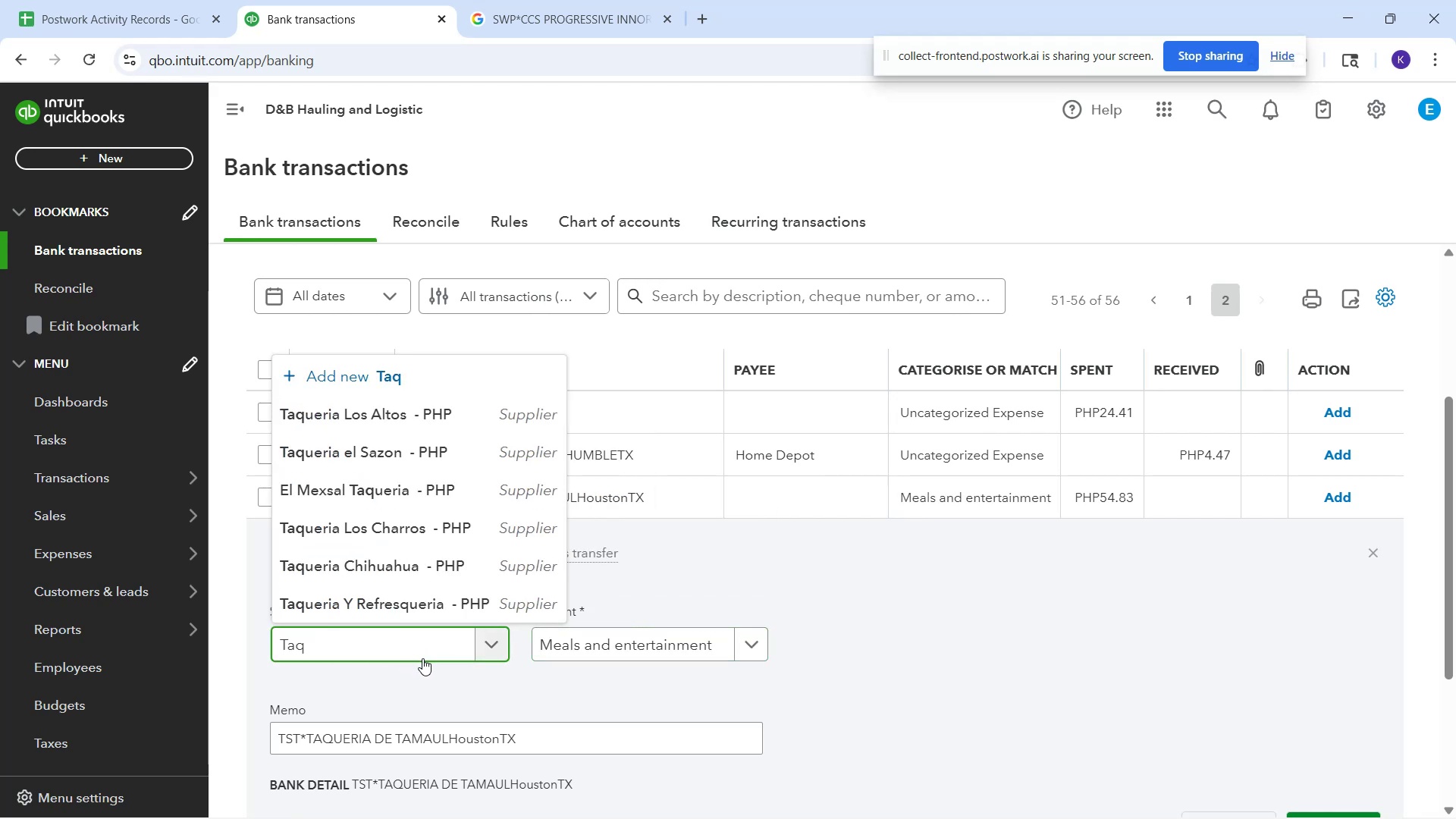 
type(ueria )
 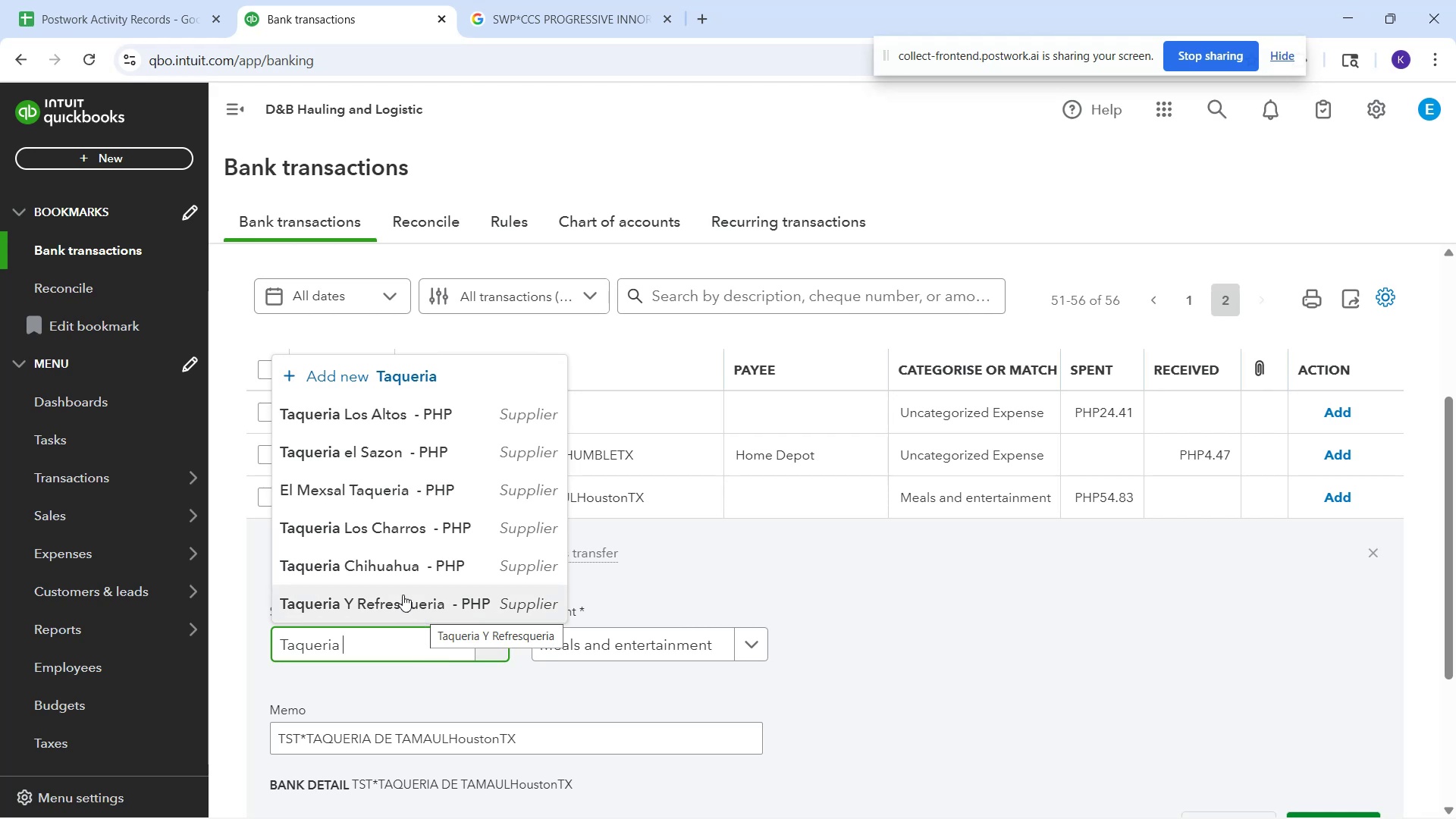 
wait(7.18)
 